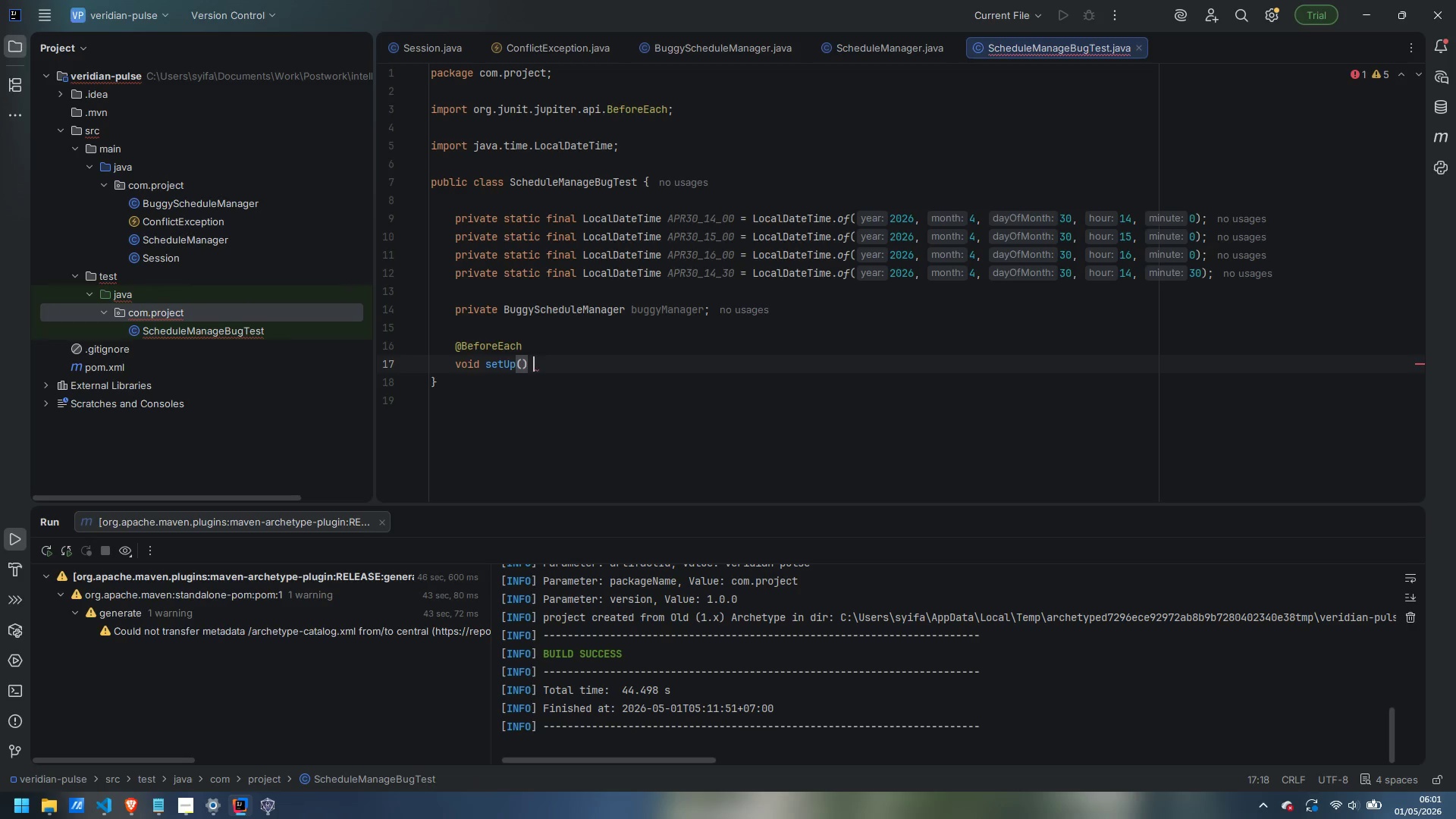 
key(Shift+BracketLeft)
 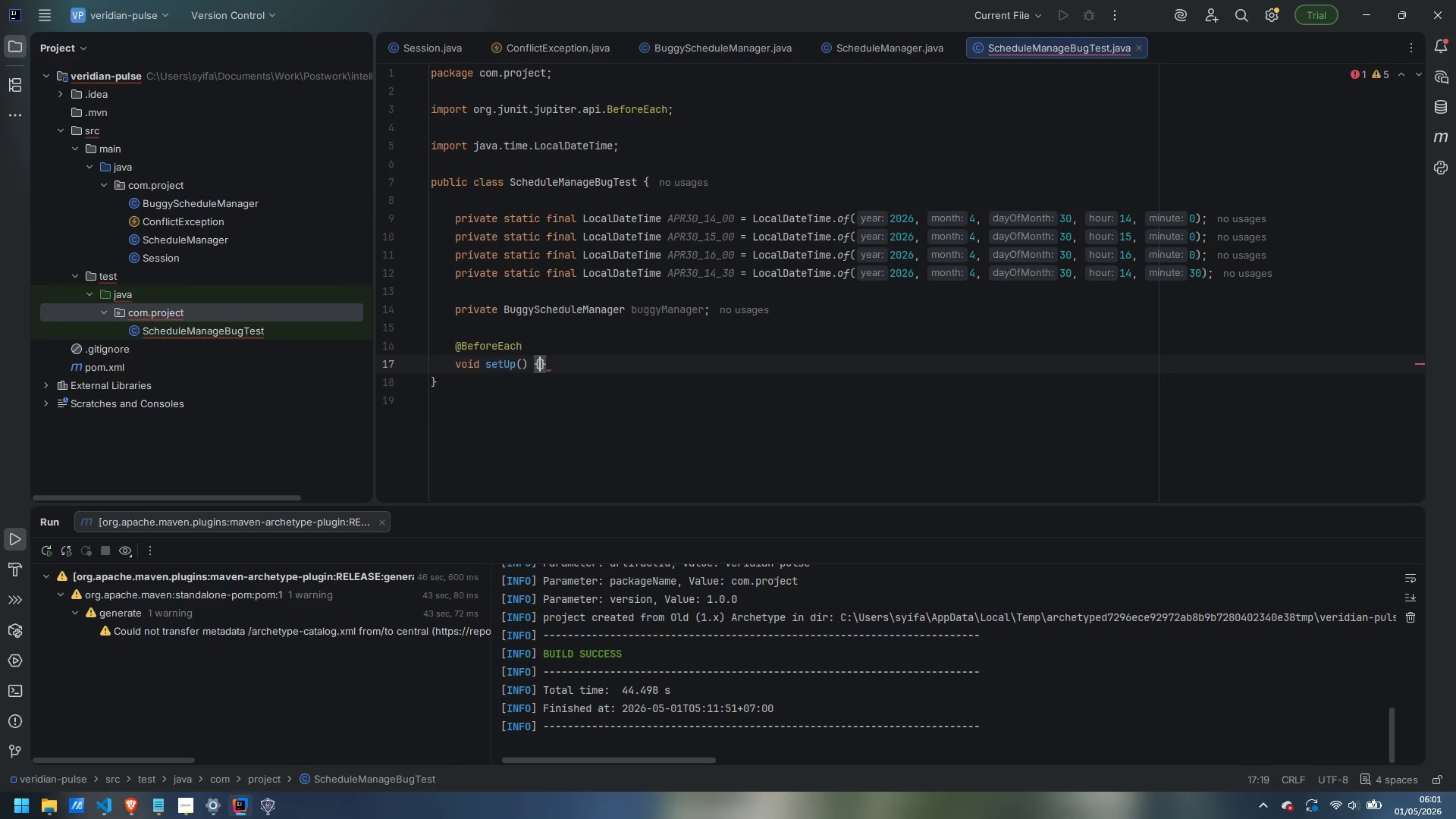 
key(Enter)
 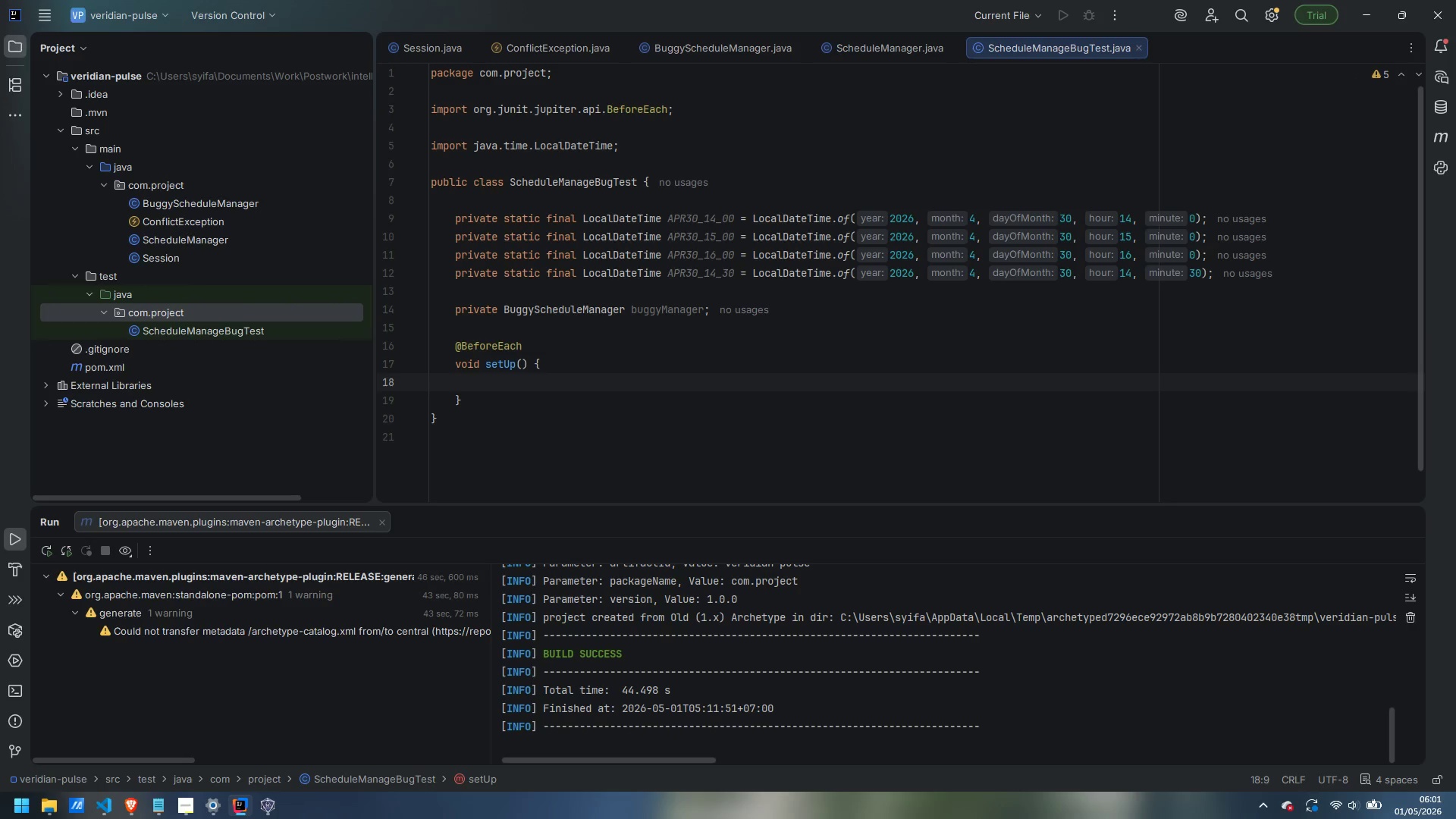 
type(buggyManager = new BuggyScheduleMang)
key(Backspace)
type(ager();)
 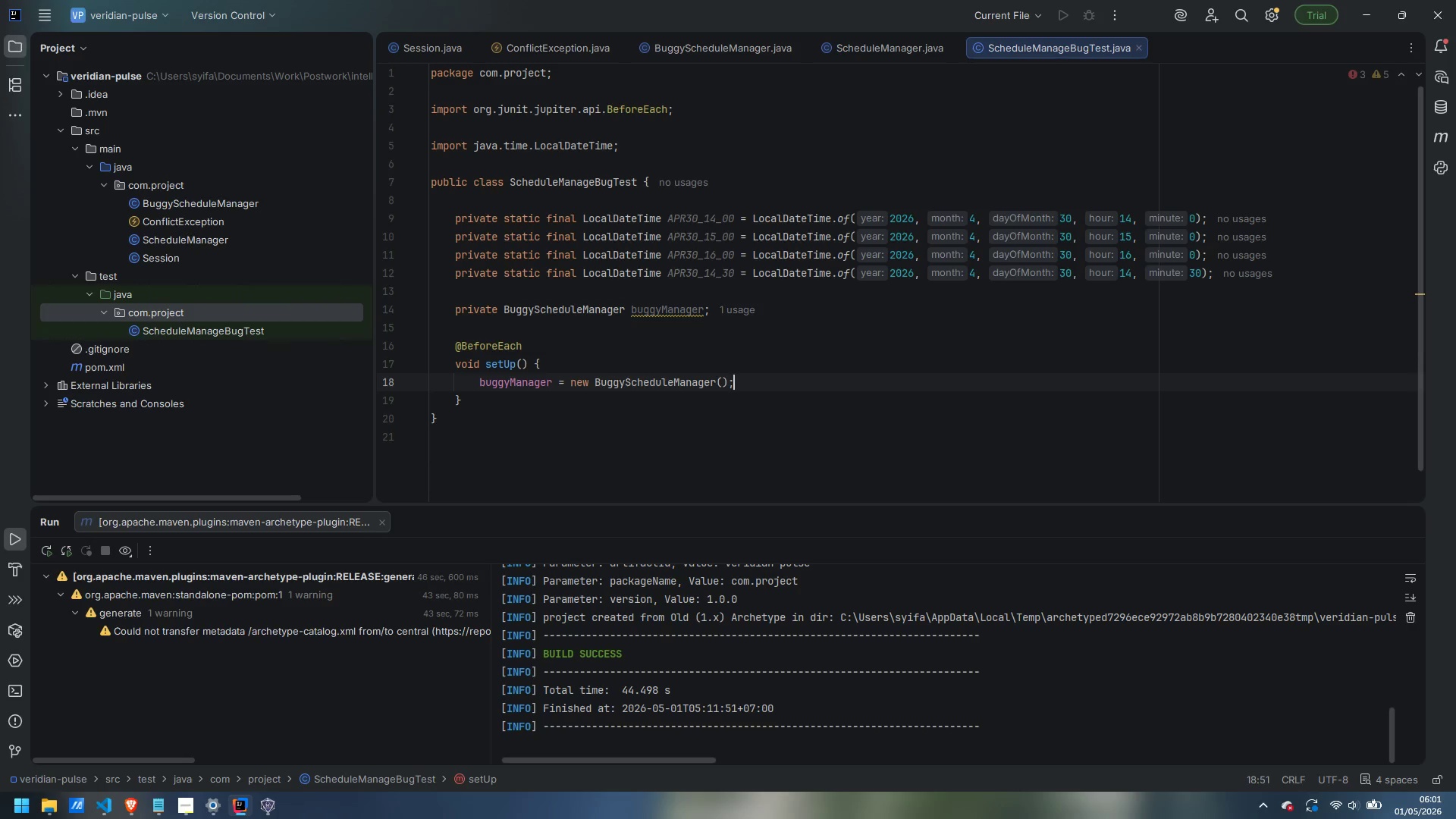 
key(ArrowDown)
 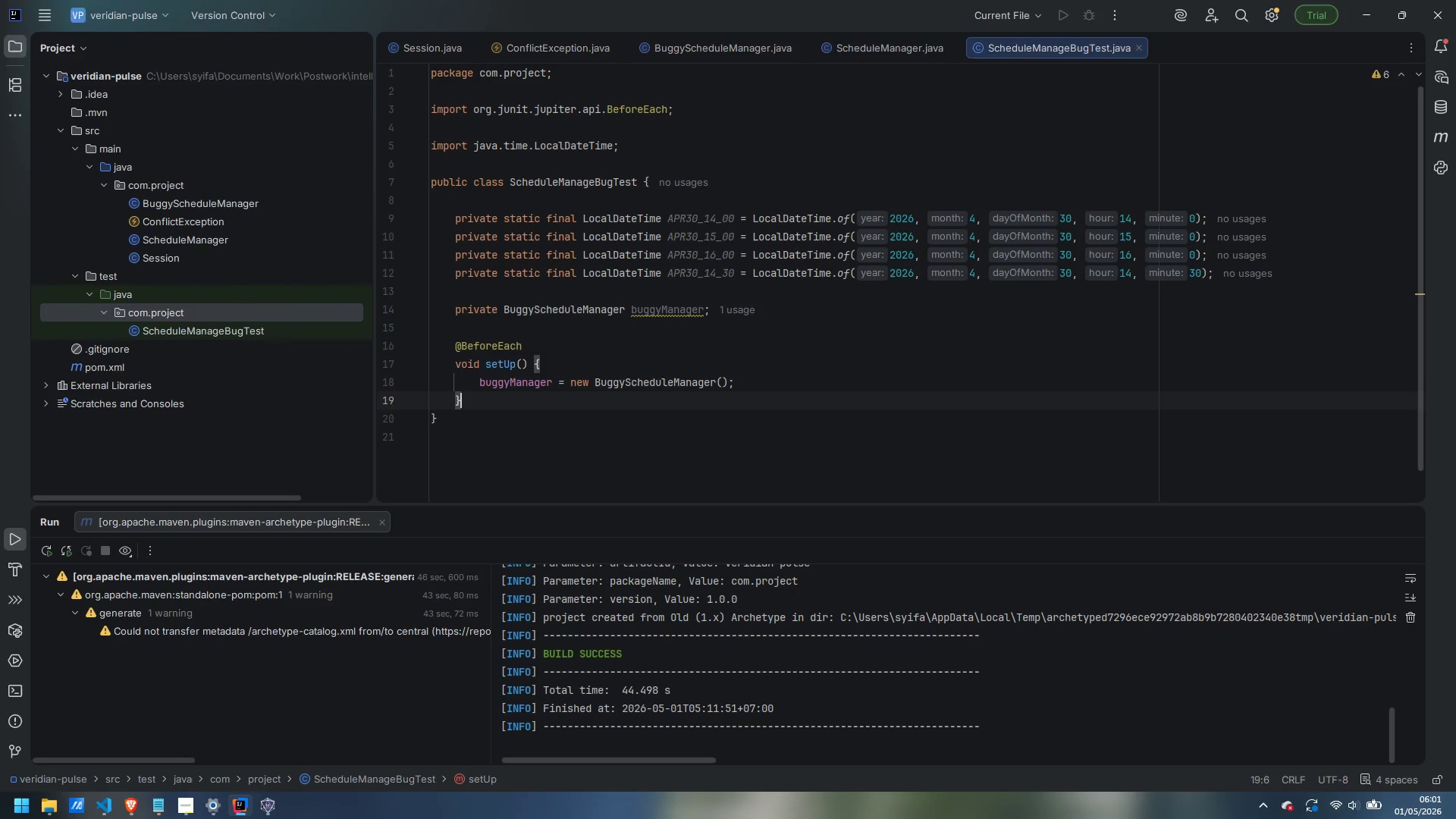 
key(Enter)
 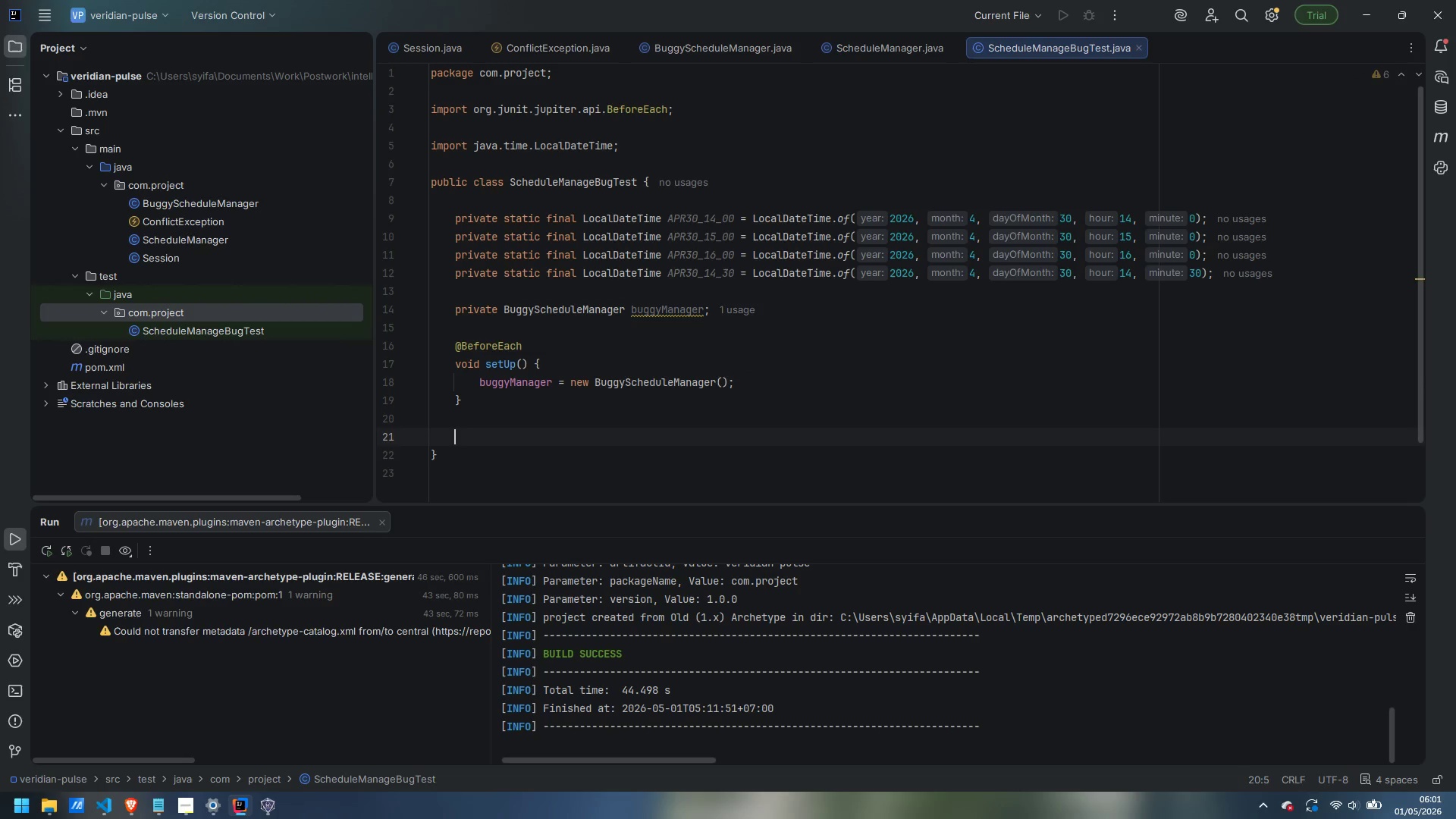 
key(Enter)
 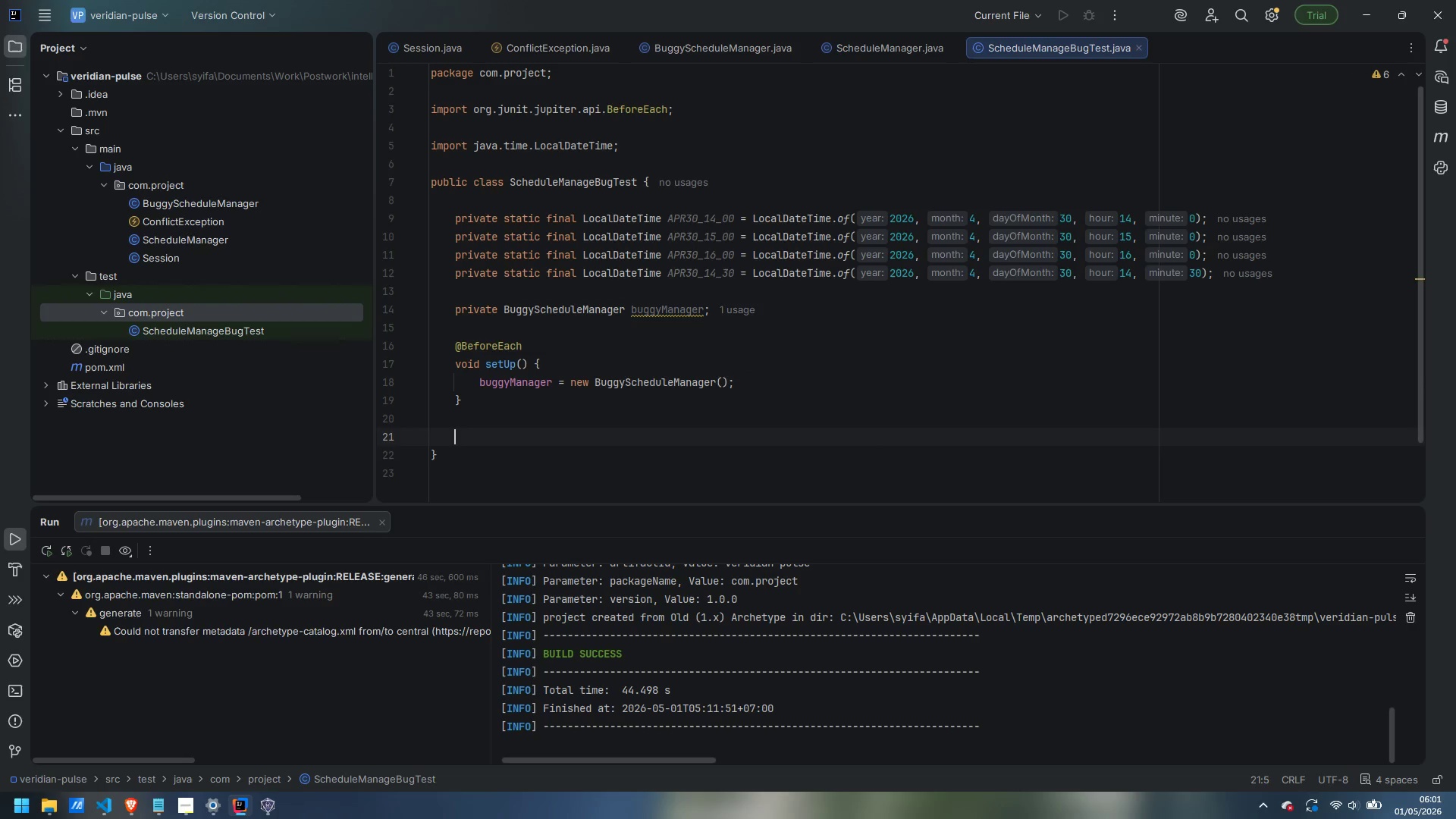 
wait(6.11)
 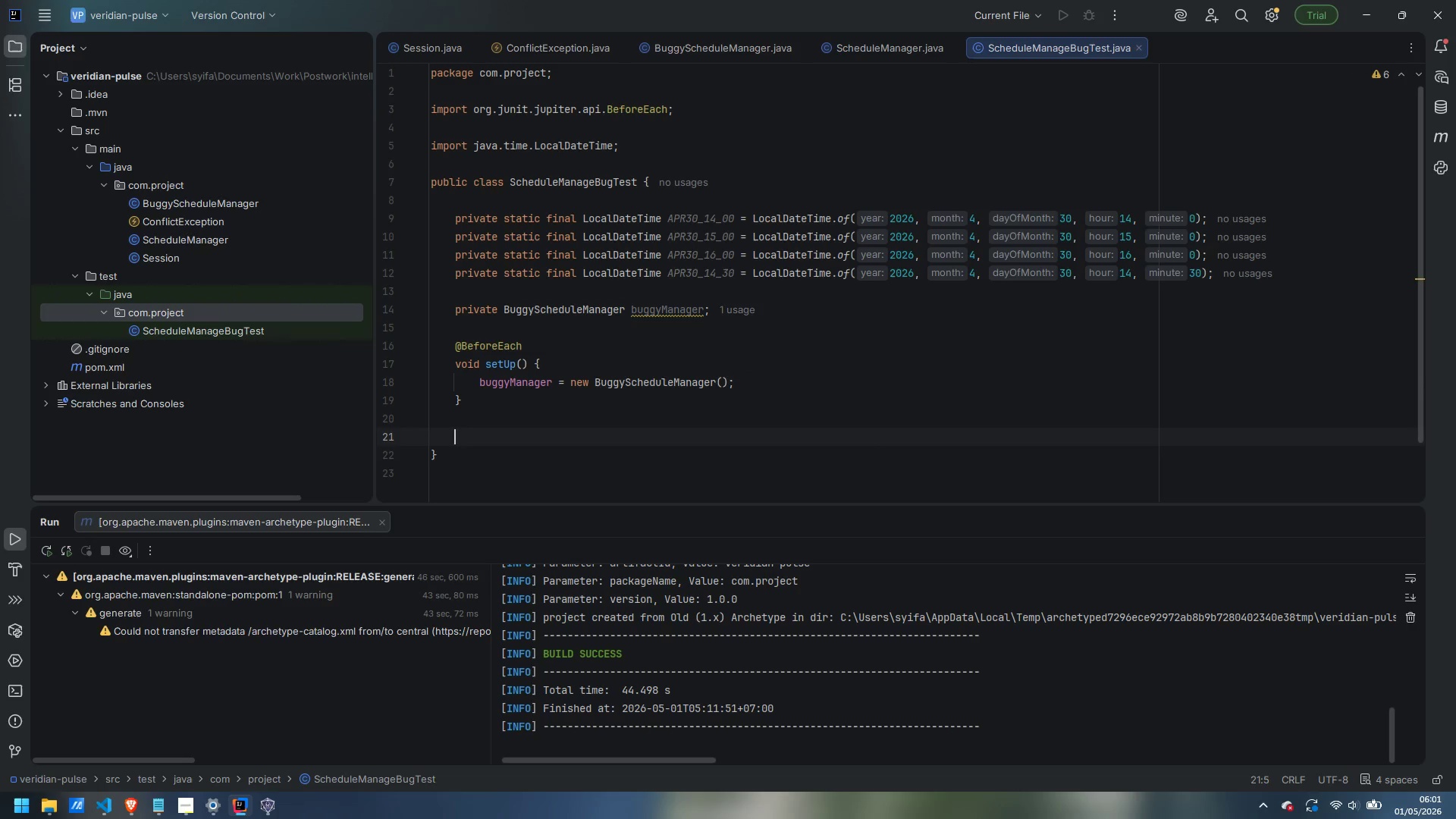 
type(@Test)
 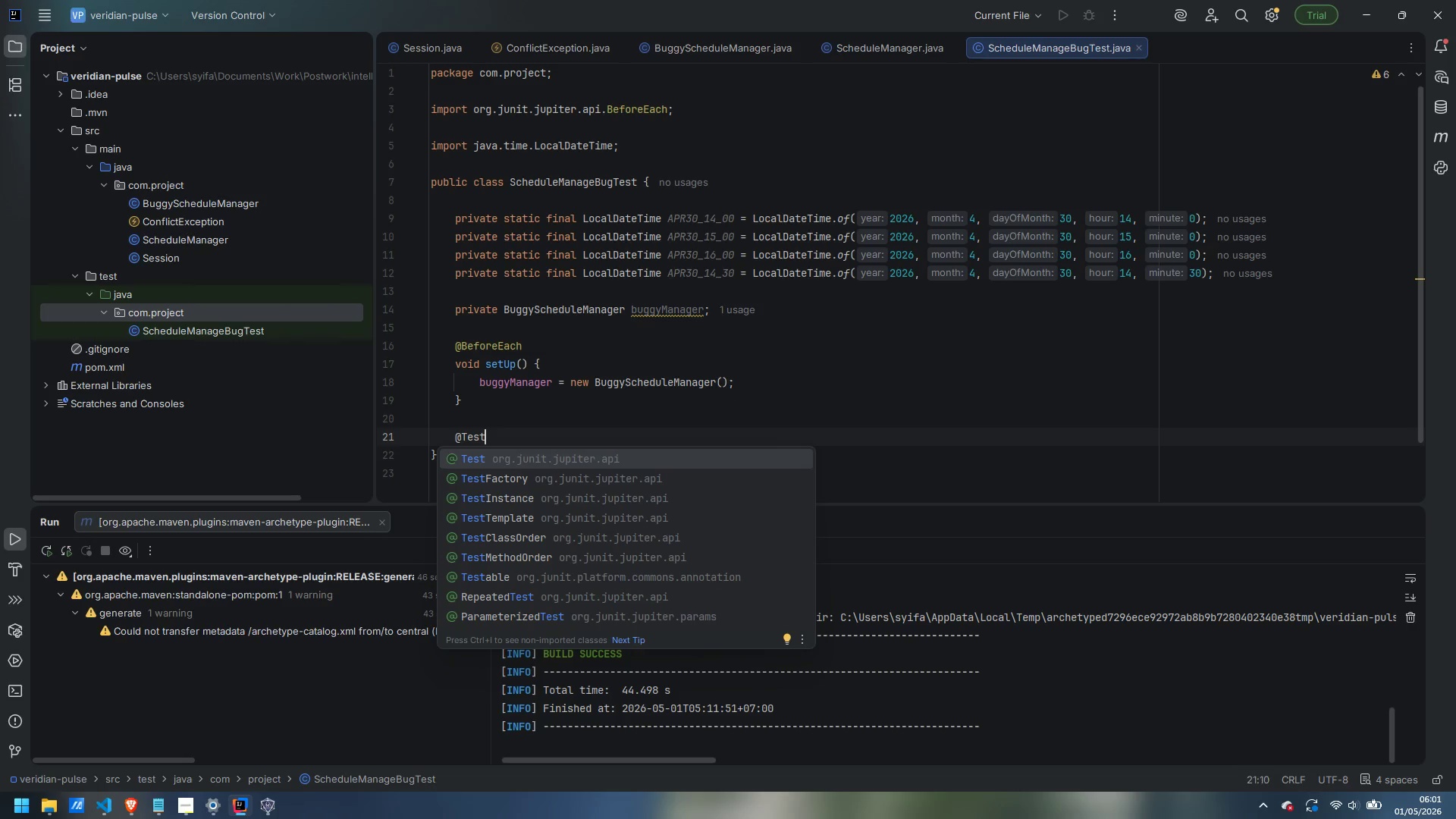 
key(Enter)
 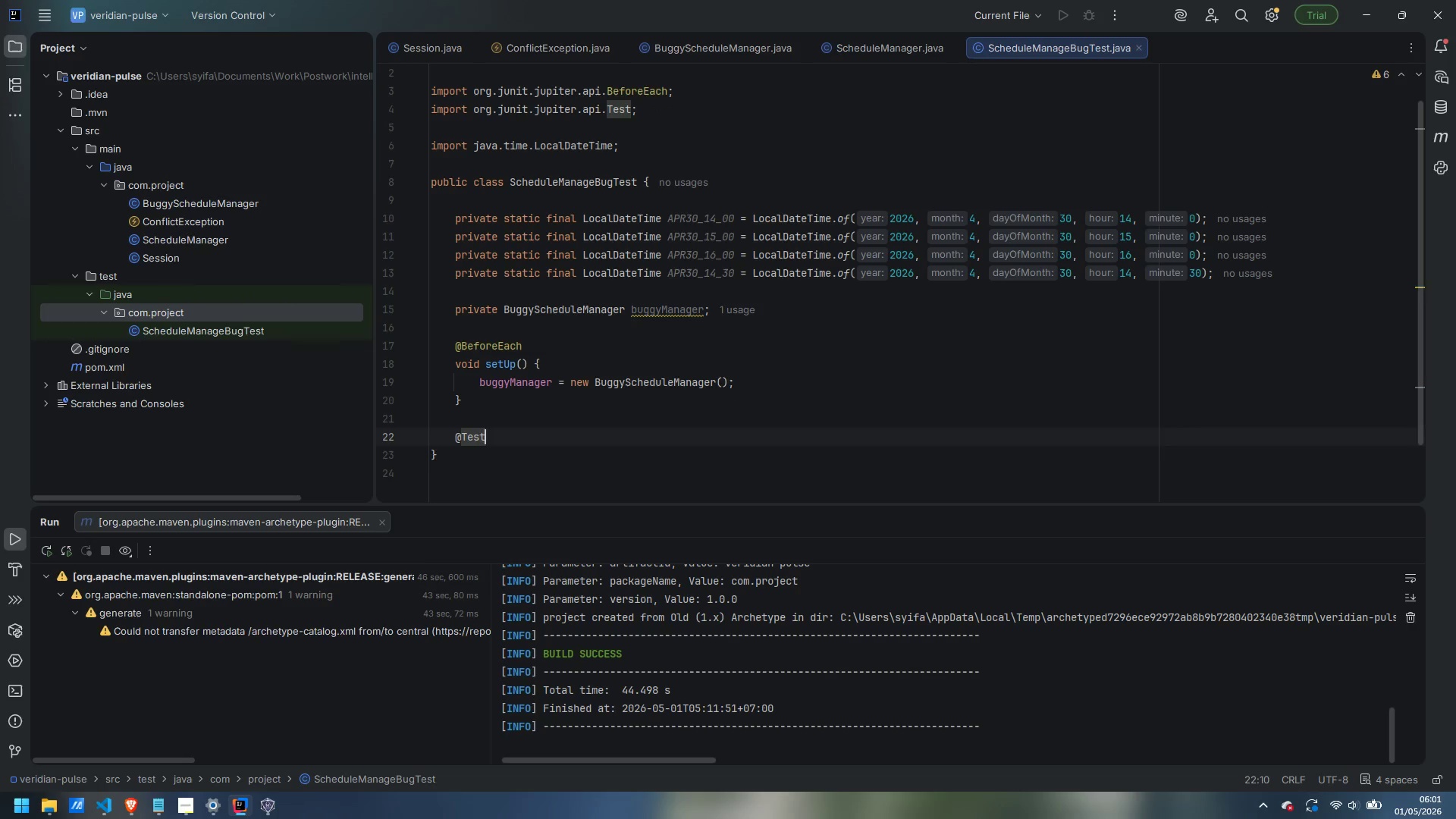 
key(Enter)
 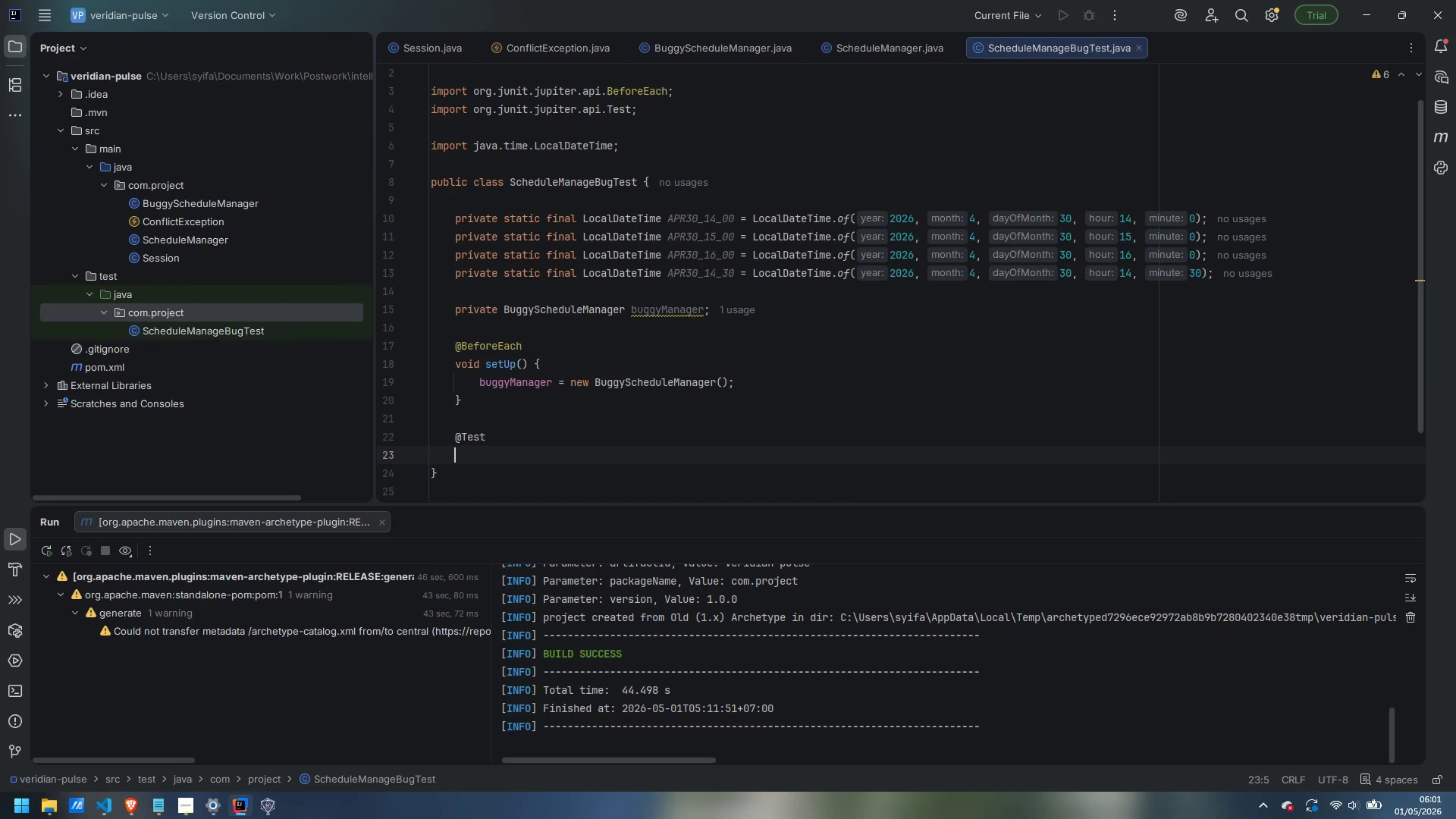 
type(@DisplayName)
 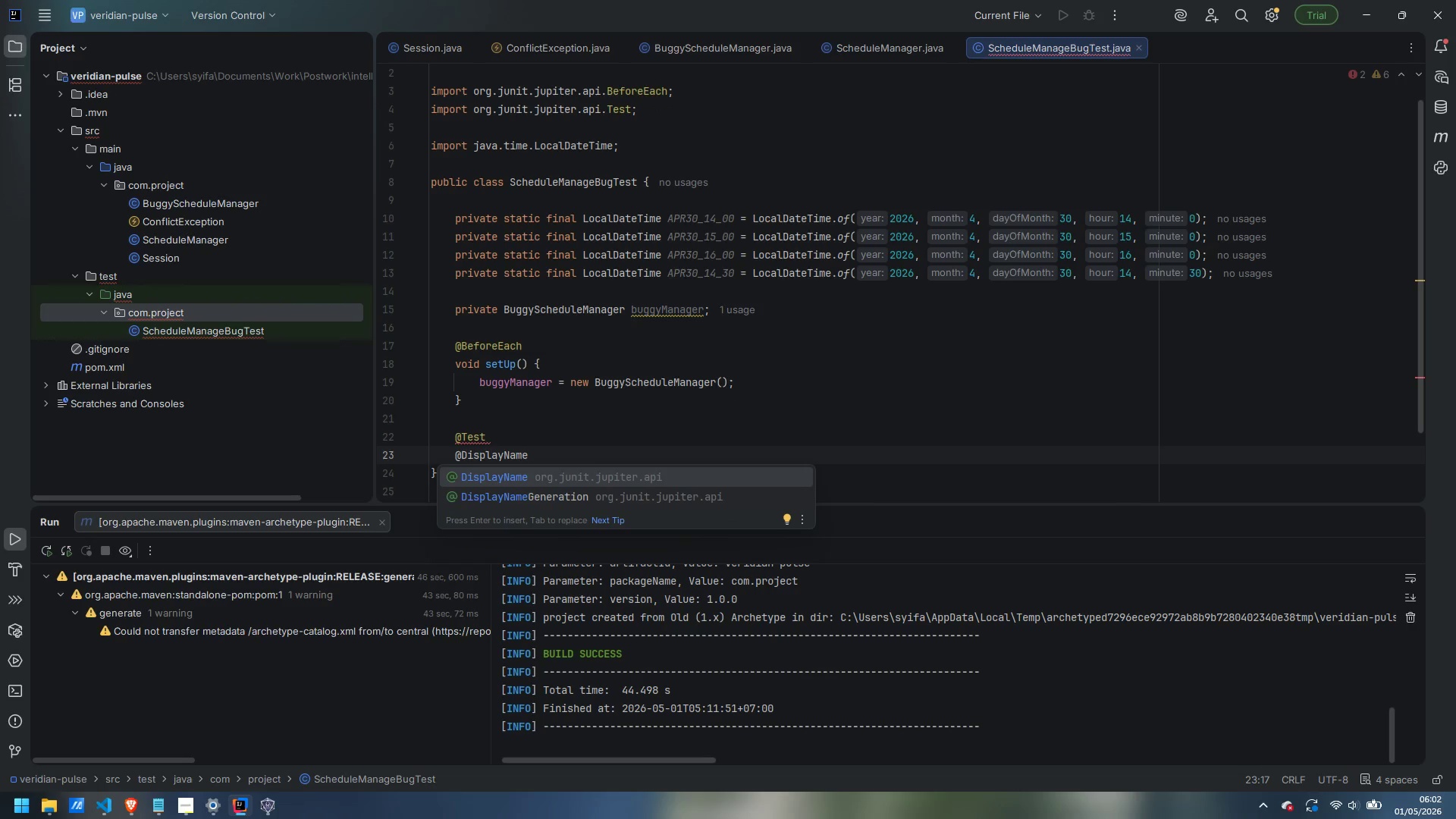 
key(Shift+9)
 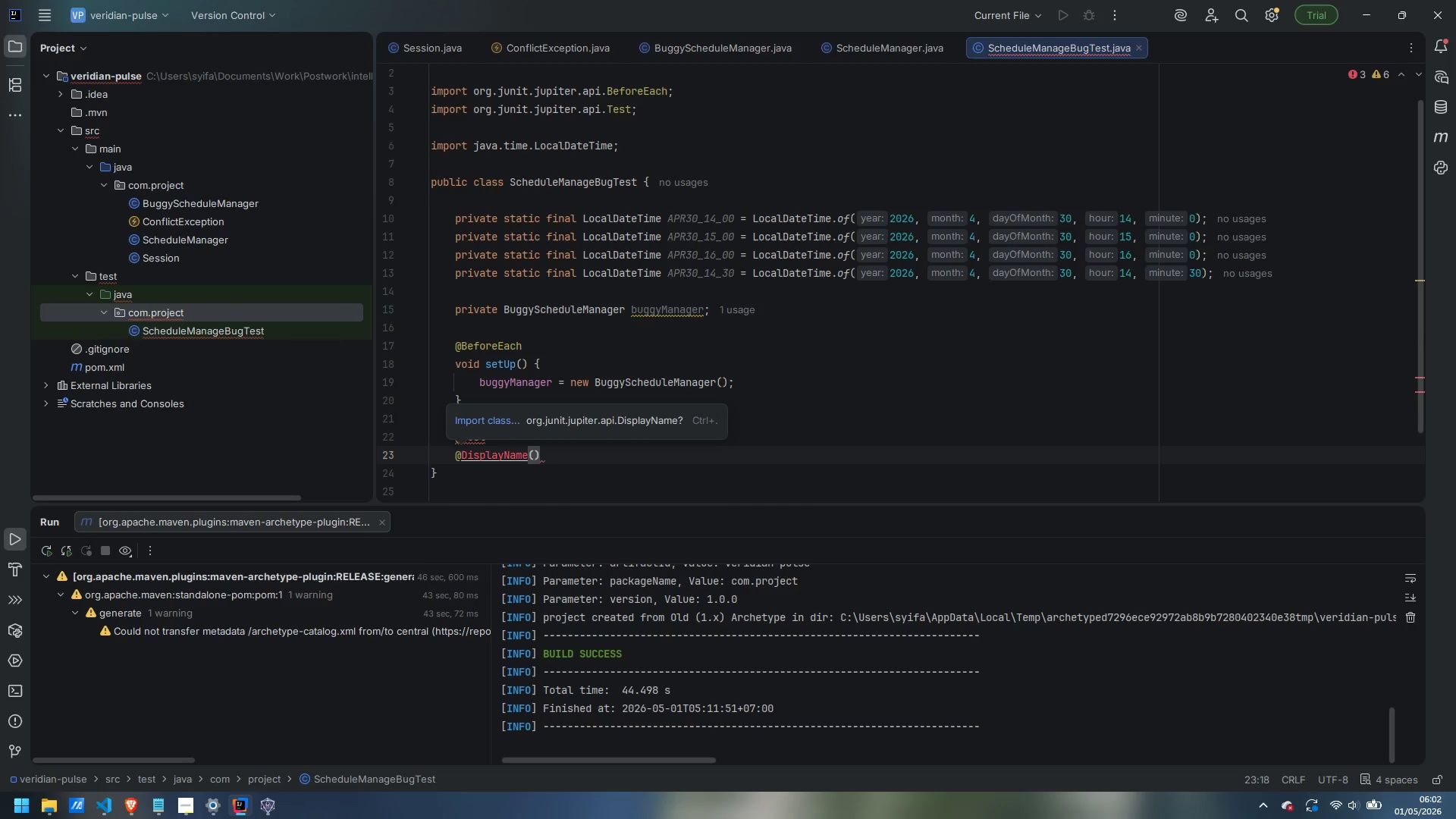 
key(BracketLeft)
 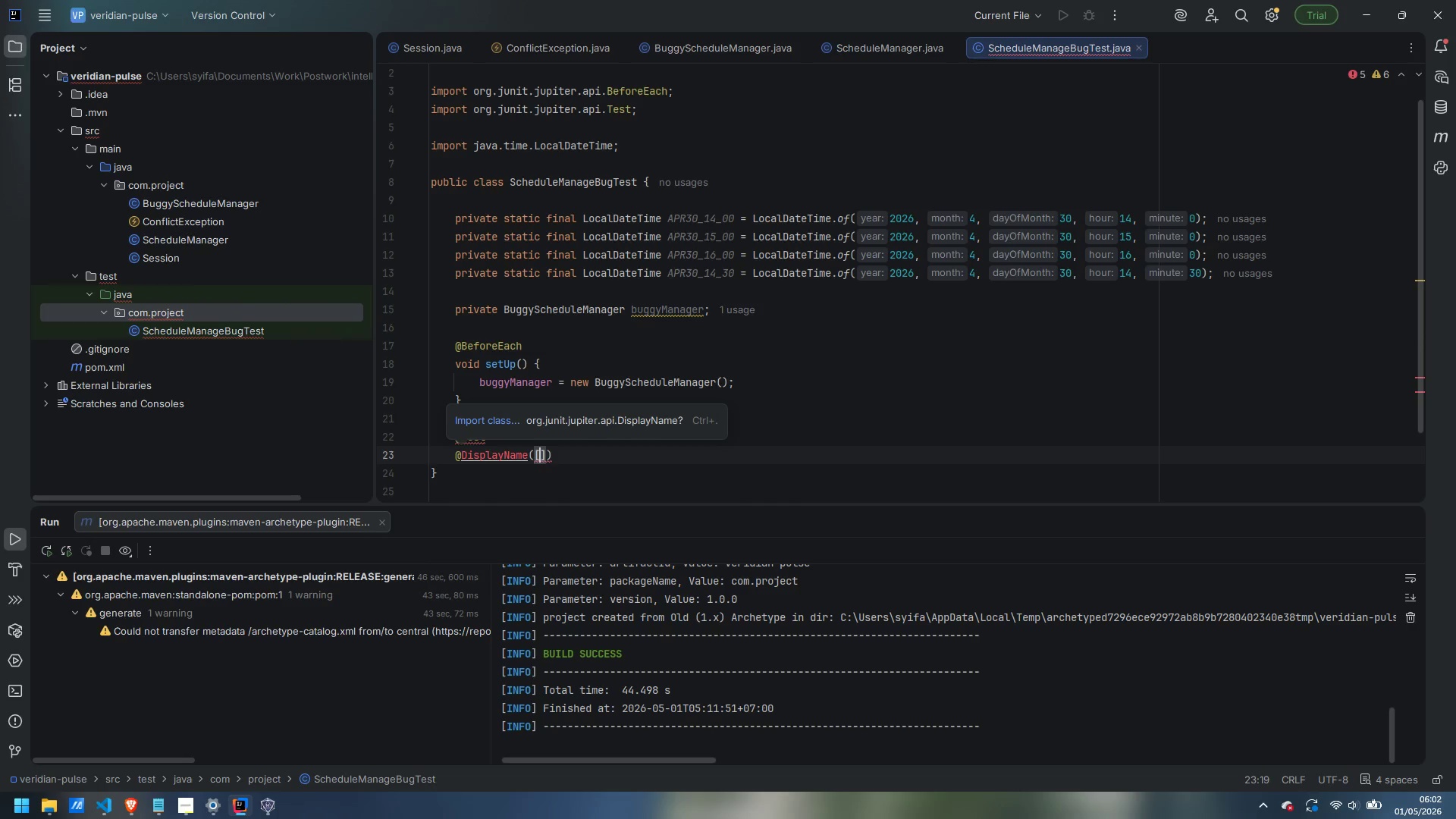 
key(Backspace)
 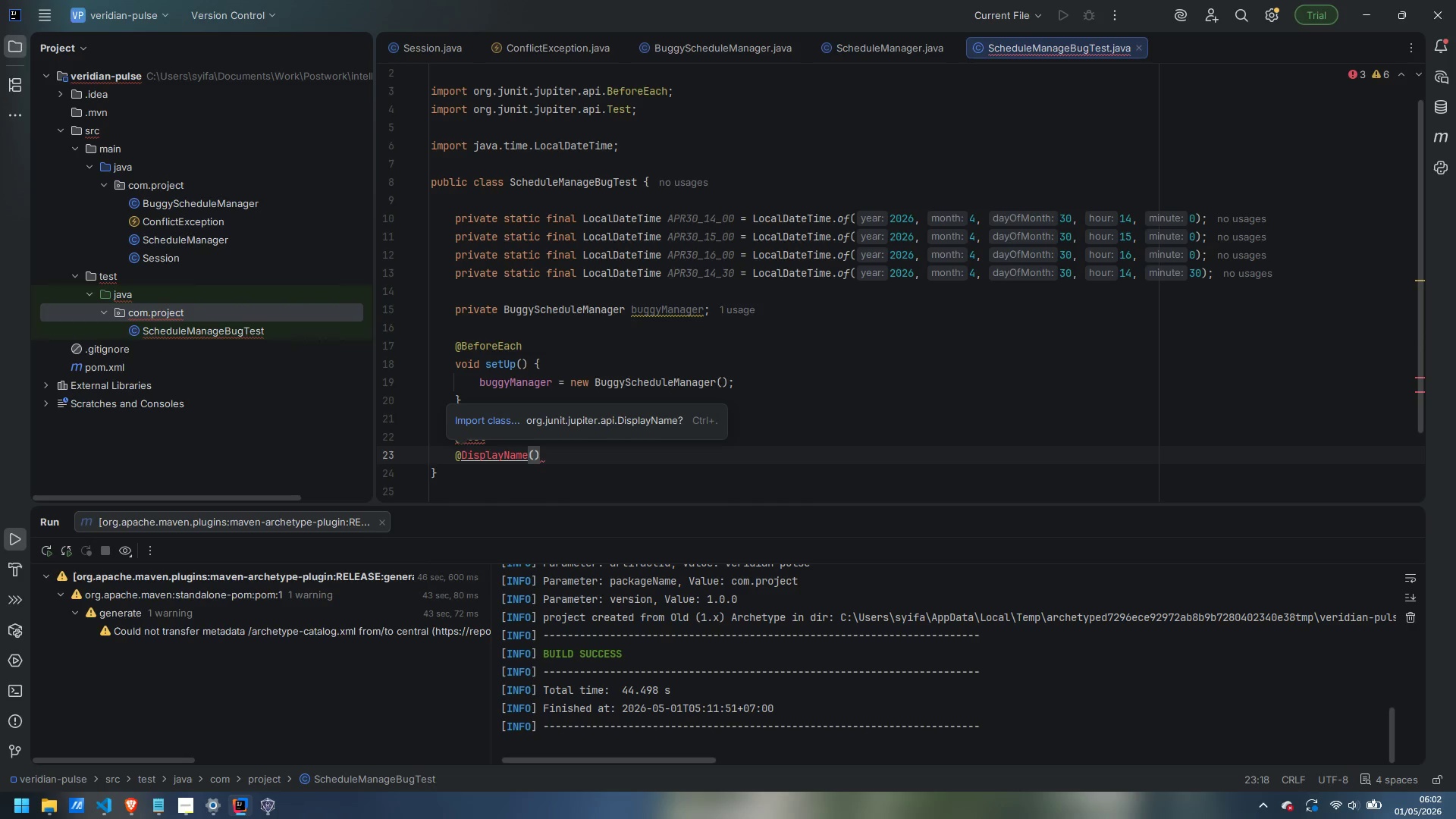 
key(Control+Period)
 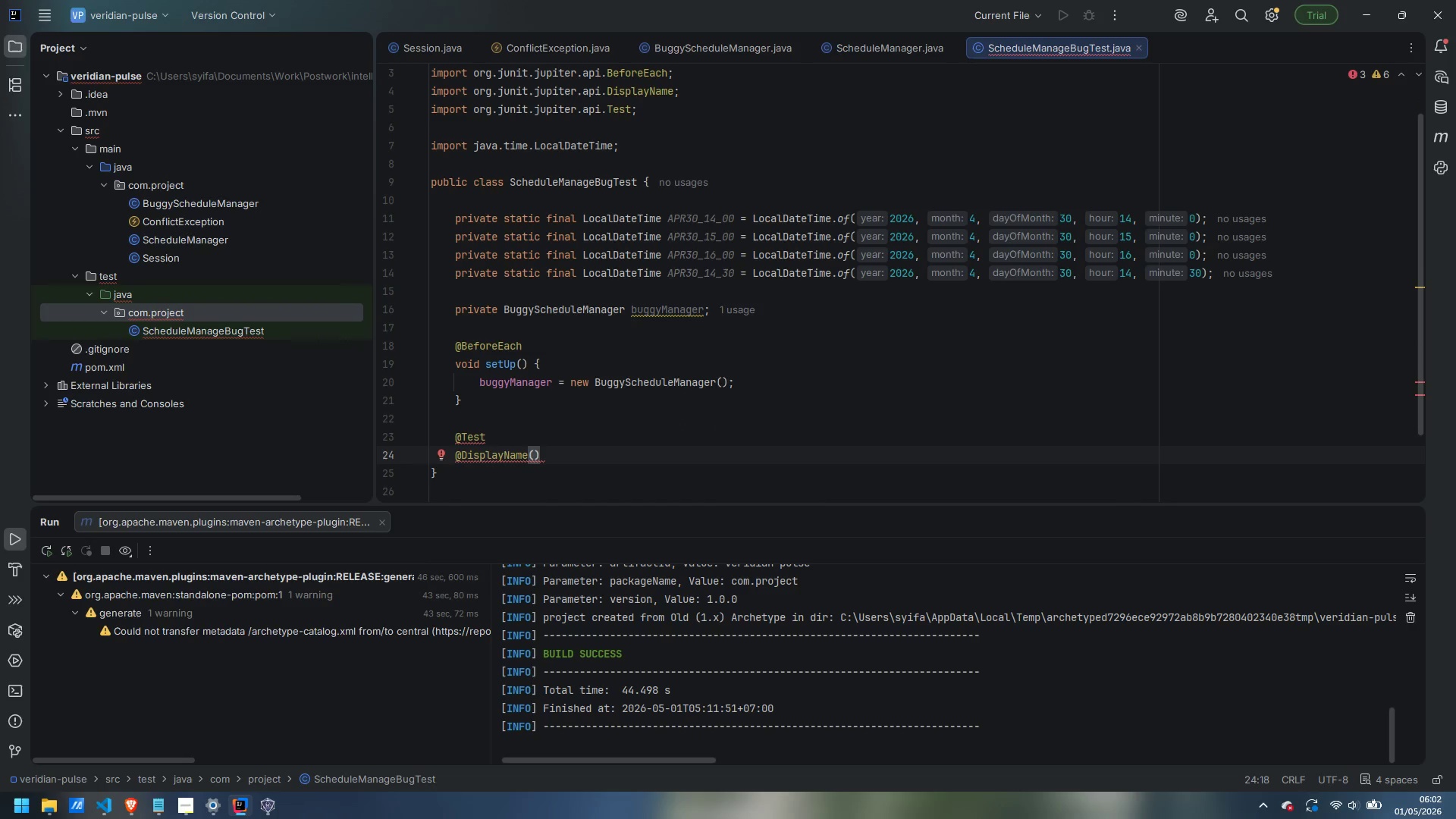 
type("[BUG CONFIRMED] BuggyScheduleManager wrongly rejects a valid gapless back-to=)
key(Backspace)
type(-back booking)
 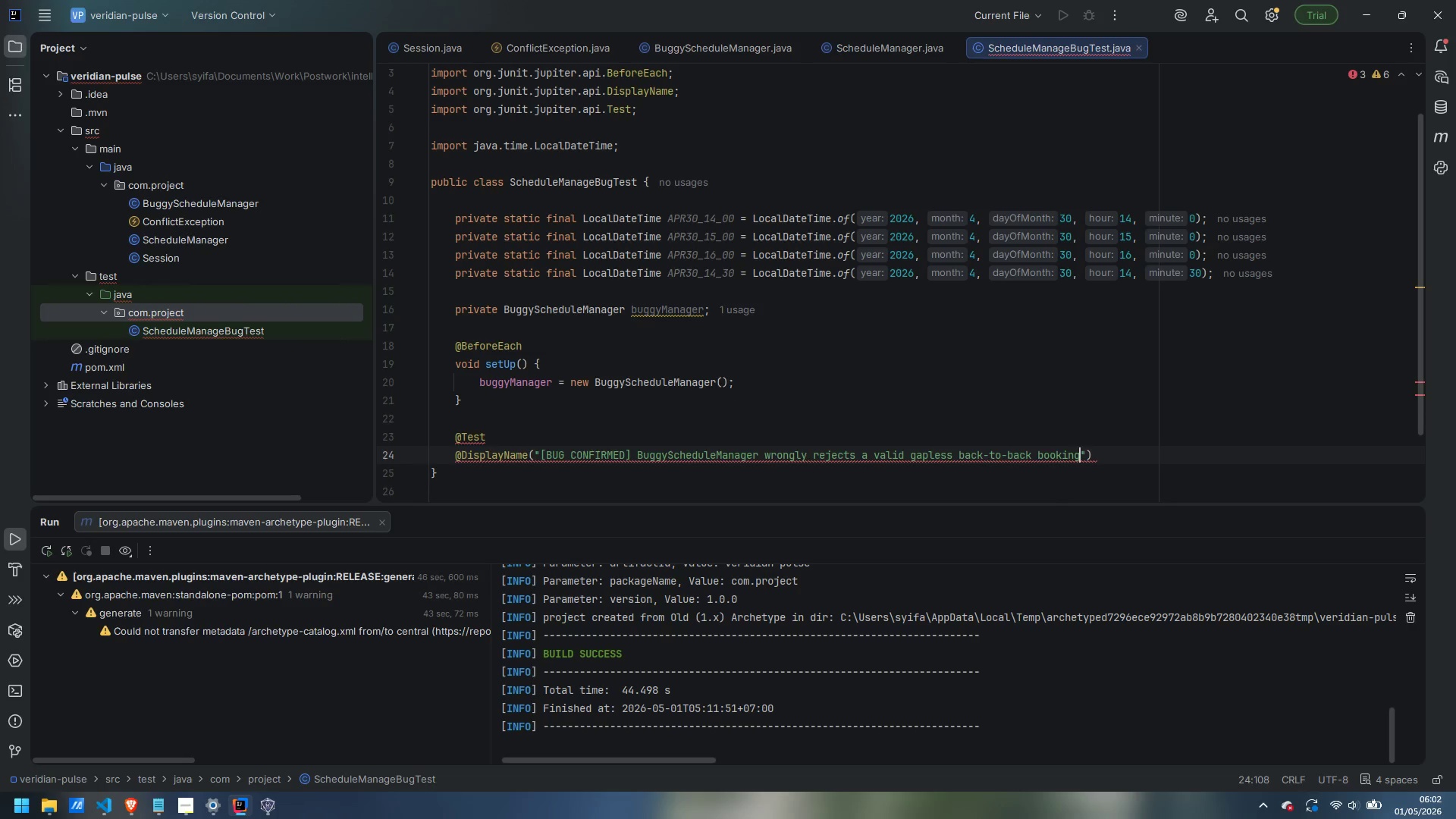 
key(ArrowRight)
 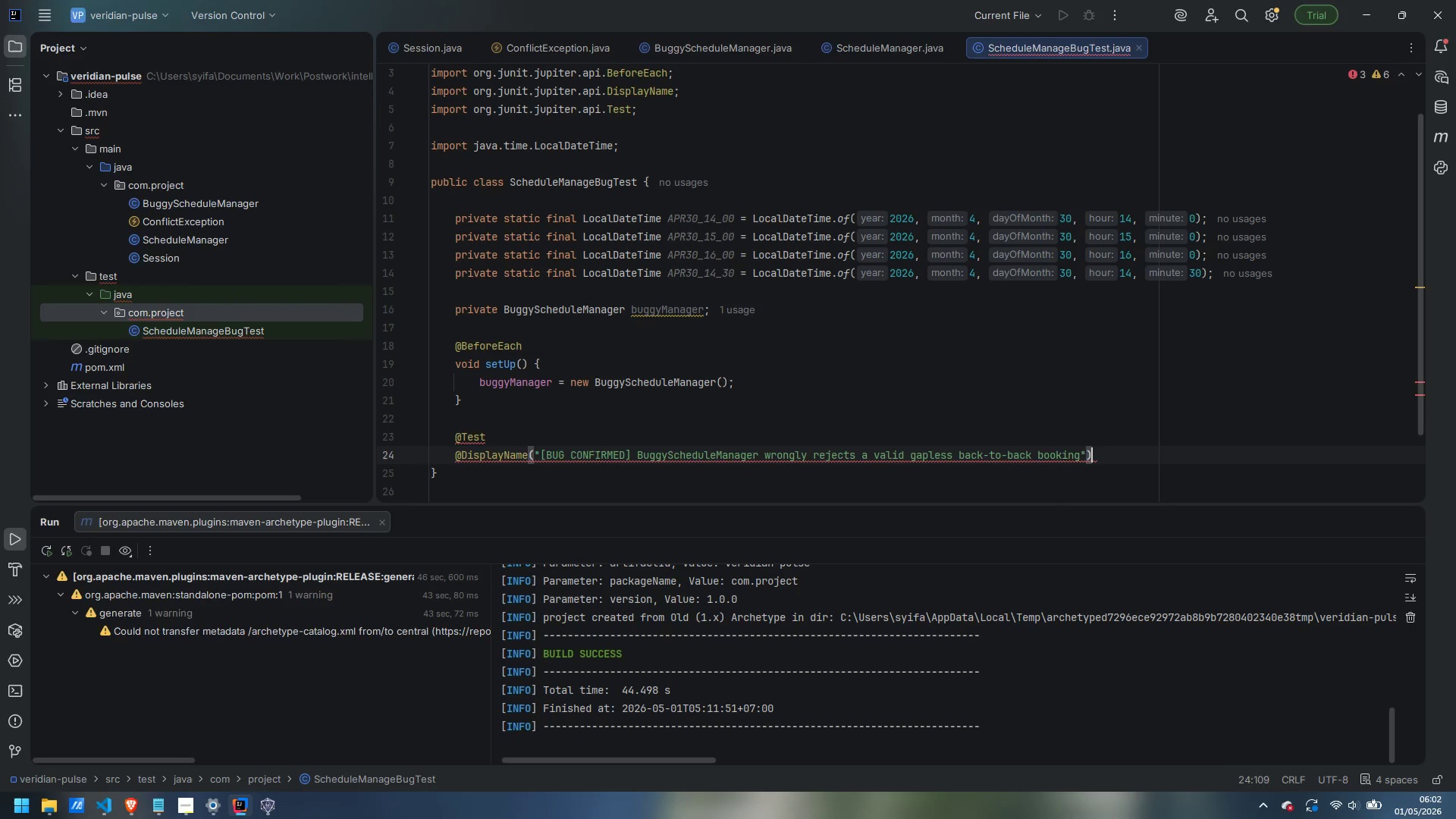 
key(ArrowRight)
 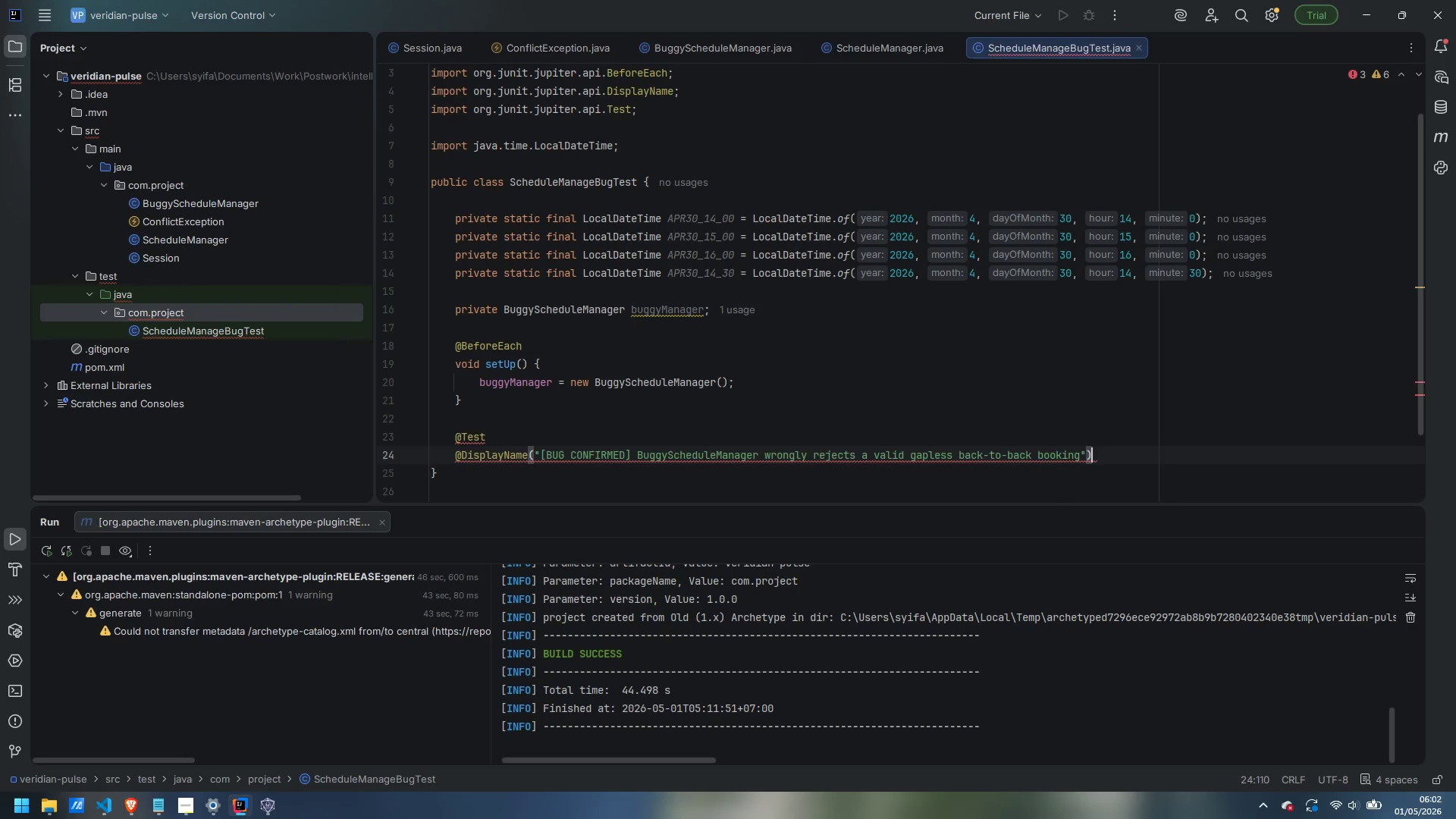 
key(Enter)
 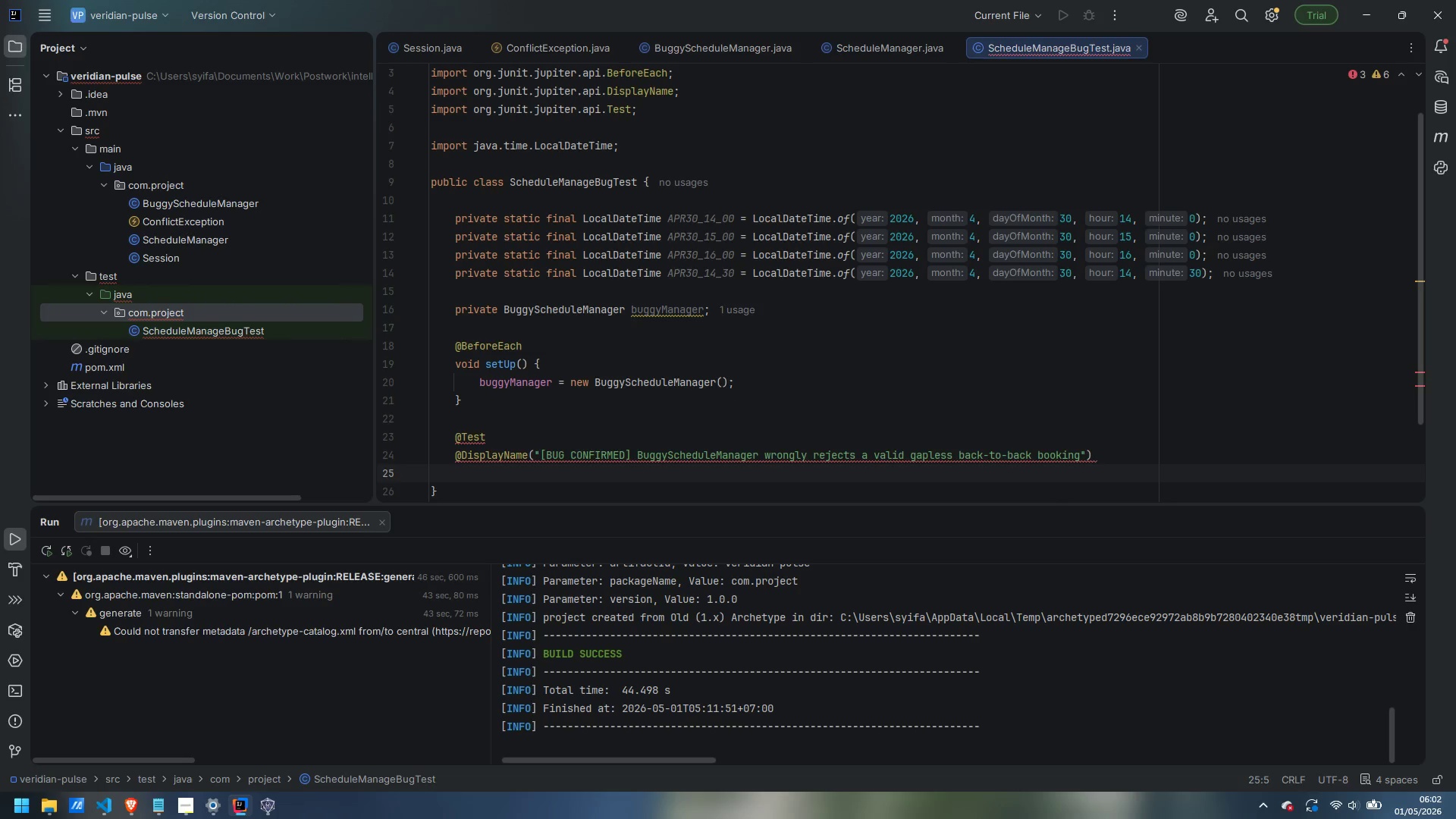 
type(void gapp)
key(Backspace)
type(lessTransition_buggy_falselyThrowsConflict() {)
 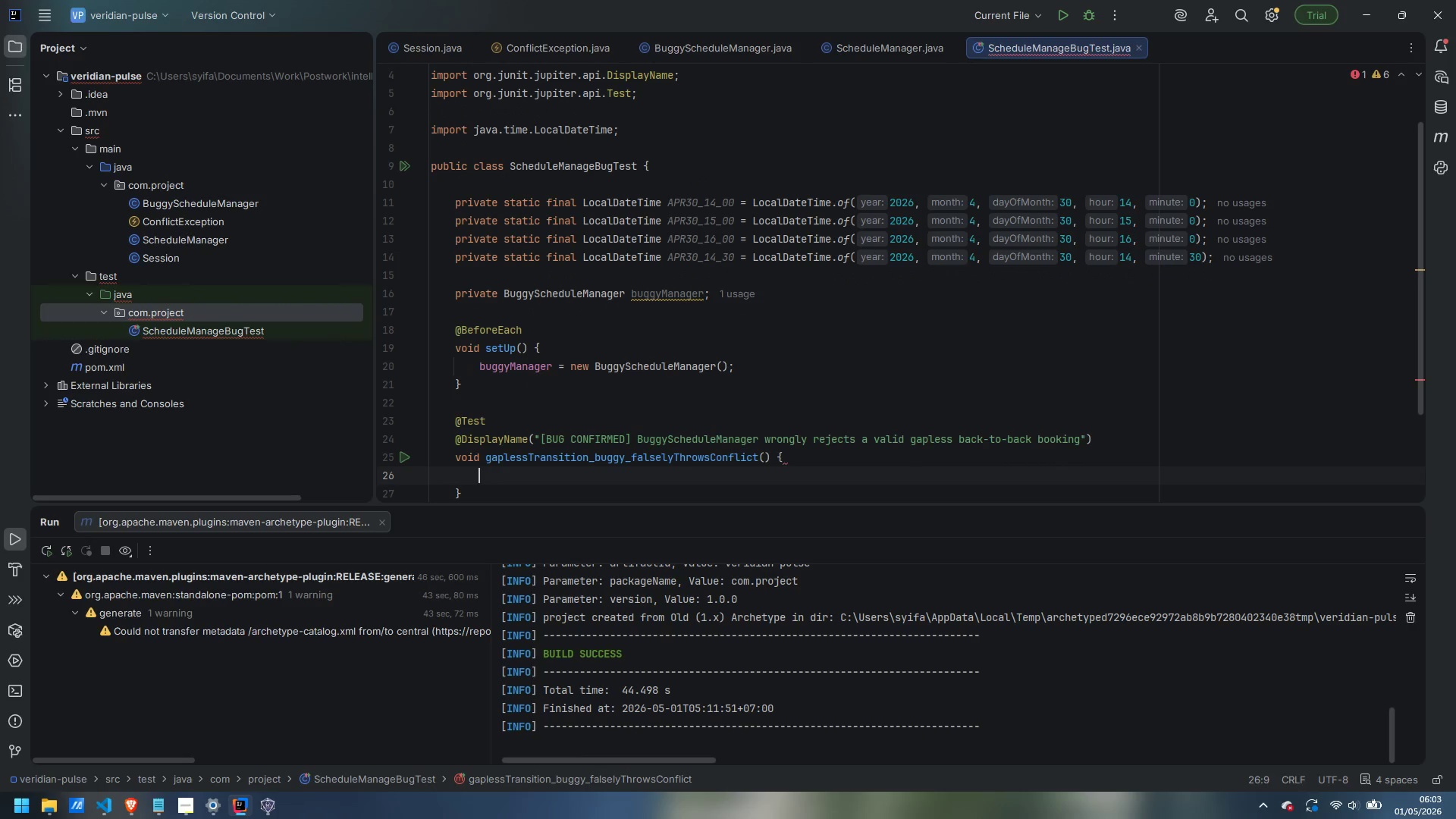 
 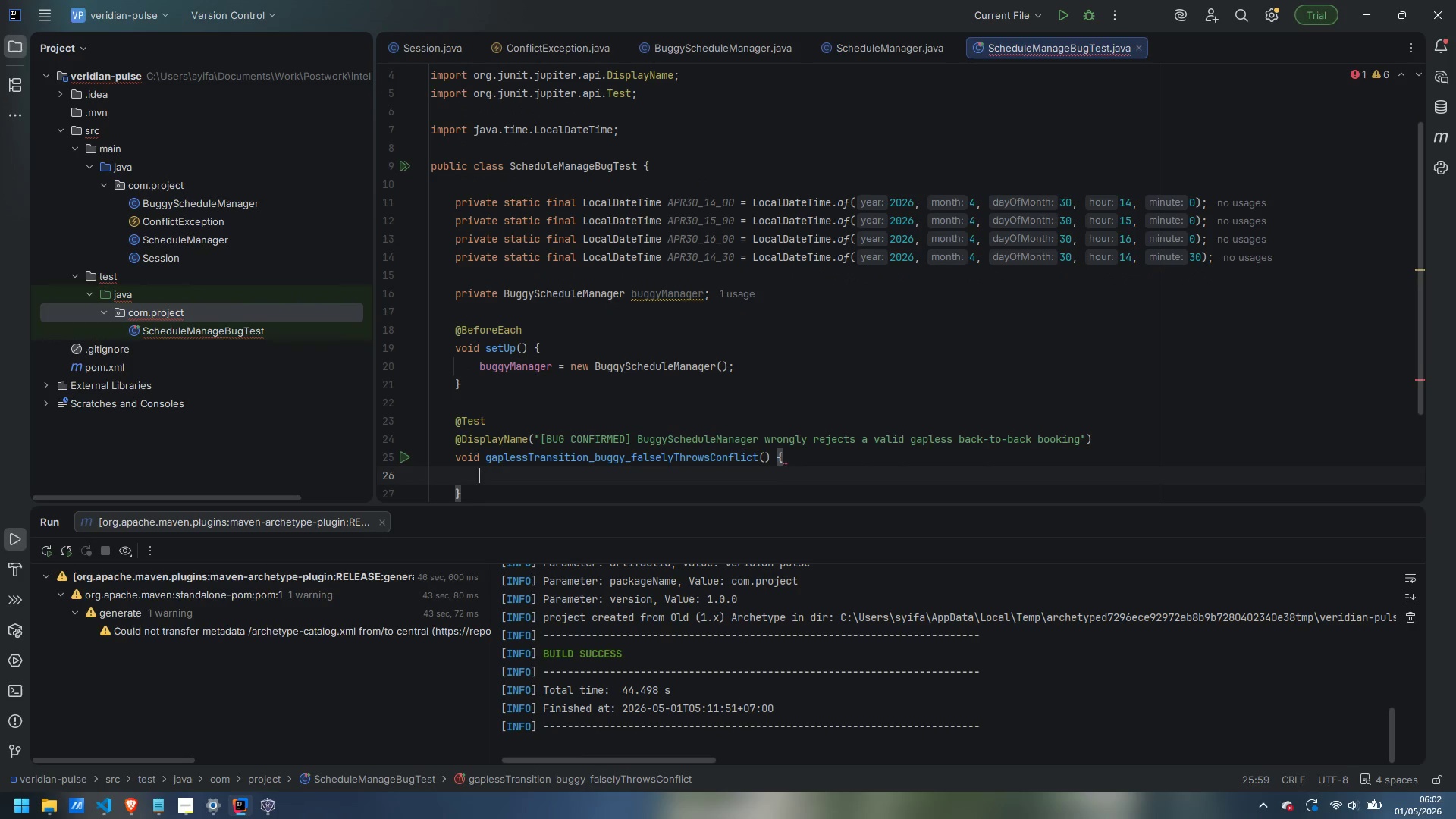 
key(Enter)
 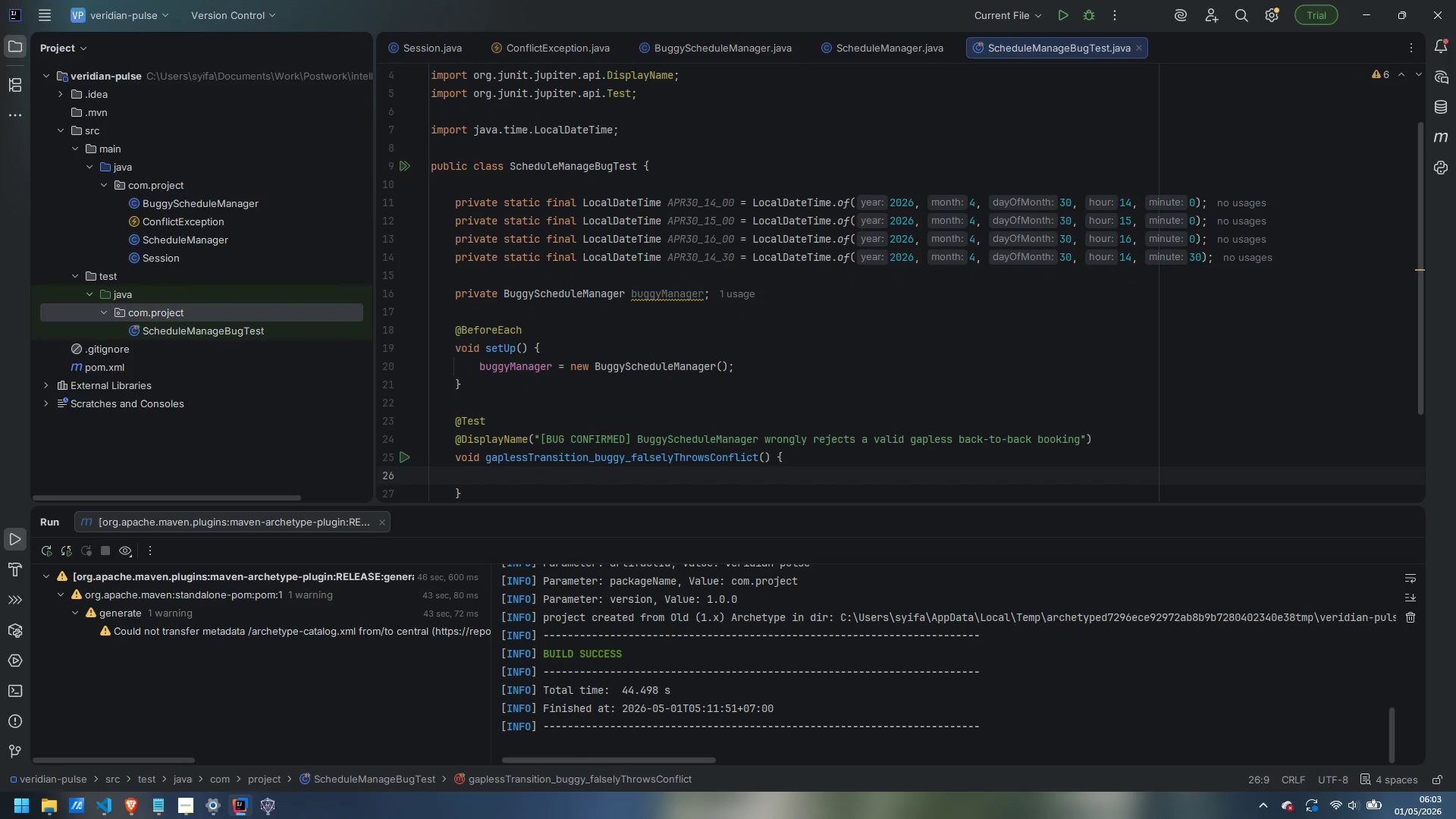 
wait(5.75)
 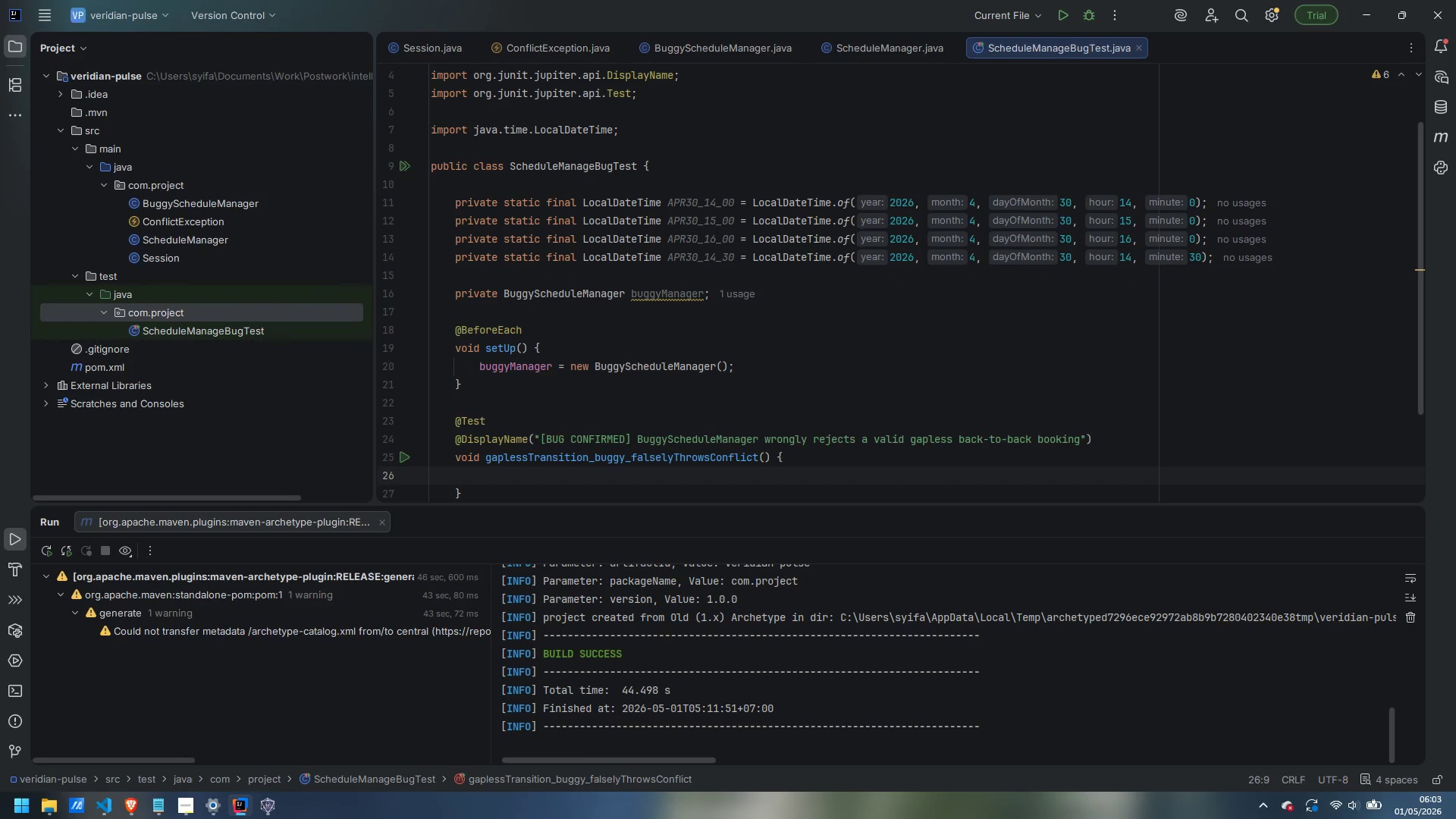 
type(Session first = new Session("S-001)
 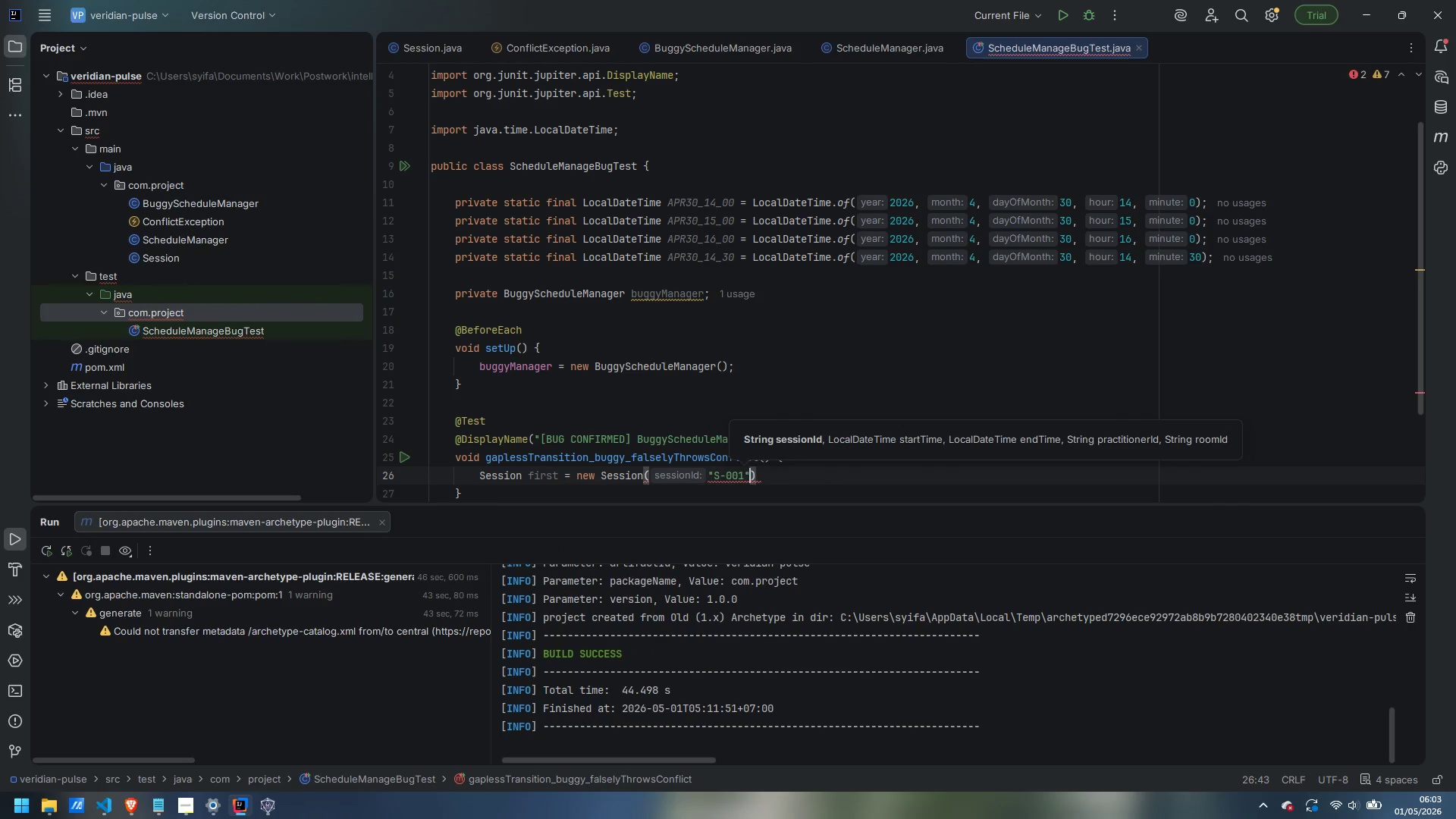 
 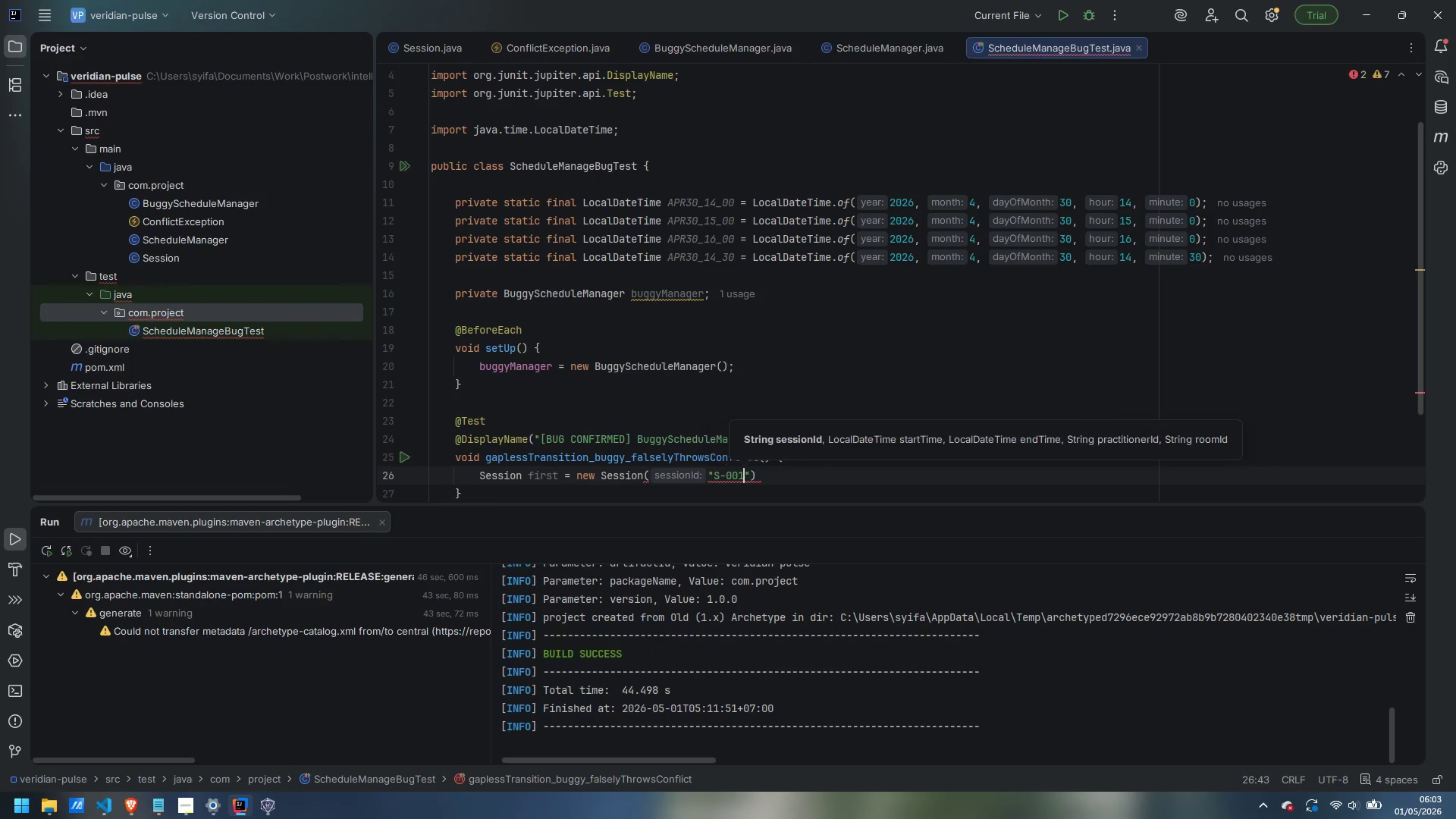 
key(ArrowRight)
 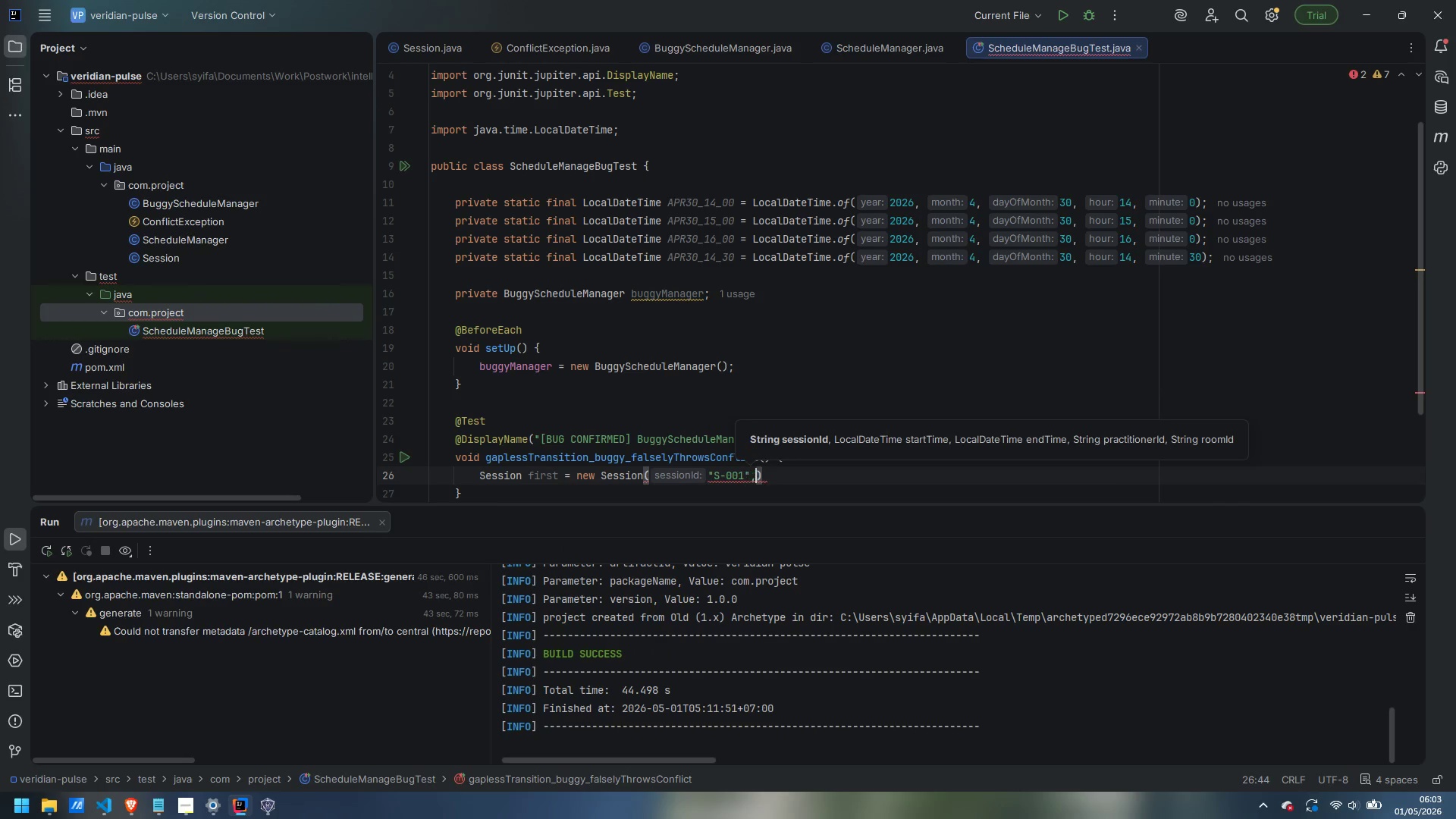 
type(, APR30_14_00, APR30_15_00, "PRAC-A)
 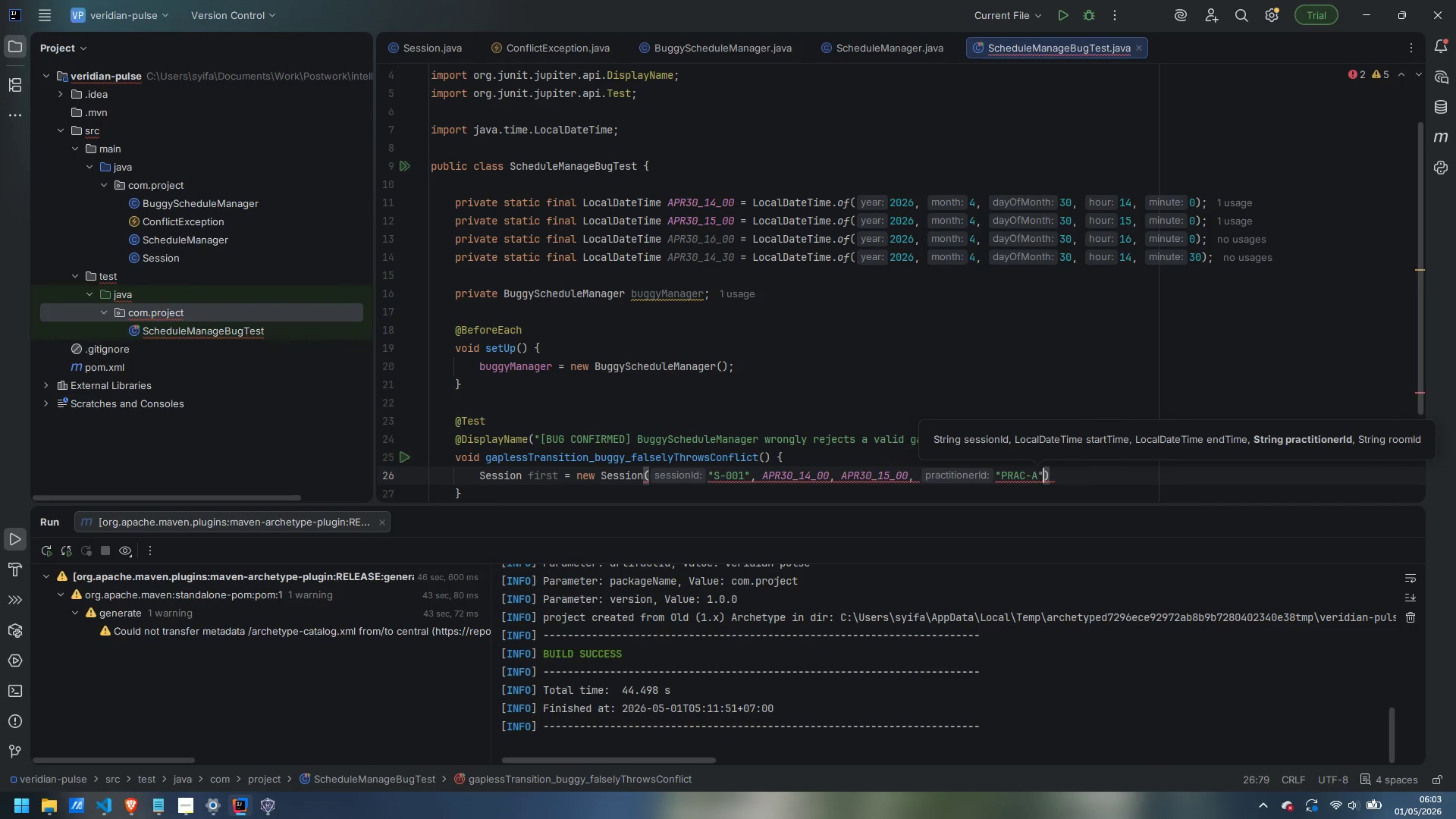 
 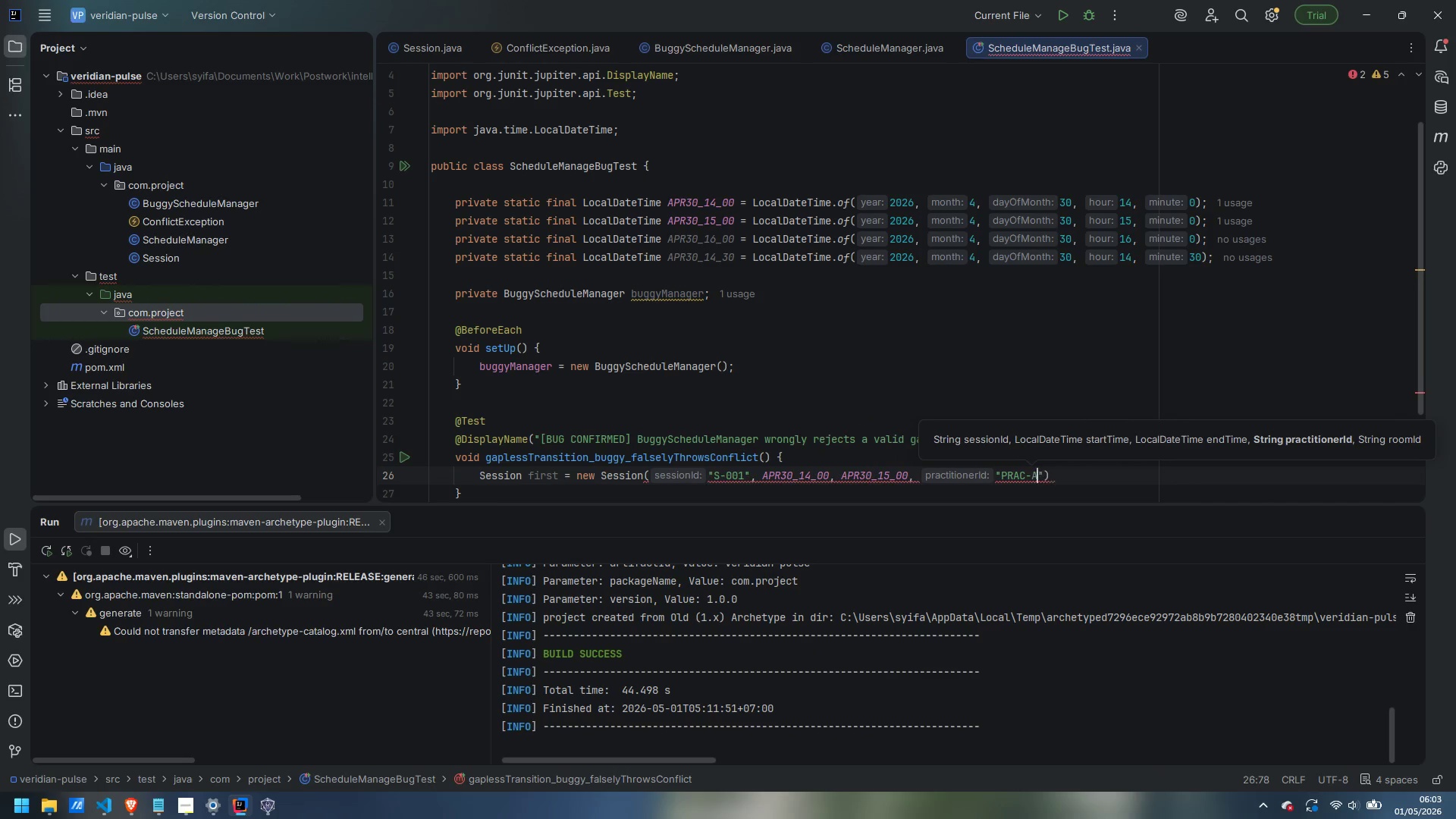 
key(ArrowRight)
 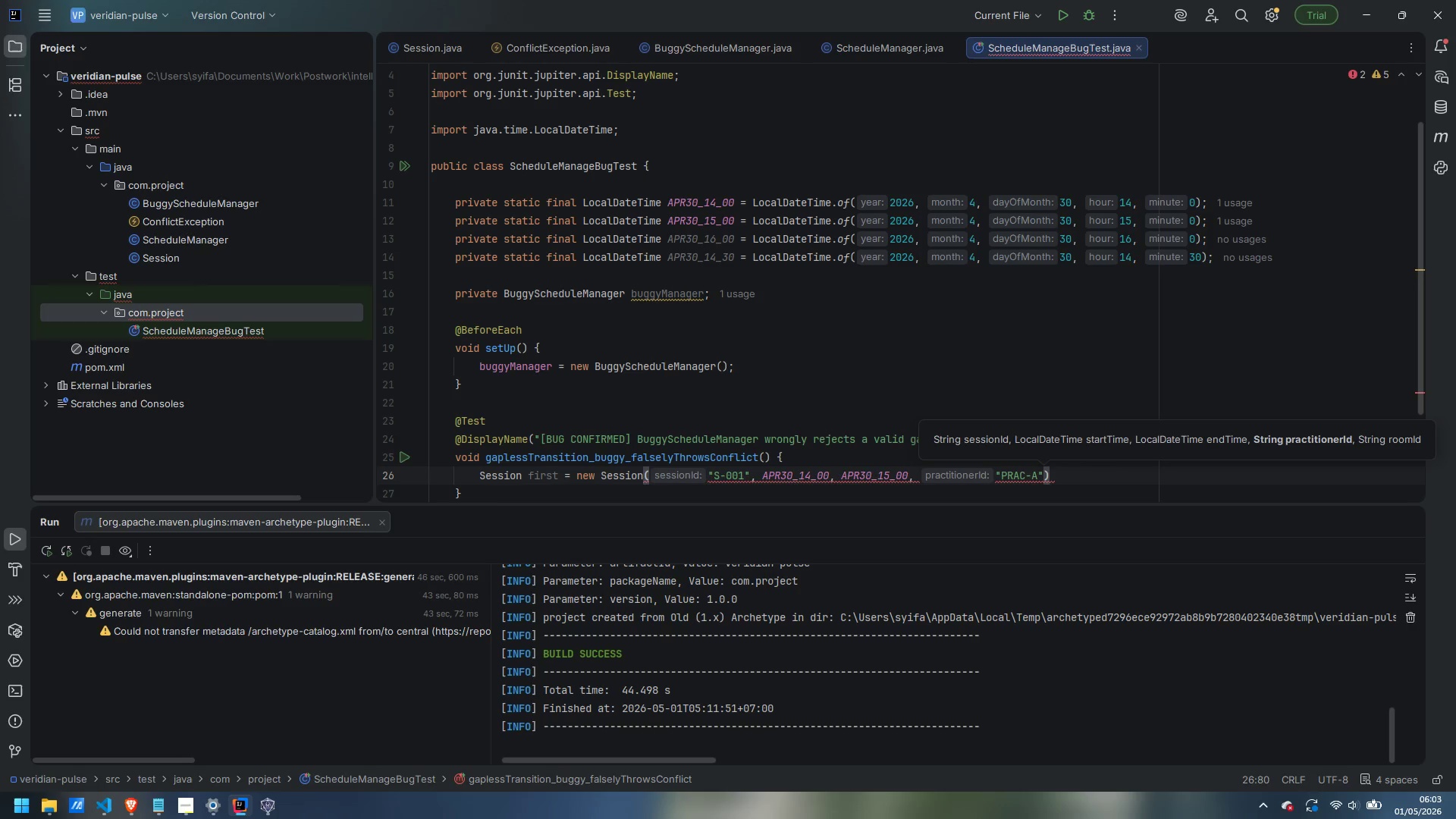 
type(, "ROOM-1)
 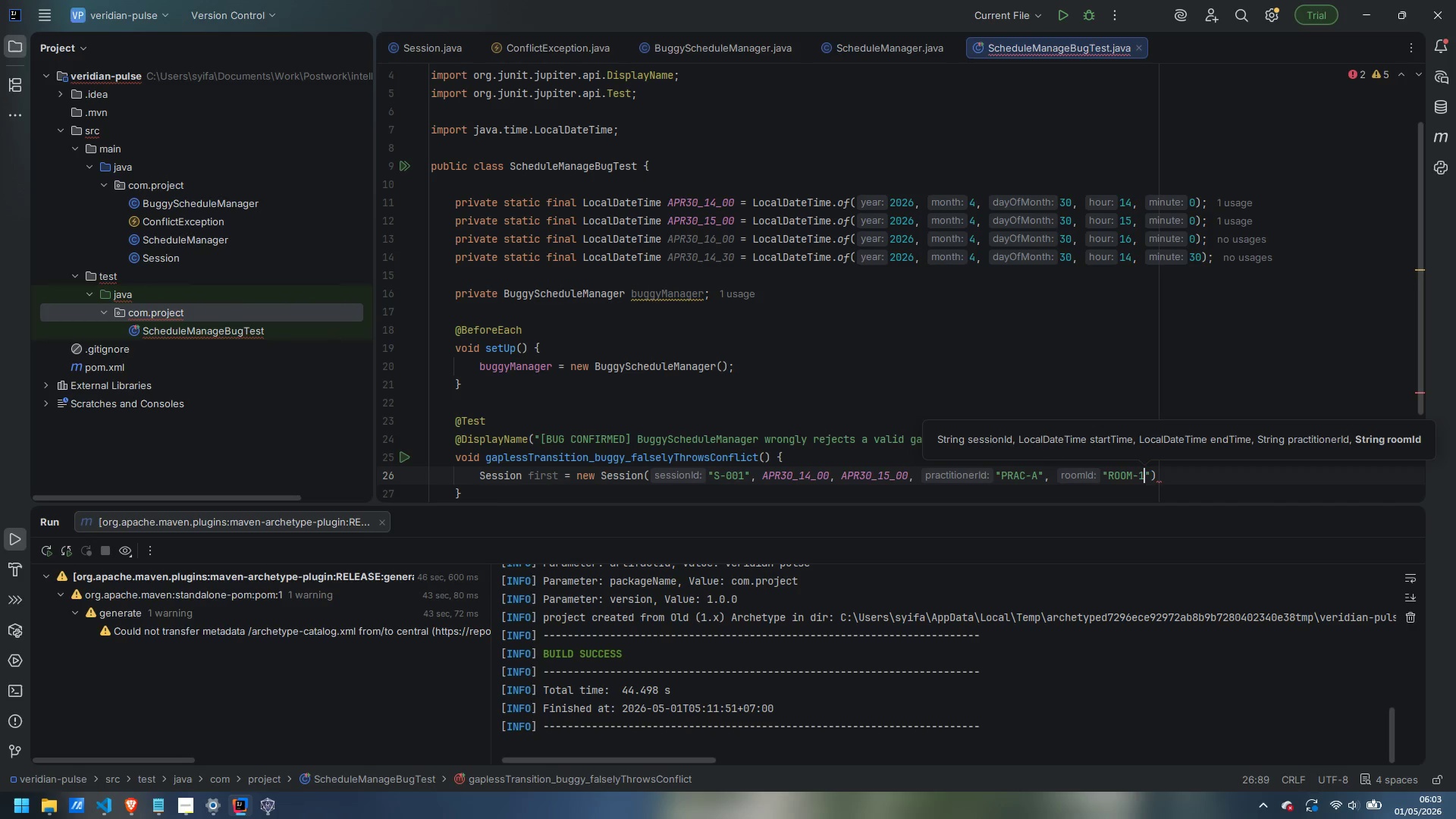 
key(ArrowRight)
 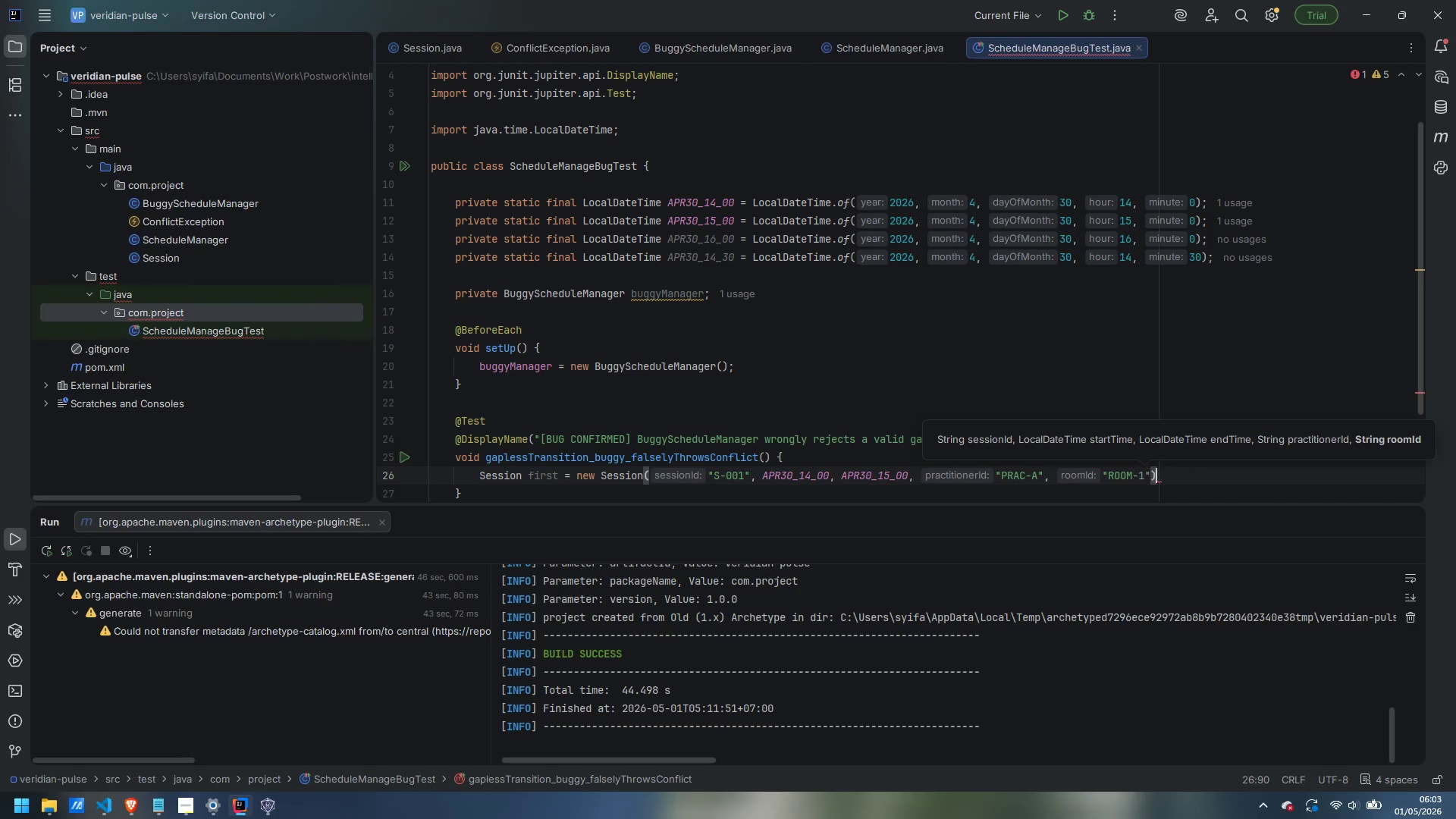 
key(ArrowRight)
 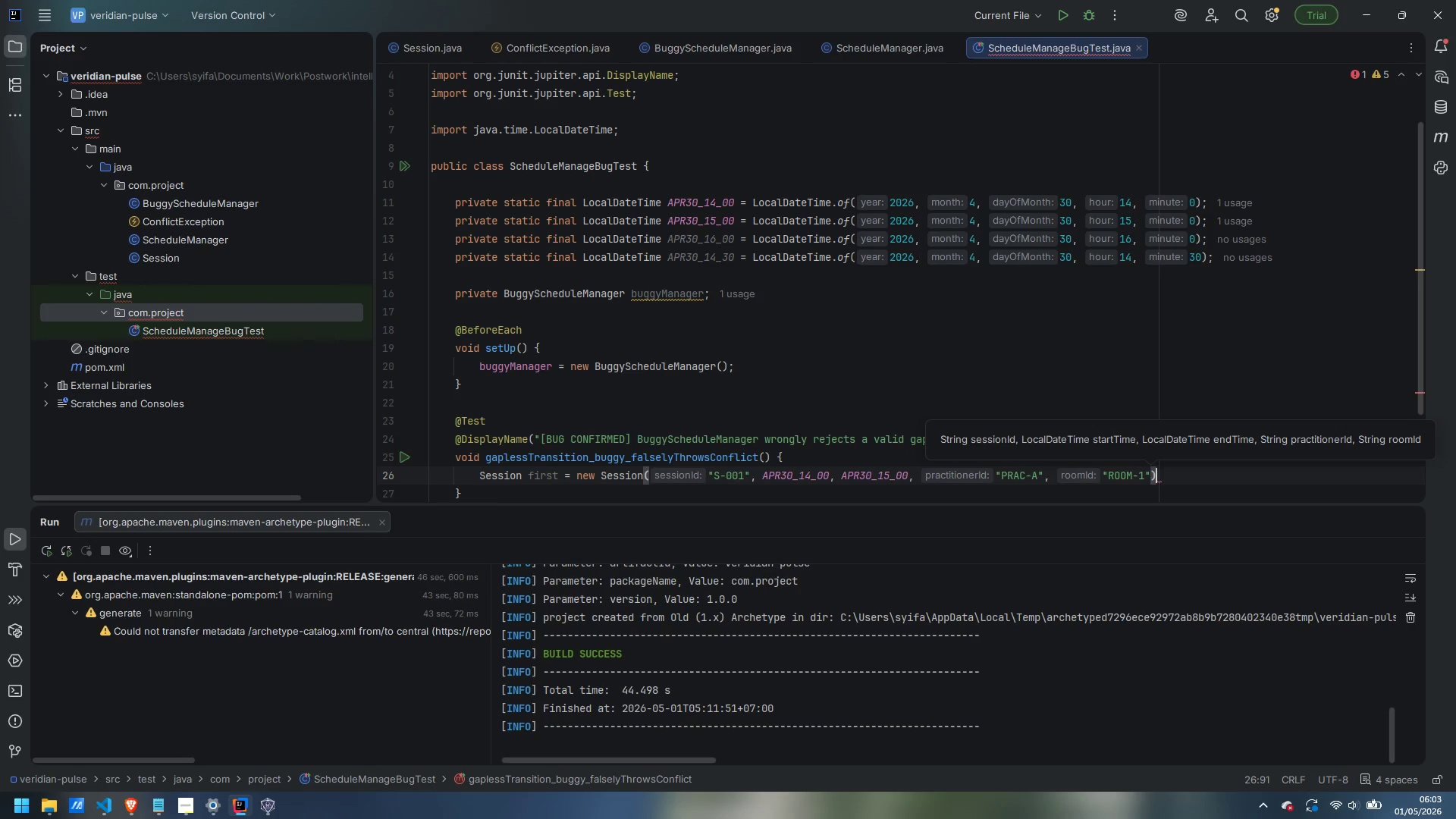 
key(Semicolon)
 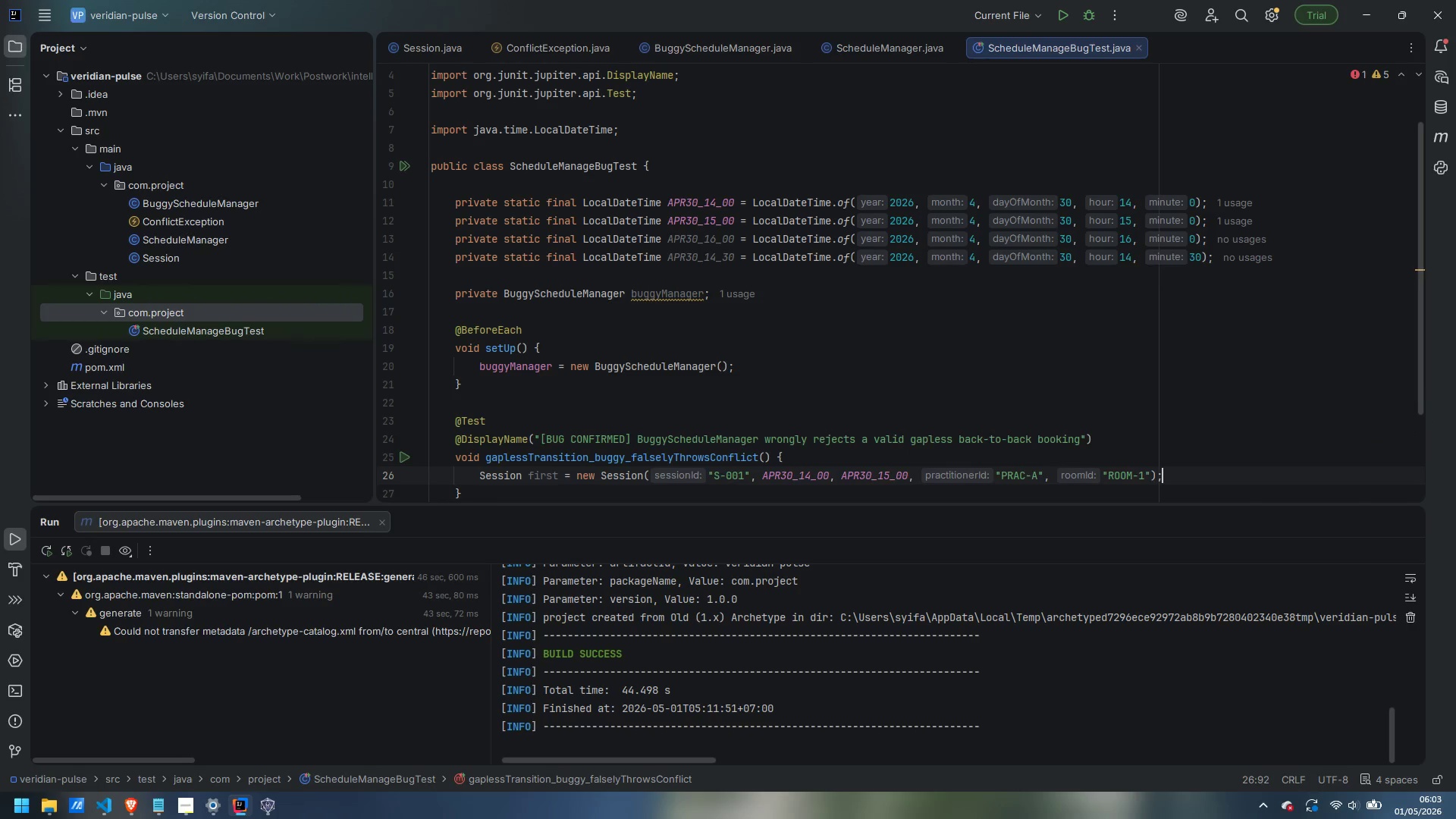 
key(Enter)
 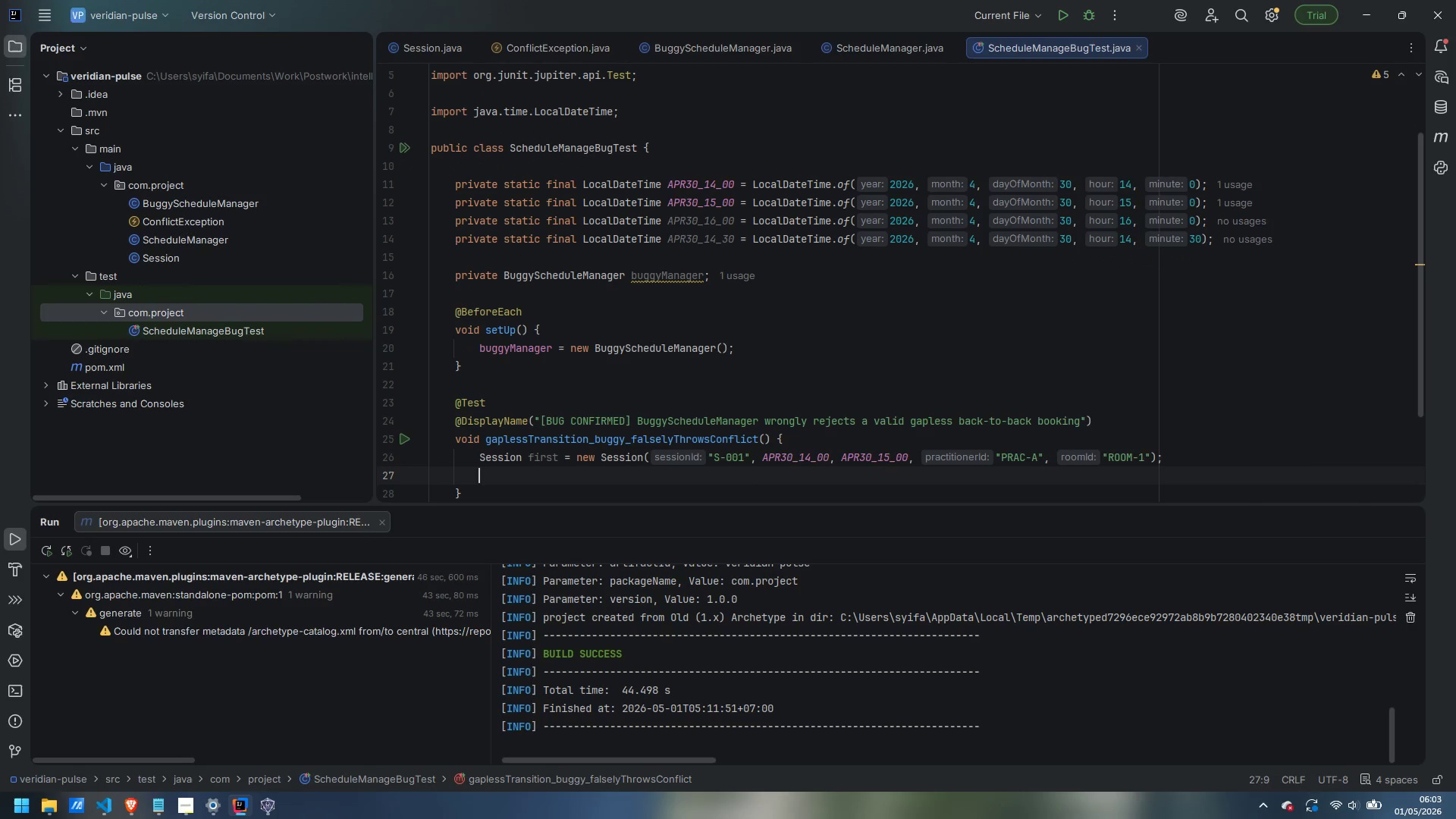 
type(Session second = new Session("S-002)
 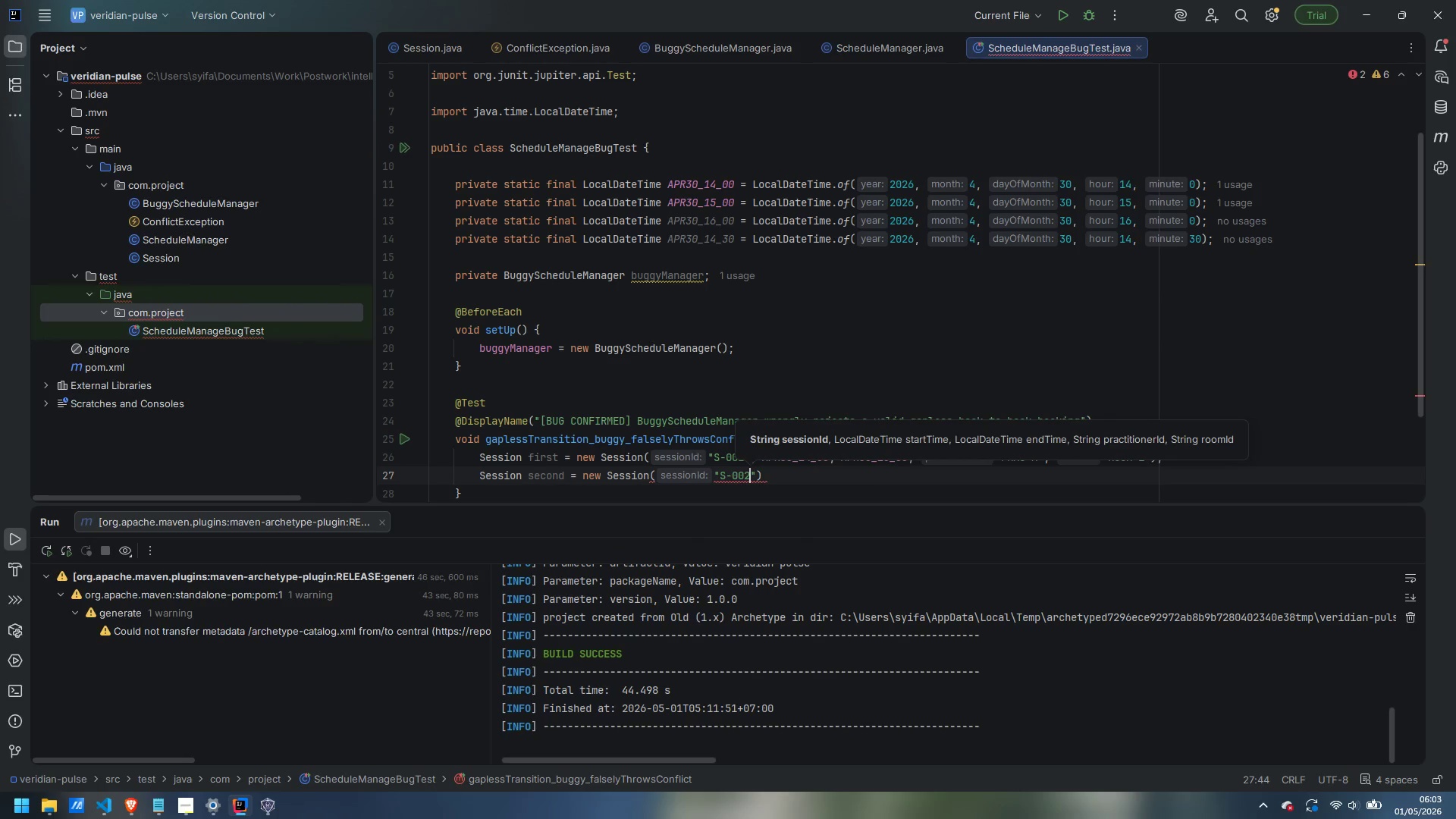 
key(ArrowRight)
 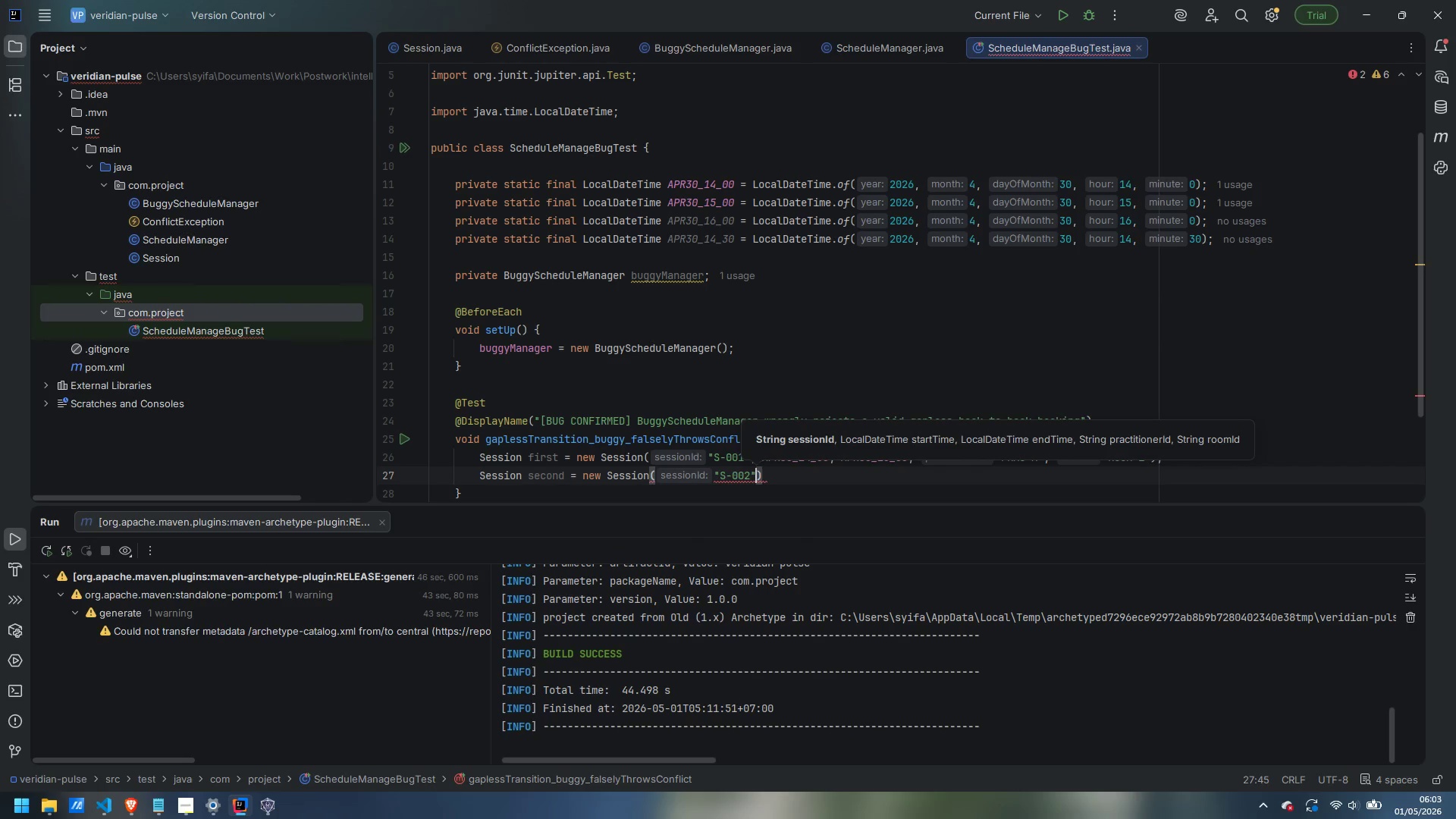 
type(, ")
key(Backspace)
type(APR30_15_00, APR_)
key(Backspace)
type(30_16_00, "PRAC B)
 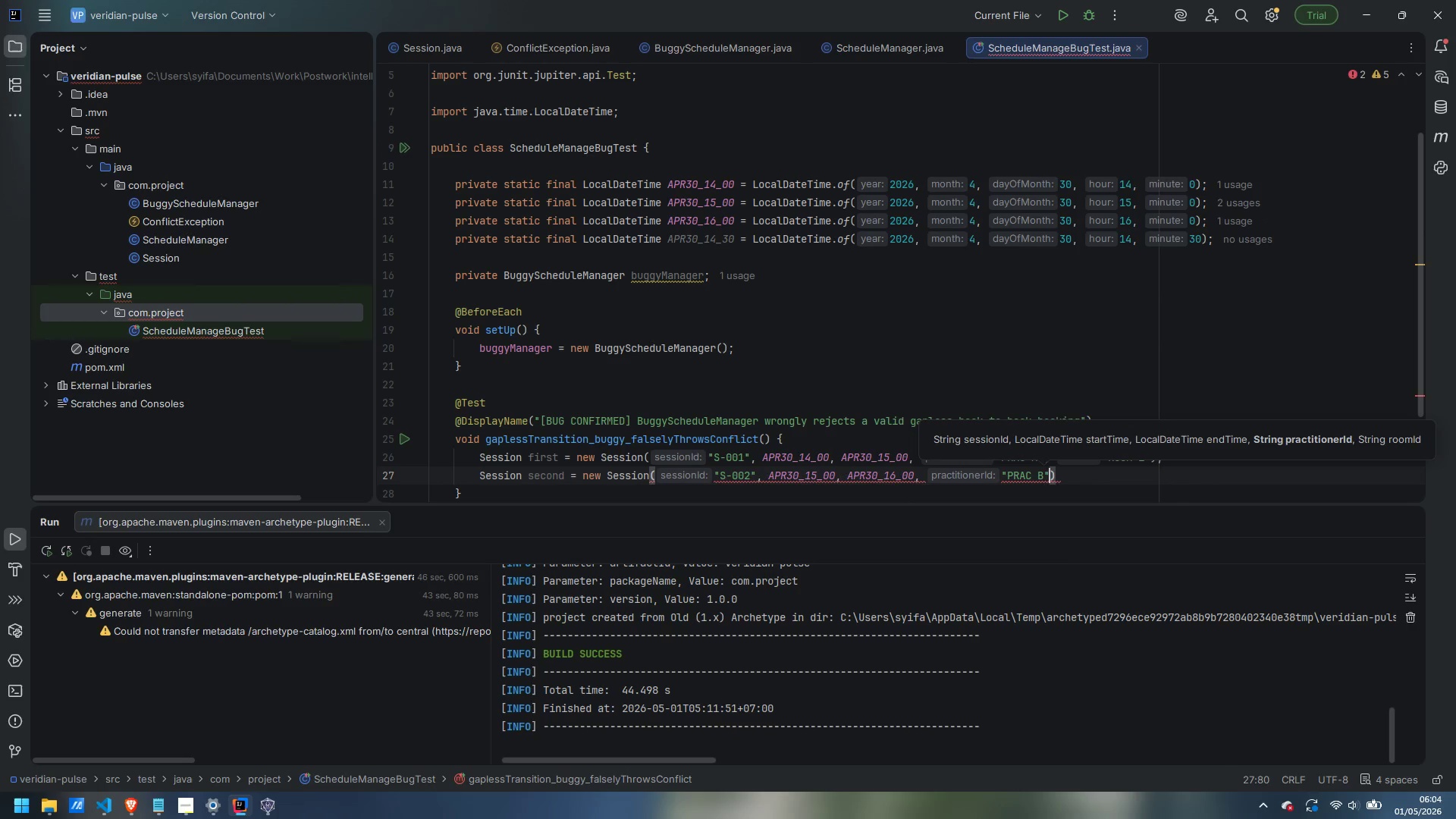 
key(ArrowRight)
 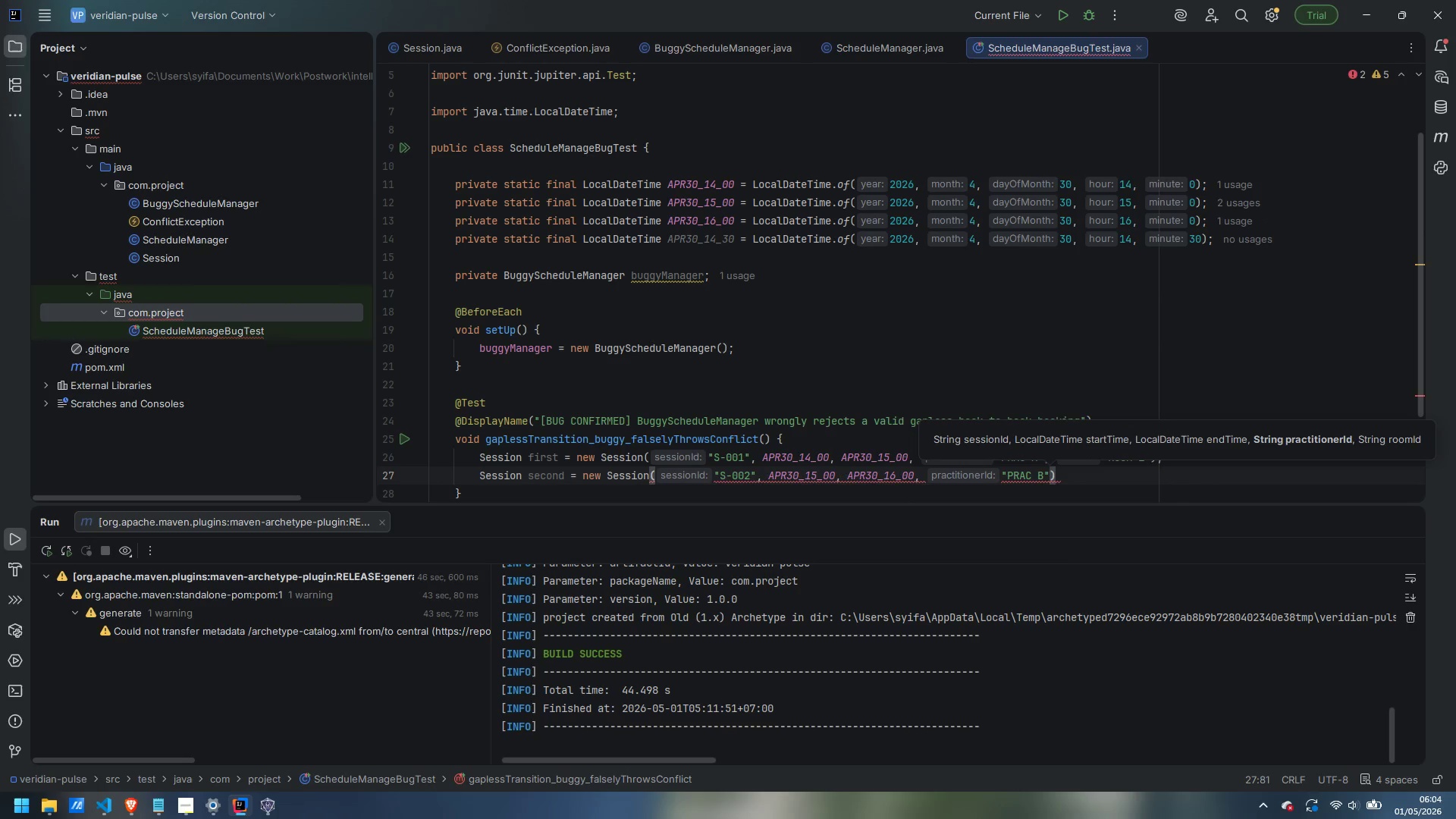 
type(, "ROOM-1)
 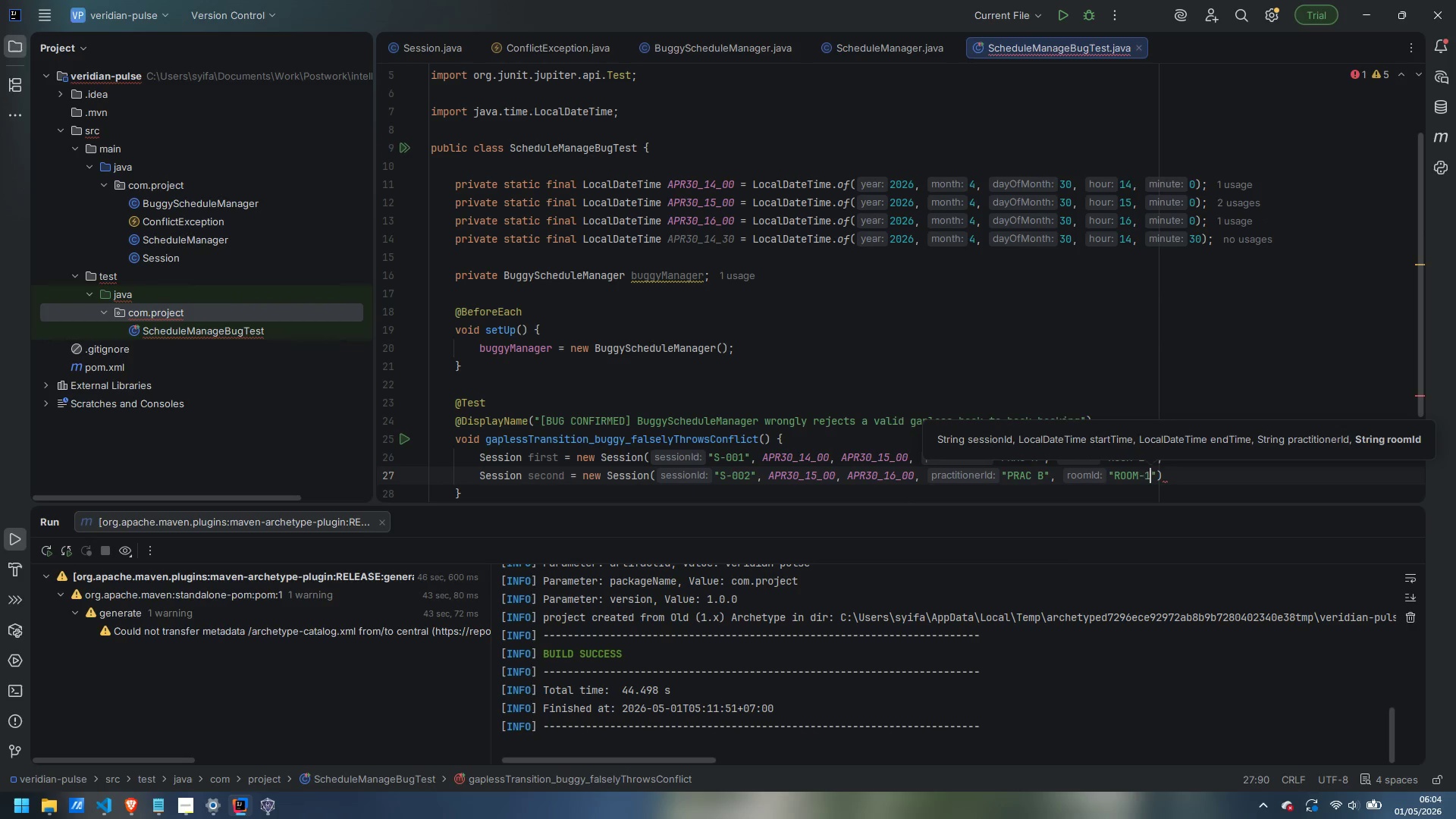 
key(ArrowRight)
 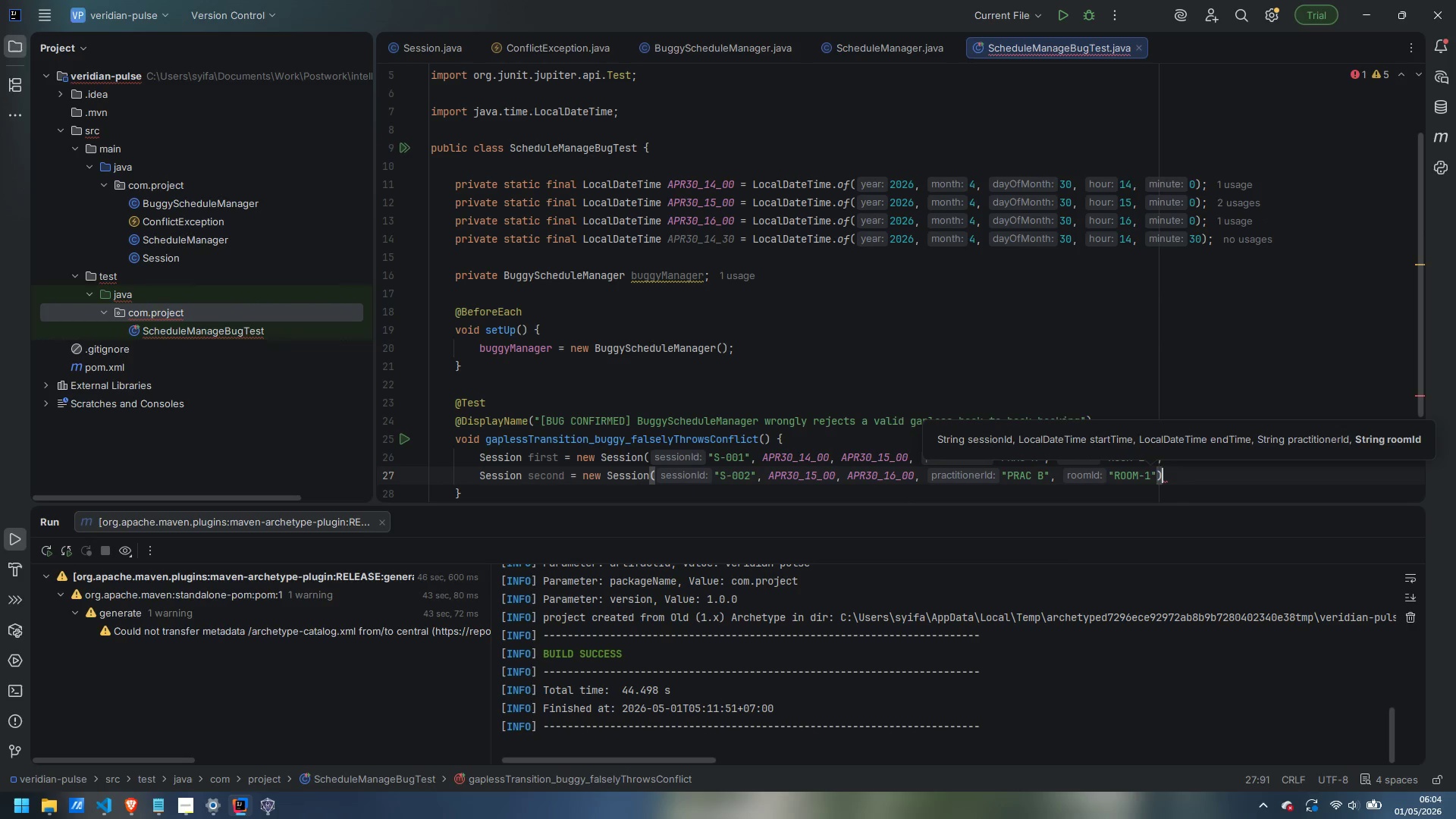 
key(ArrowRight)
 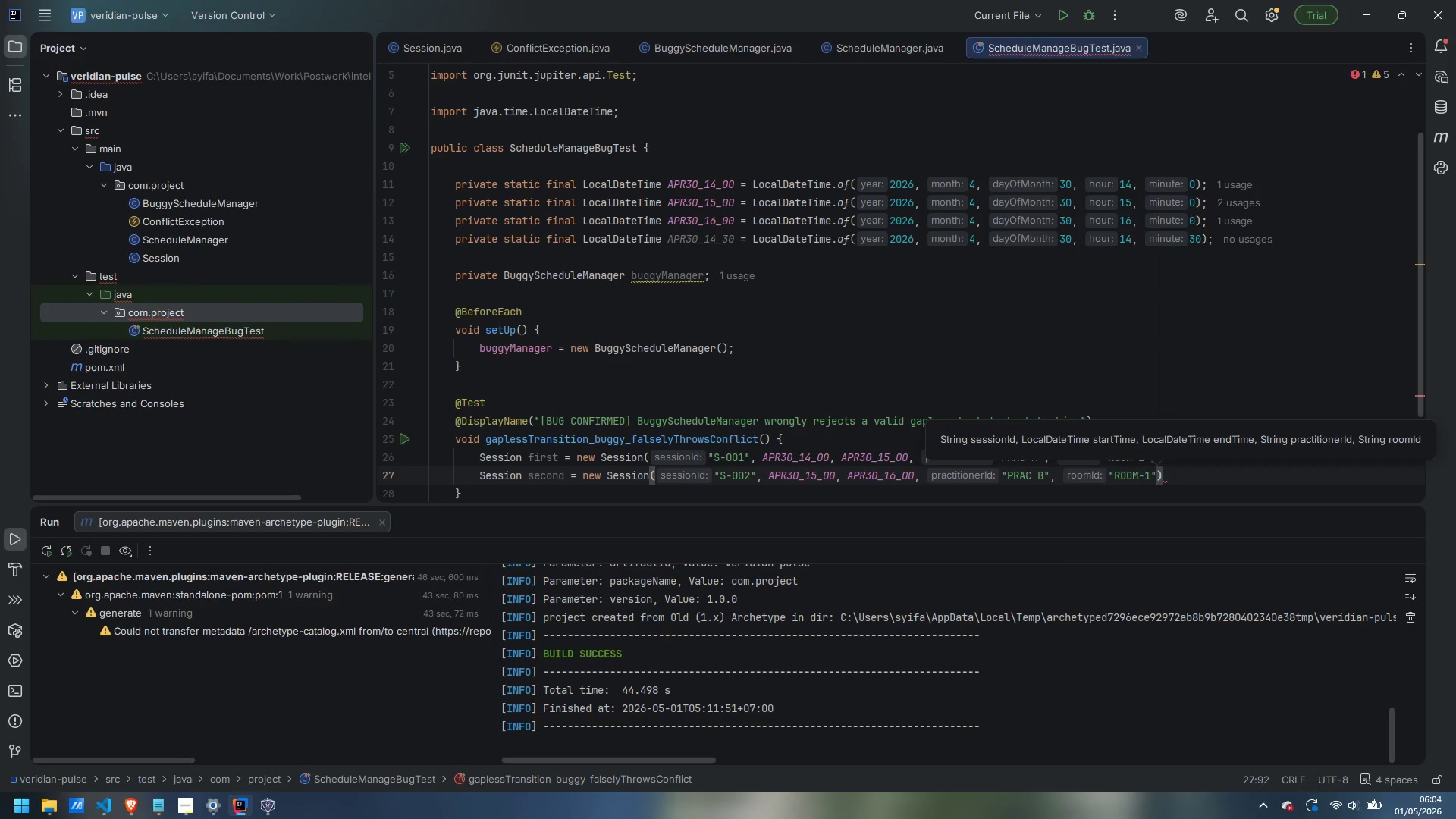 
key(Semicolon)
 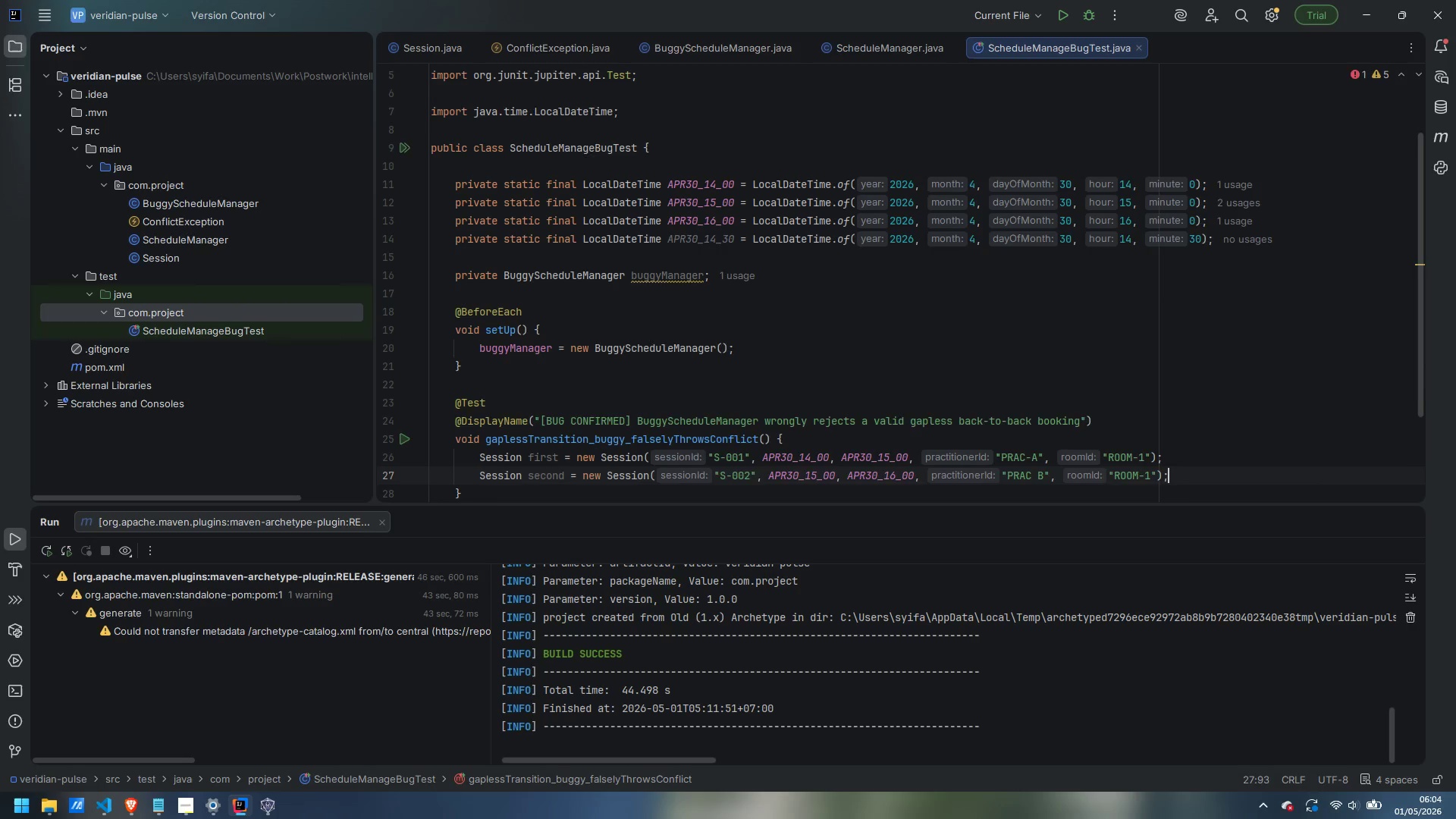 
key(Enter)
 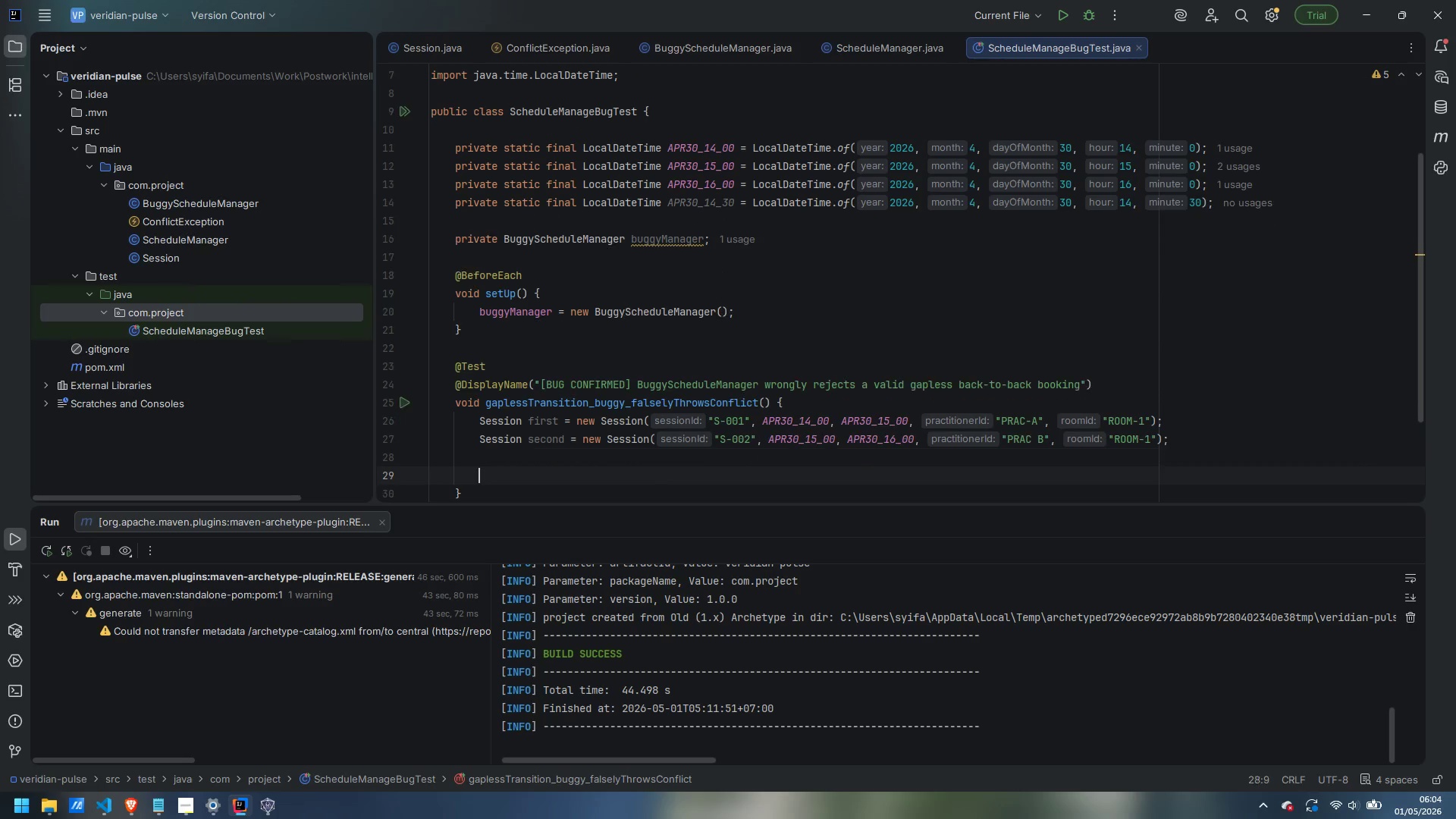 
key(Enter)
 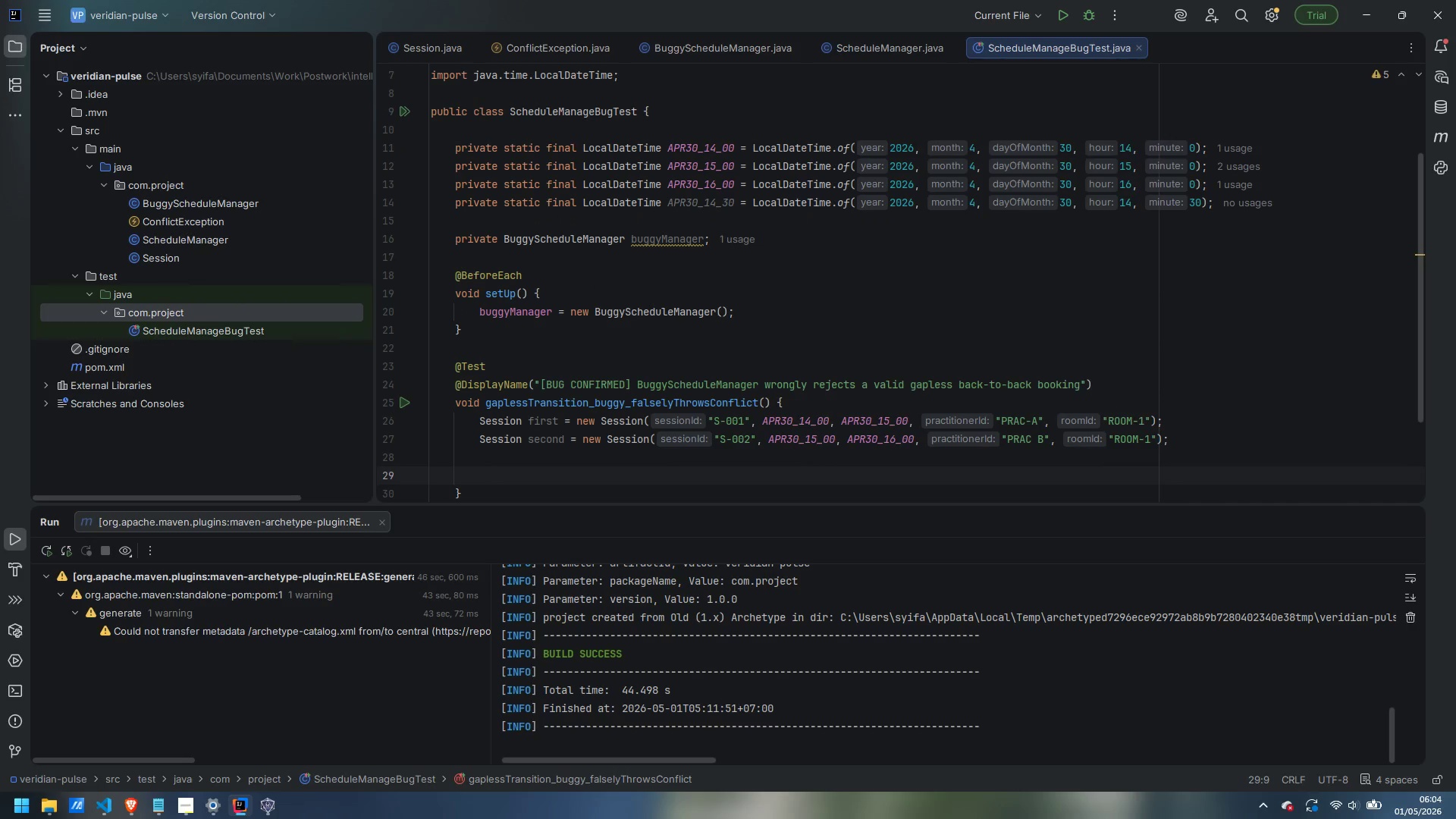 
type(buggyManager.book(first)
 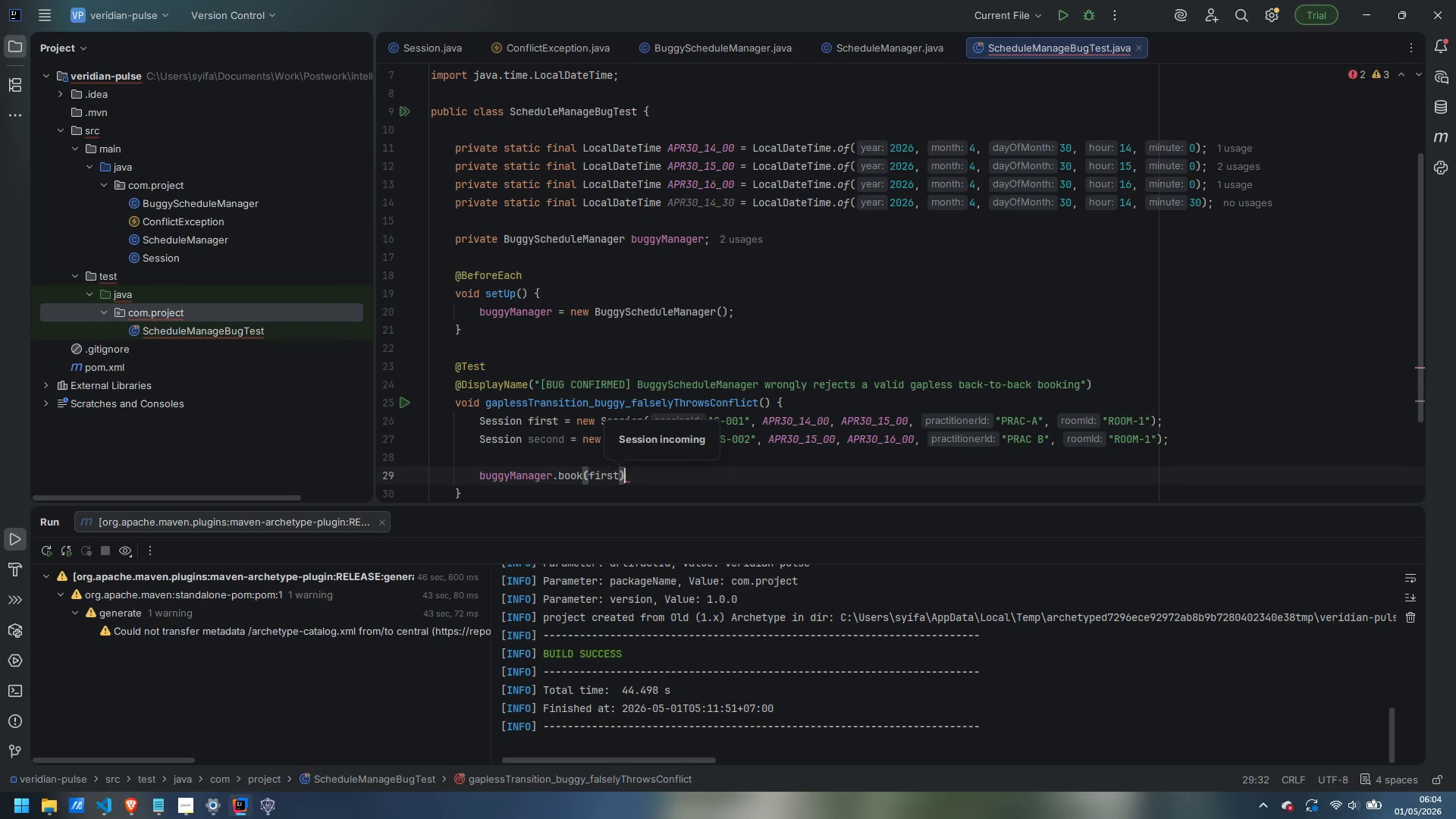 
 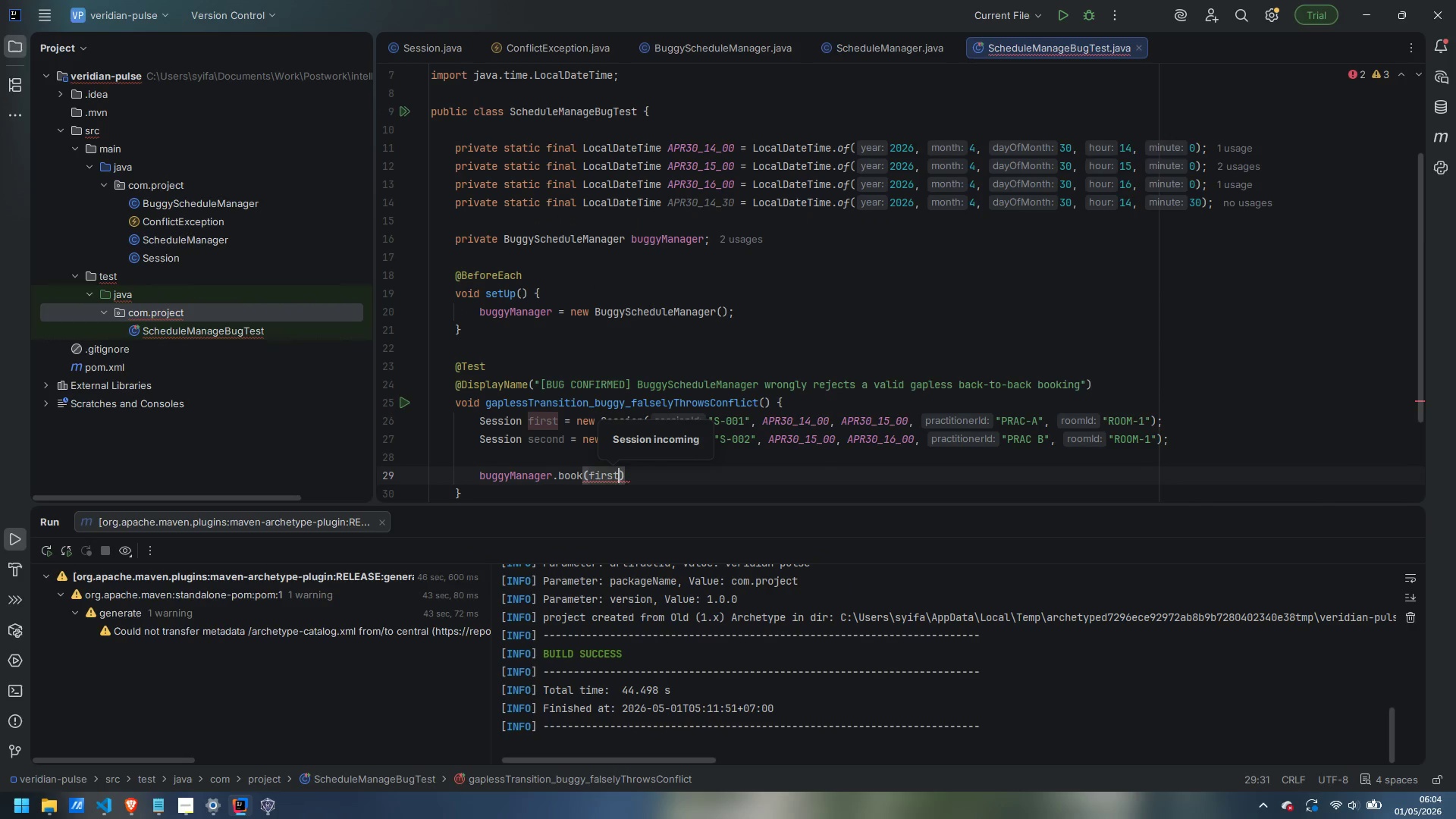 
key(ArrowRight)
 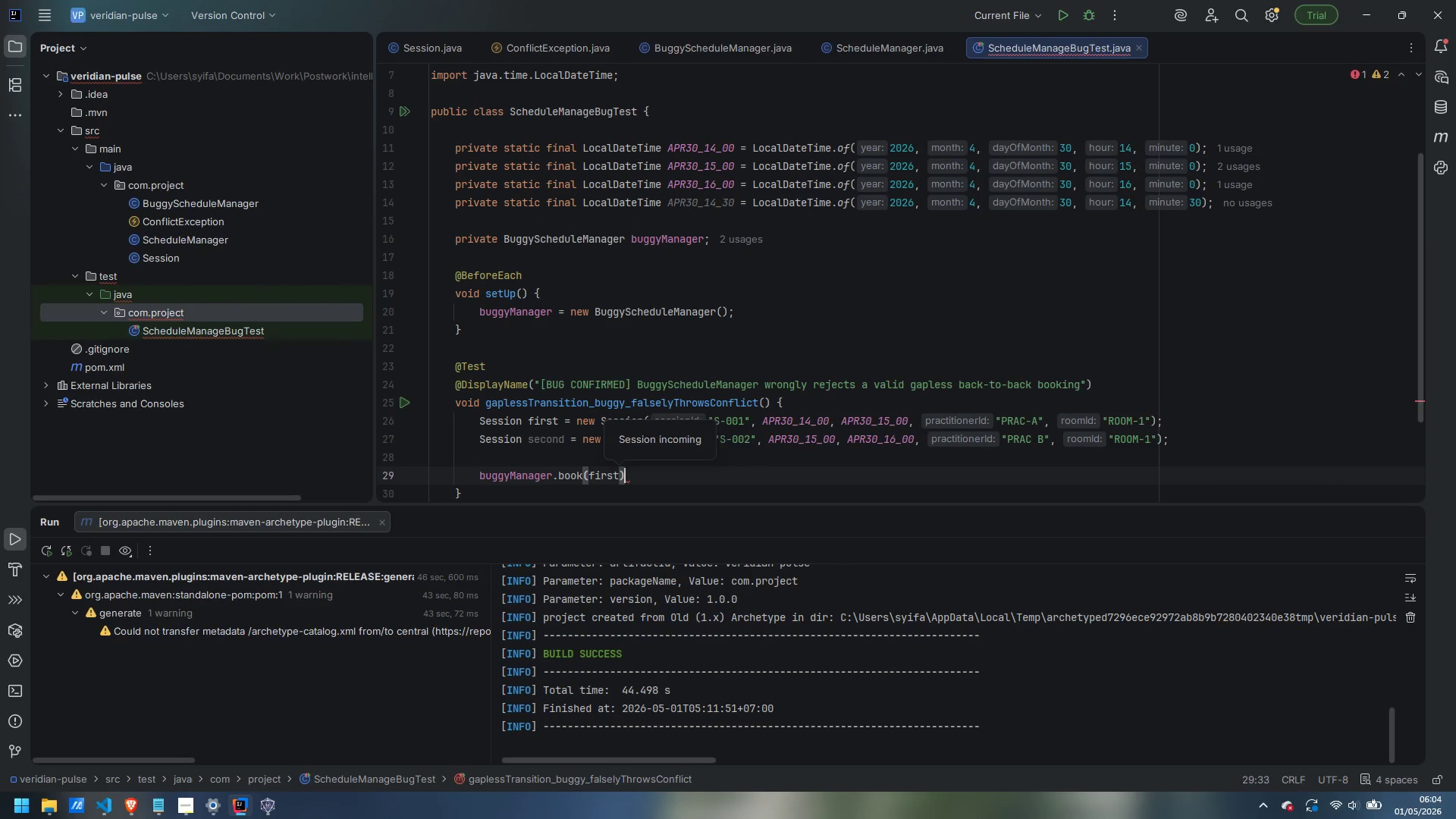 
key(Semicolon)
 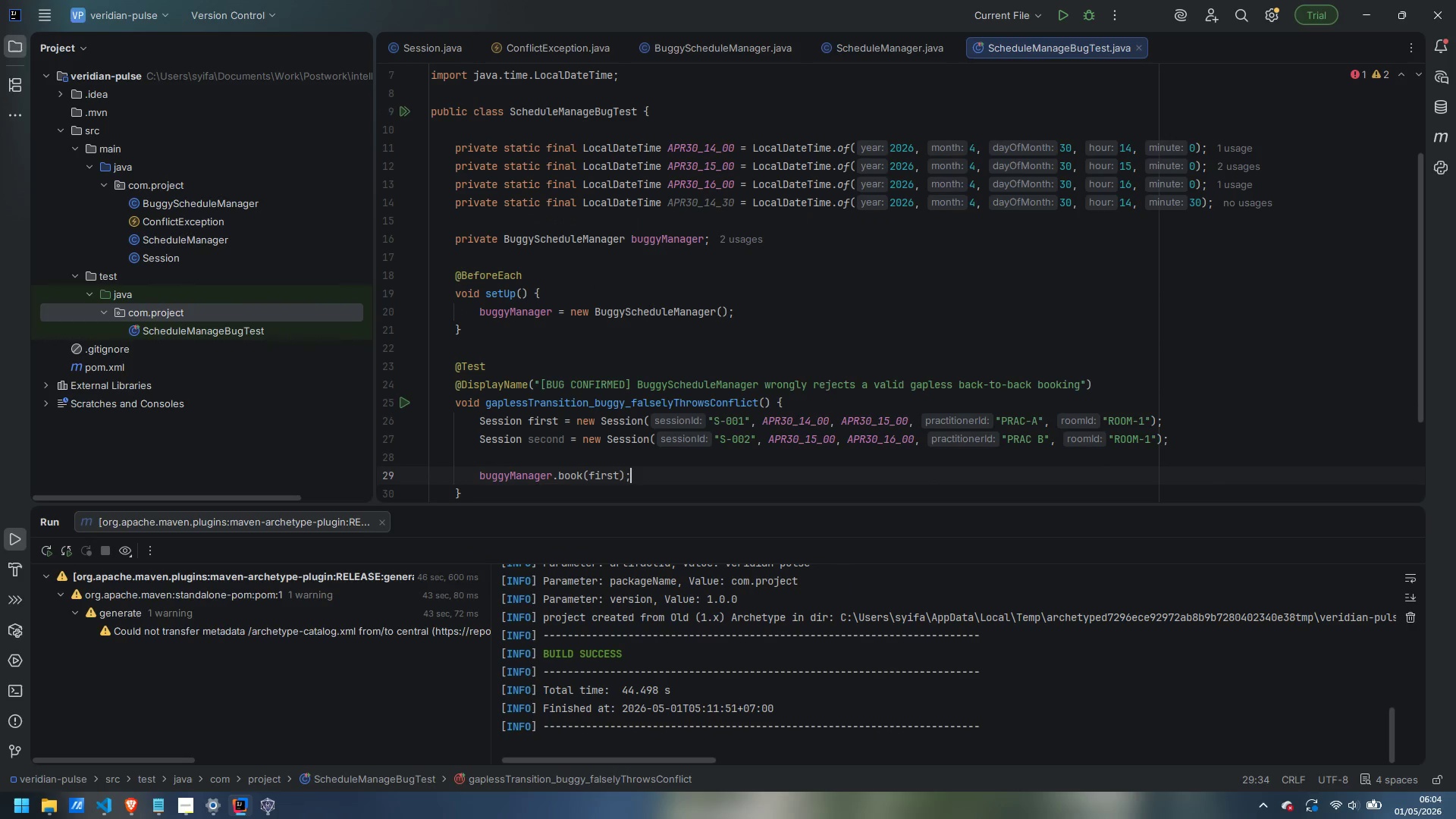 
key(Enter)
 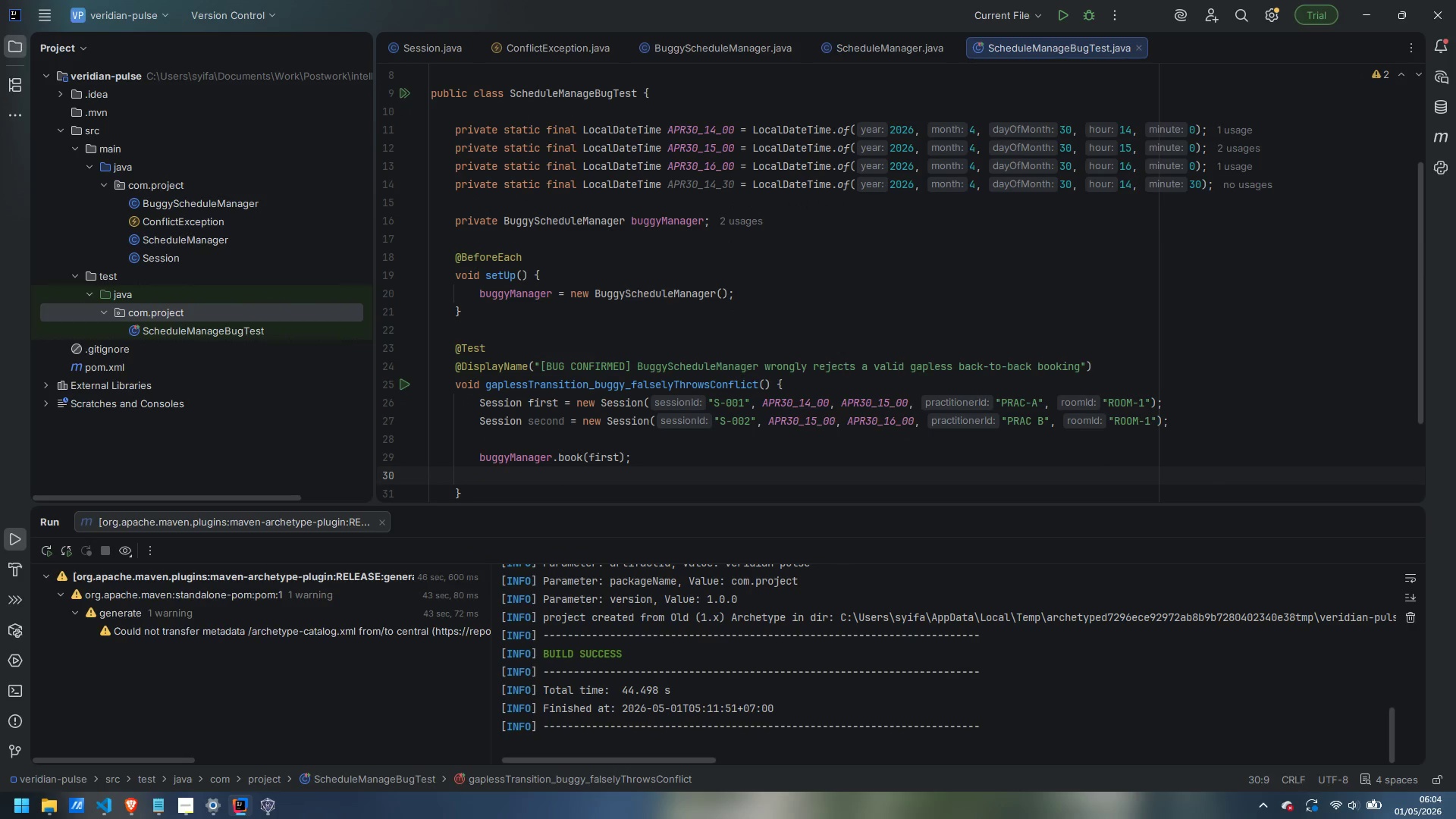 
key(Enter)
 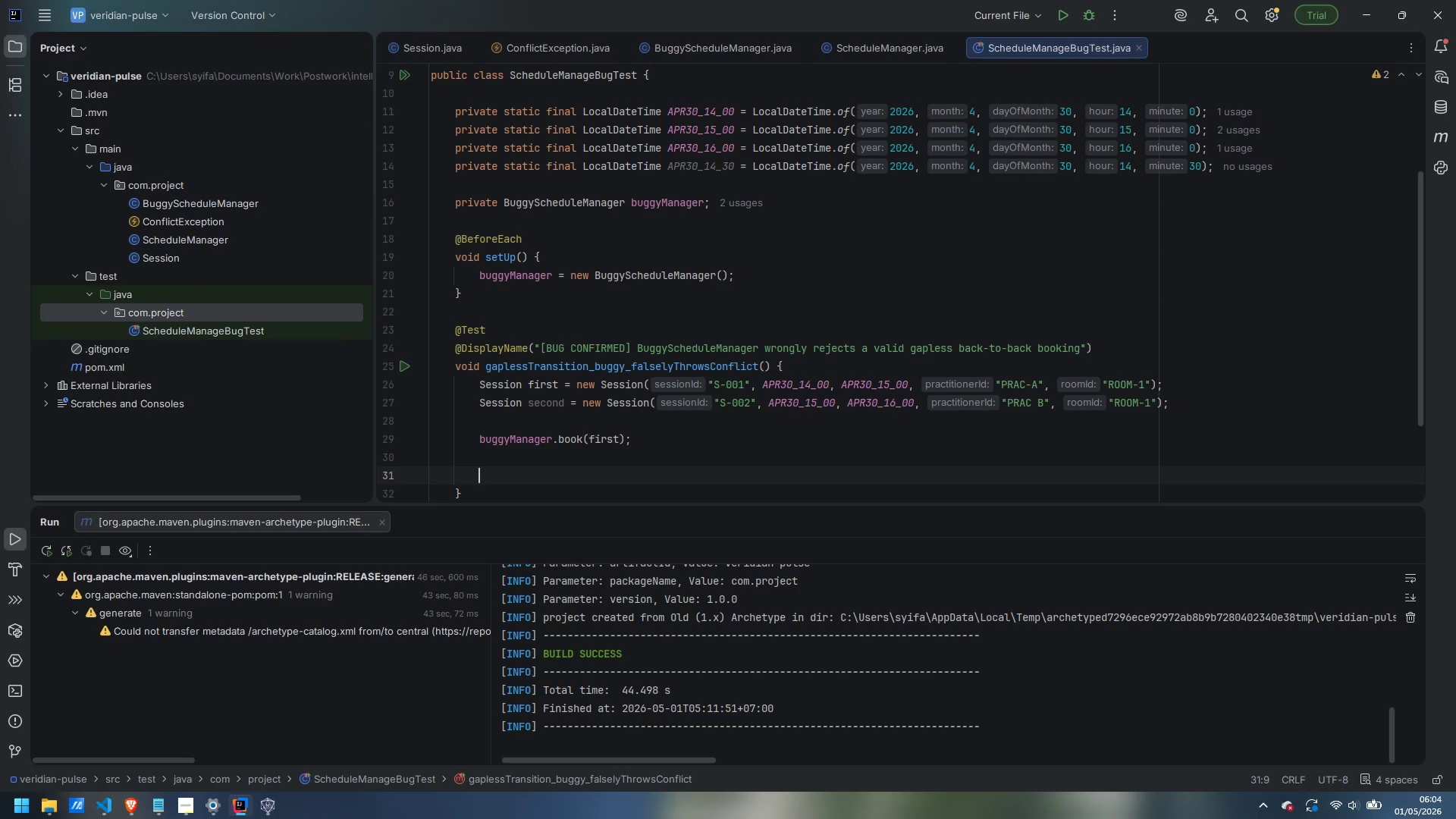 
type(Conlict)
key(Backspace)
key(Backspace)
key(Backspace)
key(Backspace)
type(flkc)
key(Backspace)
key(Backspace)
key(Backspace)
type(ic)
key(Backspace)
key(Backspace)
type(lictException ex = ass)
 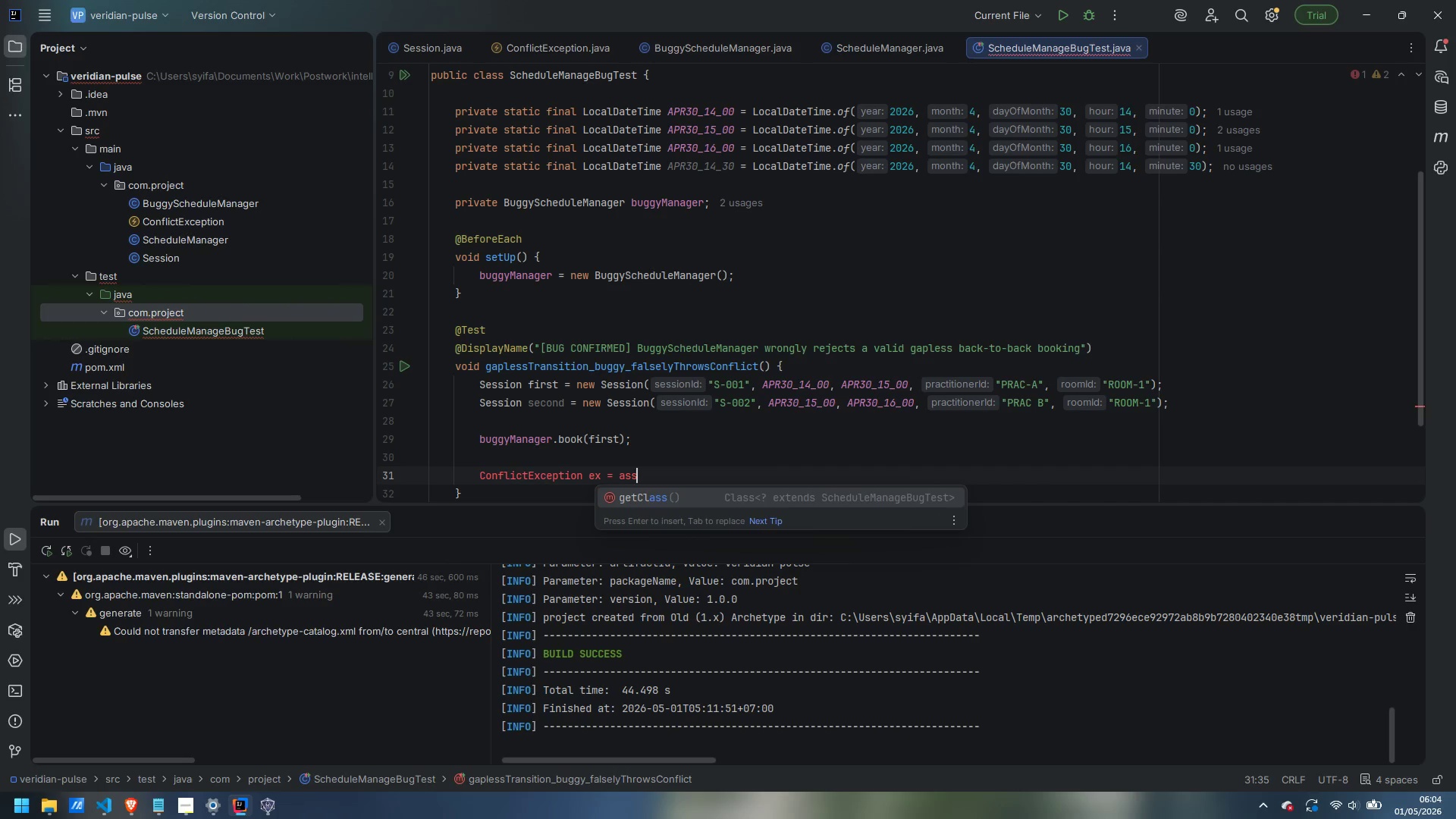 
type(ertThrown)
key(Backspace)
type(s()
 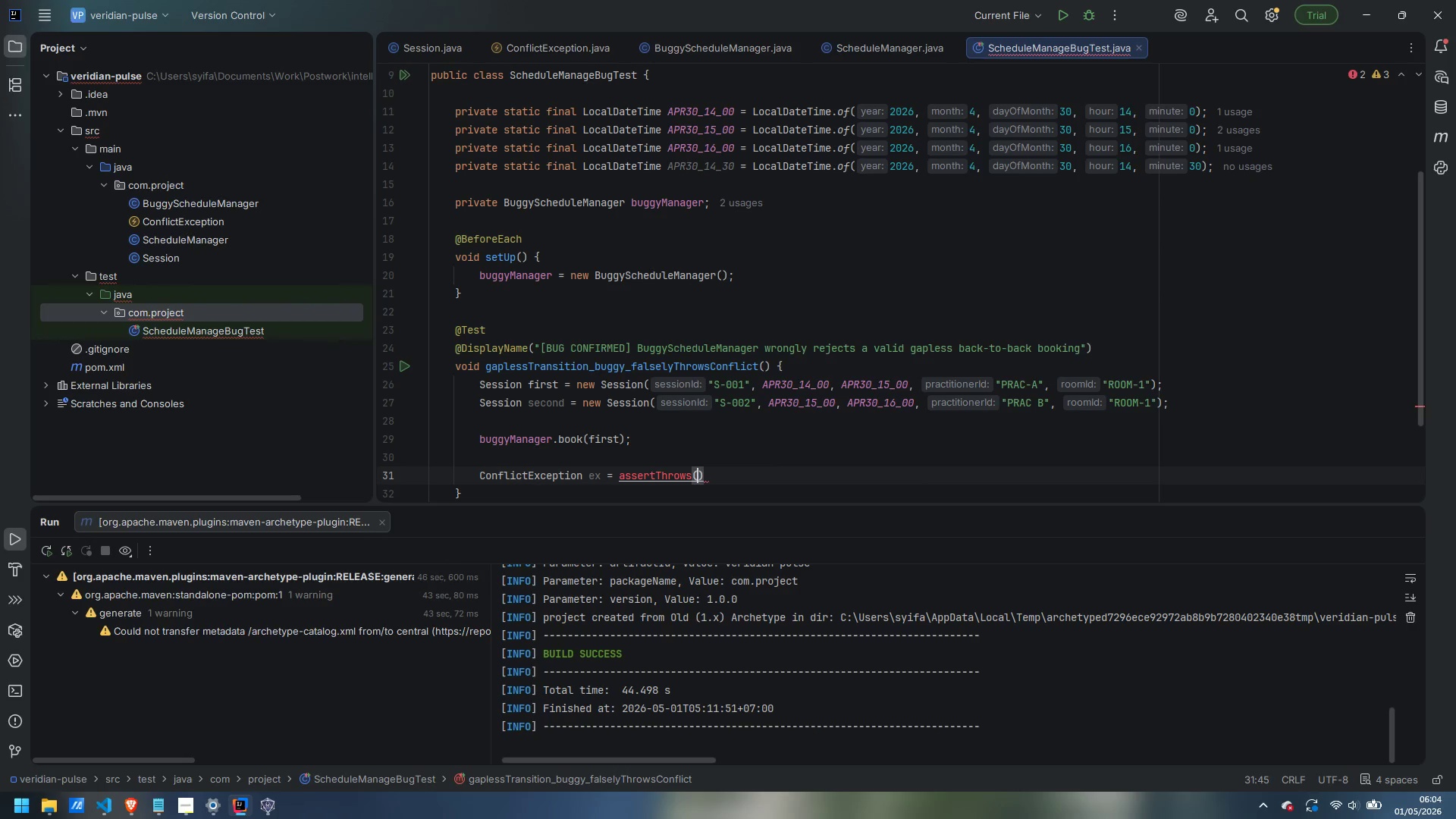 
key(Control+Period)
 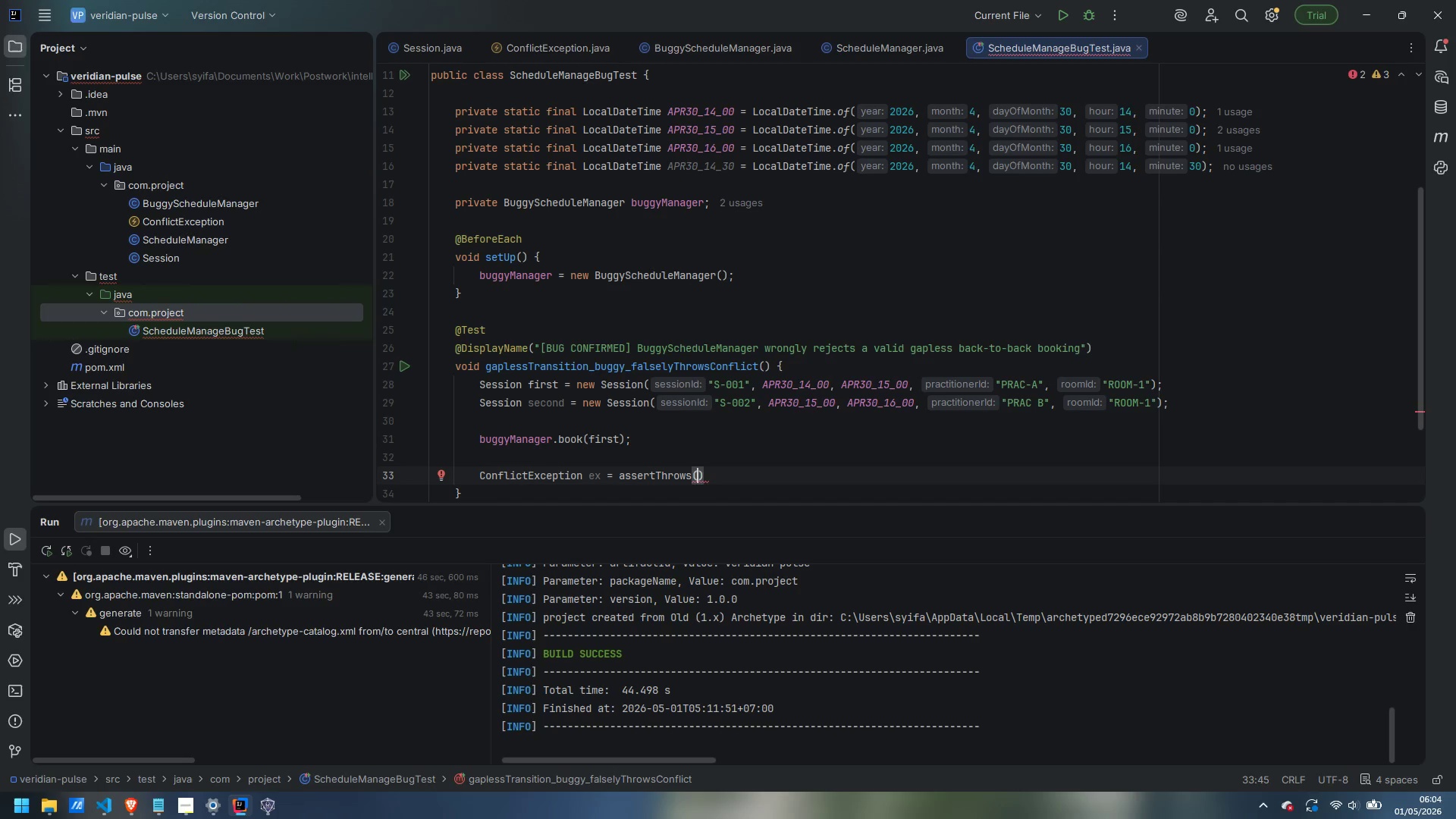 
type(ConflictException.class, () -> buggyManager.book(*)
key(Backspace)
type(second)
 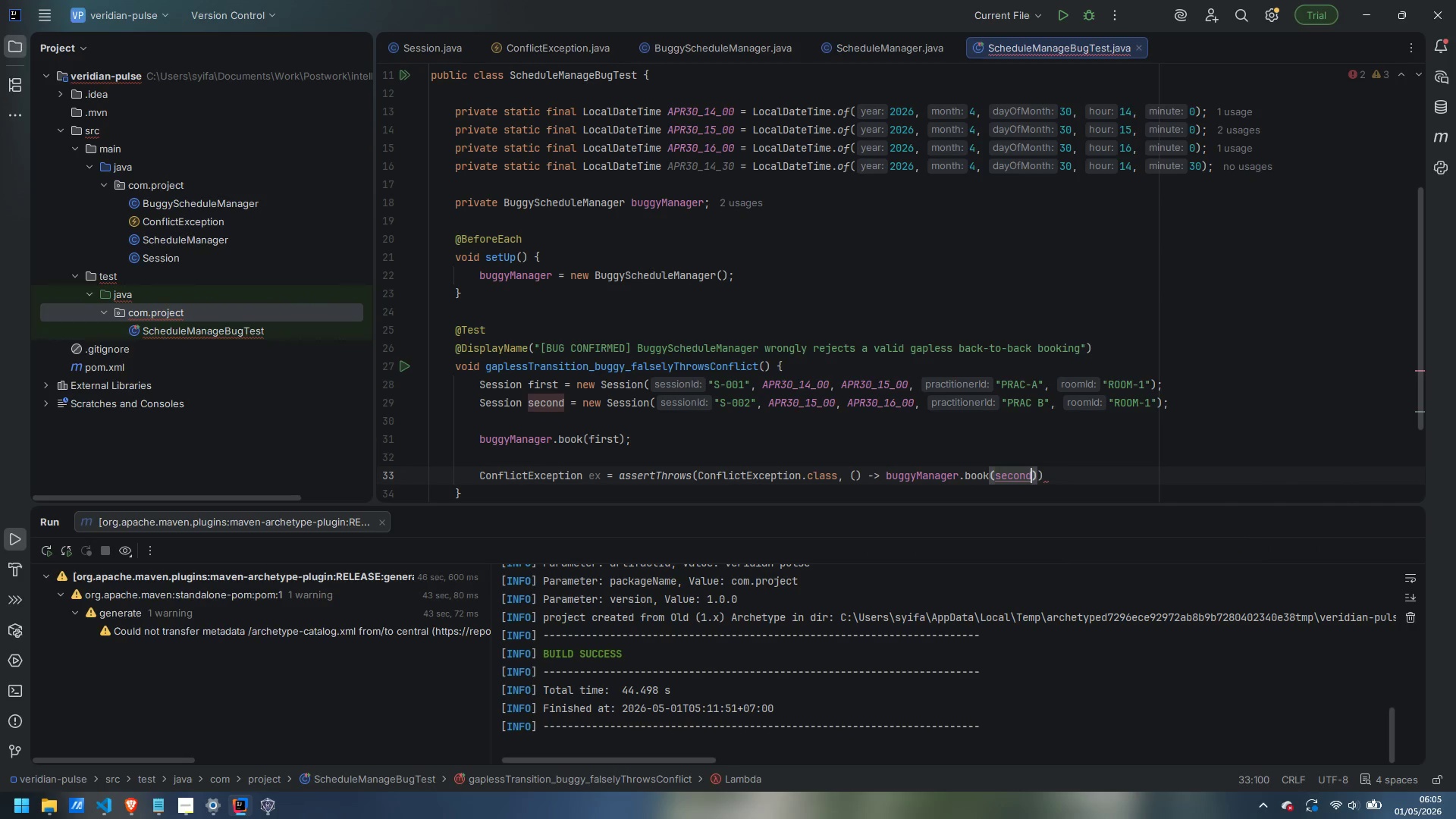 
key(ArrowRight)
 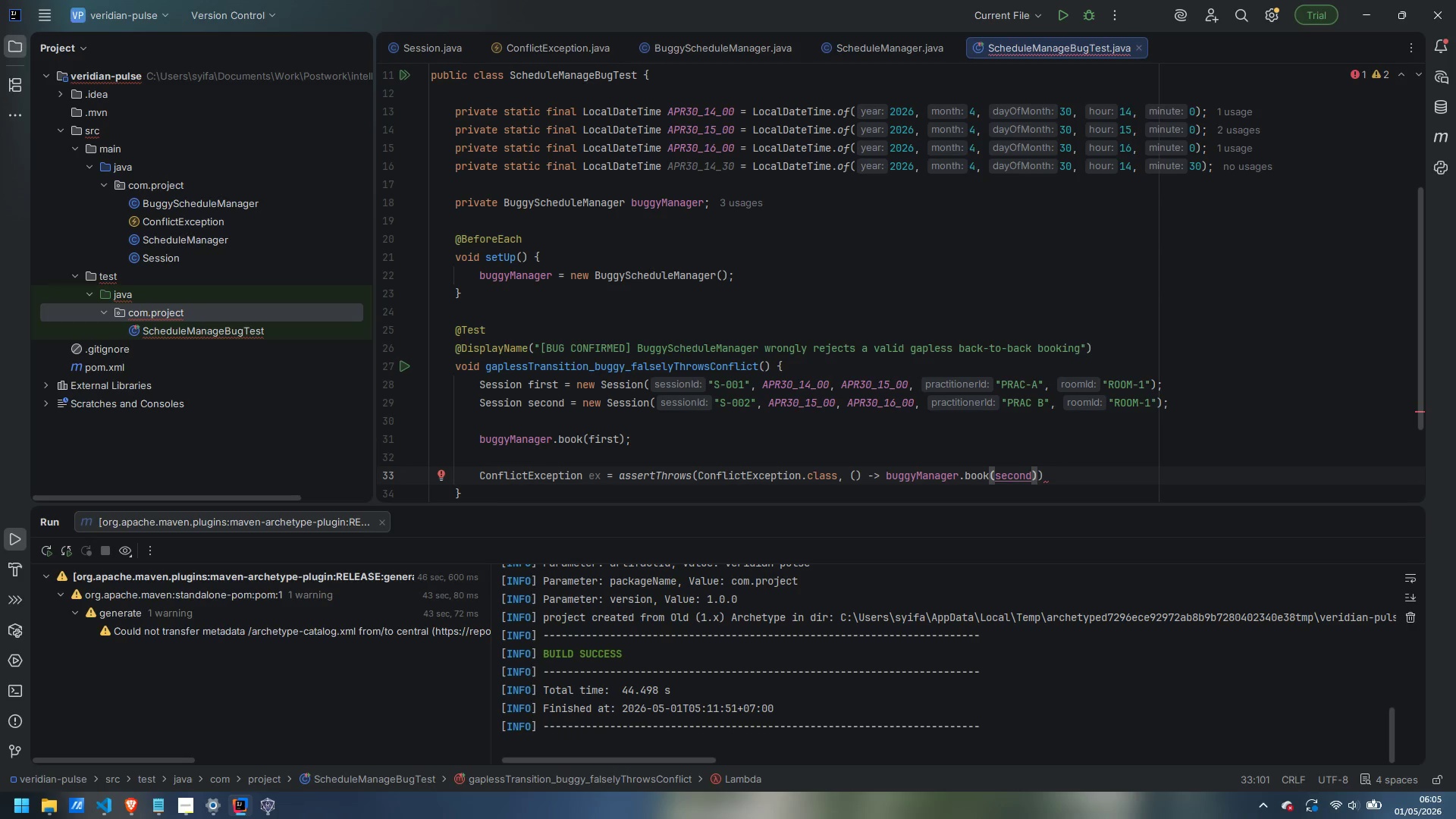 
key(Comma)
 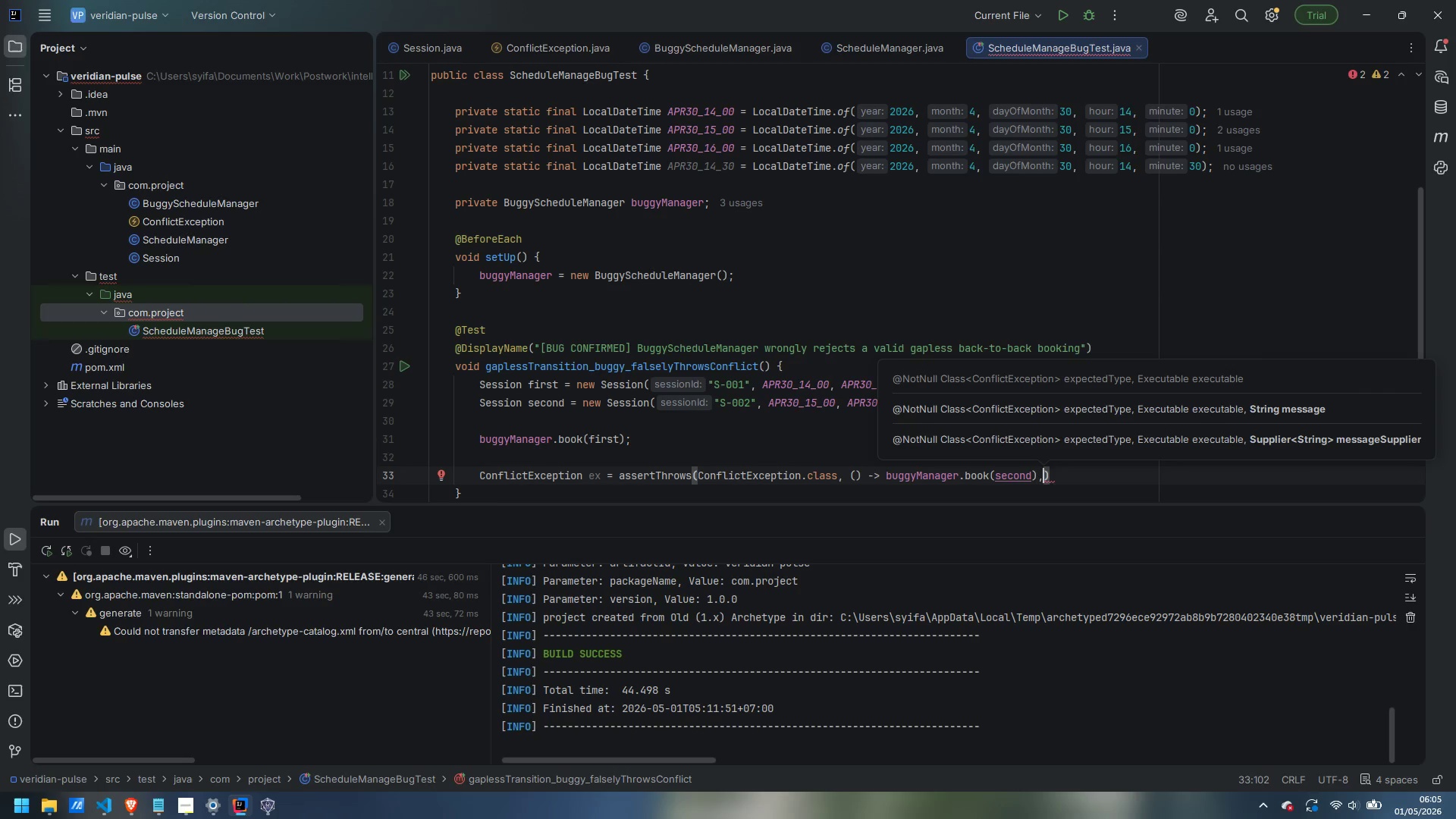 
key(Enter)
 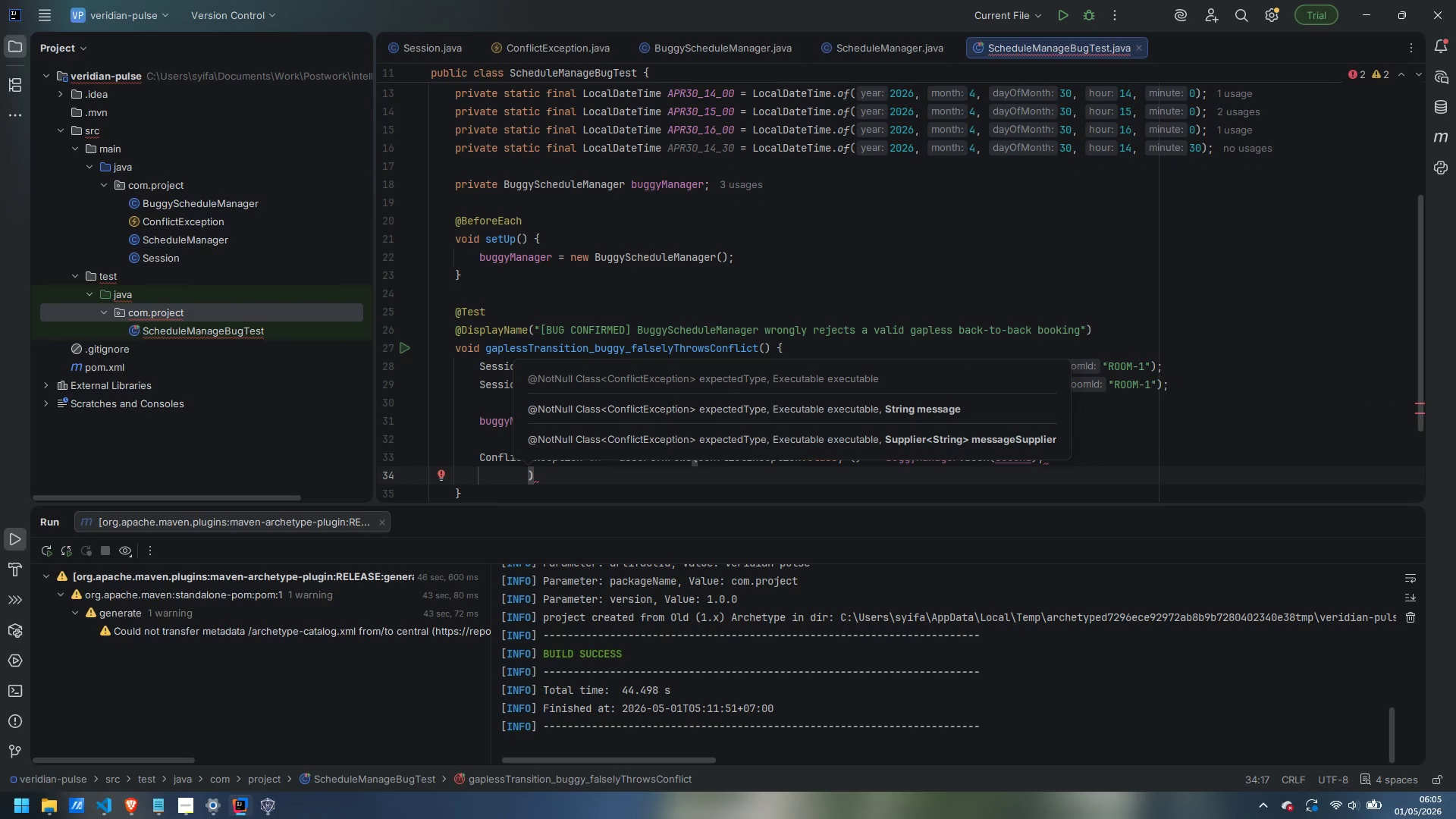 
type("BUG: BuggyScheduleManager muyst )
key(Backspace)
key(Backspace)
key(Backspace)
key(Backspace)
type(st throw ConflictExceopt)
key(Backspace)
key(Backspace)
key(Backspace)
type(ption on a gapless transtiion)
key(Backspace)
key(Backspace)
key(Backspace)
key(Backspace)
key(Backspace)
type(ition)
 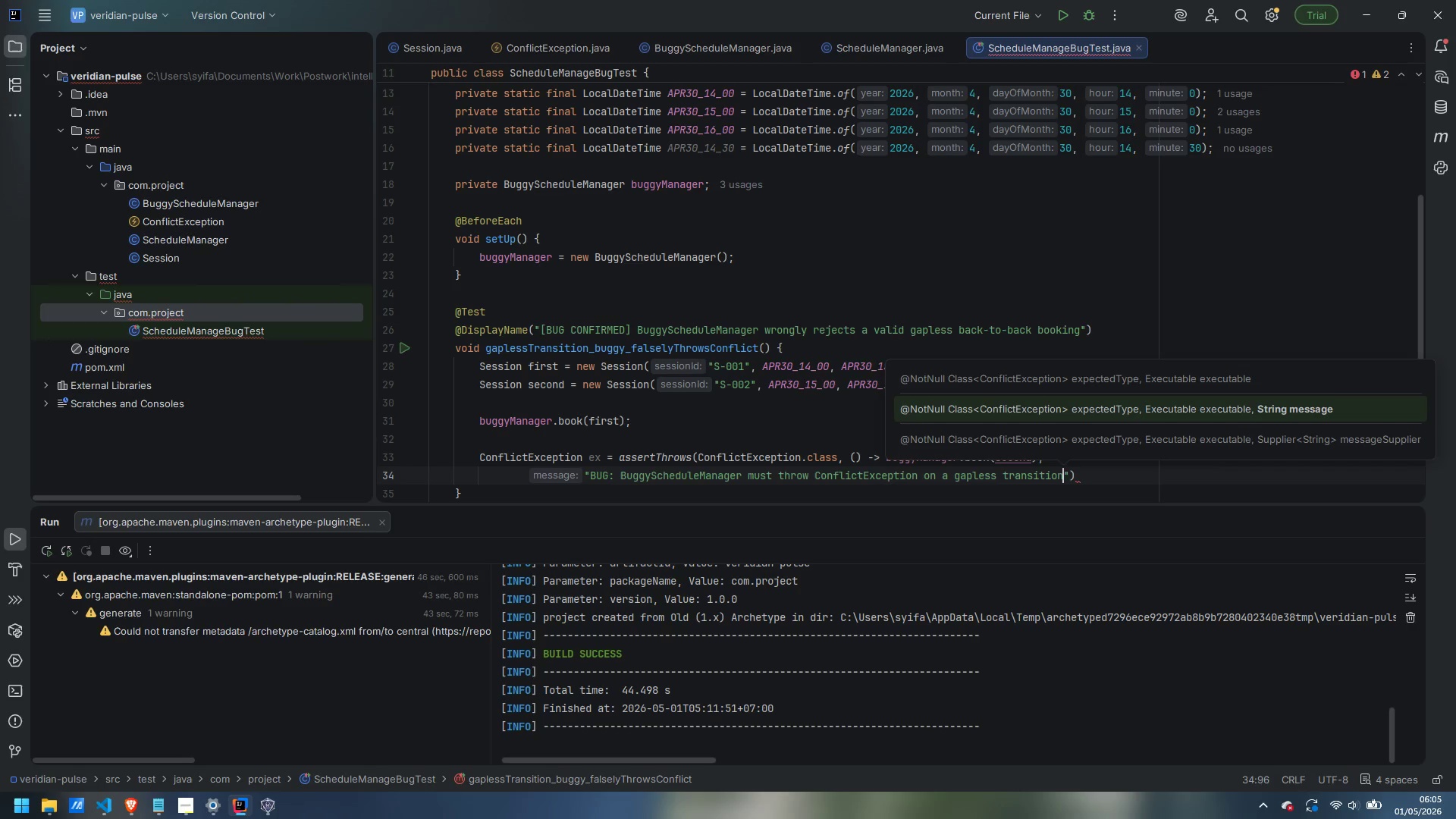 
key(ArrowRight)
 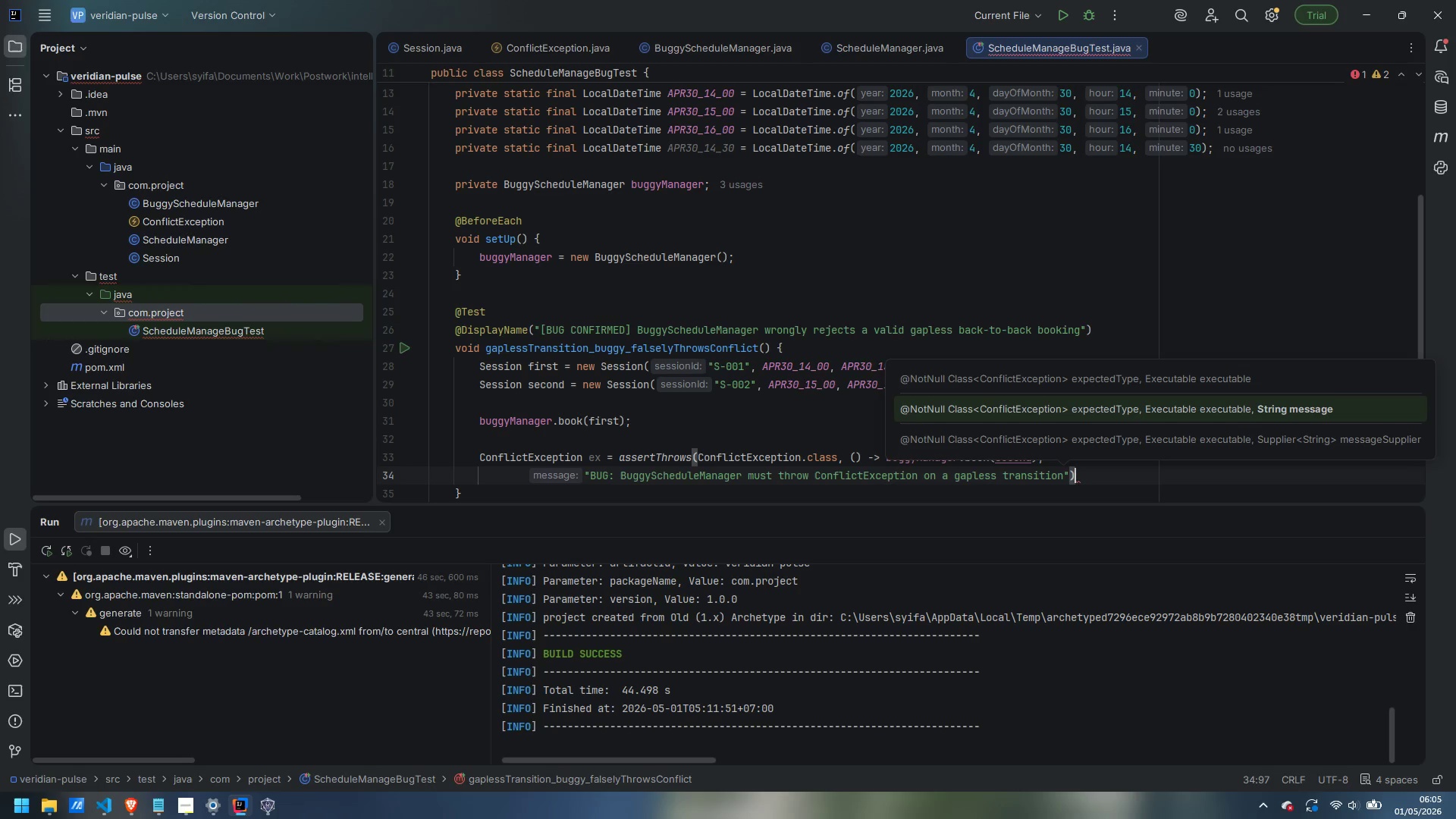 
key(ArrowRight)
 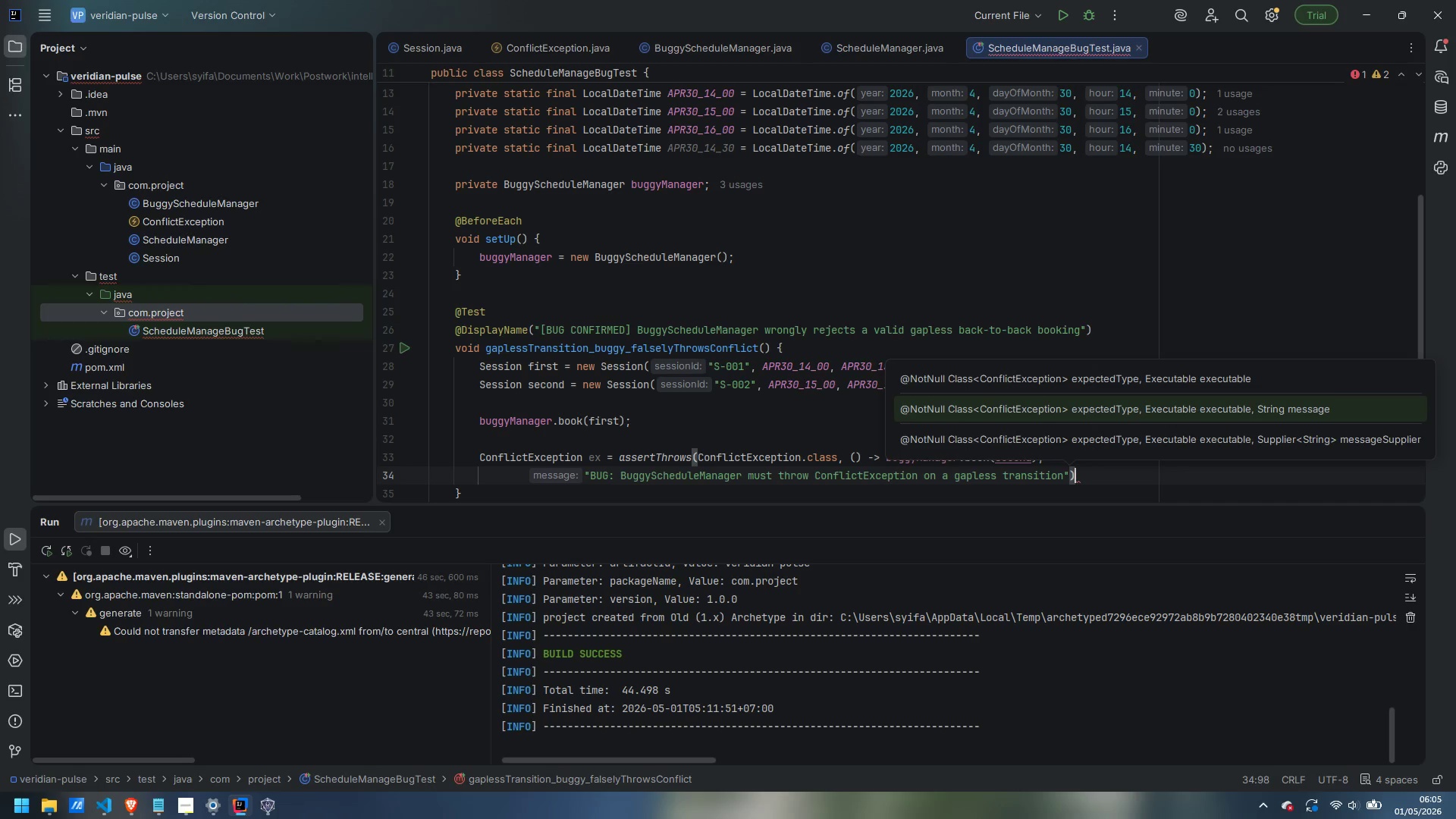 
key(Semicolon)
 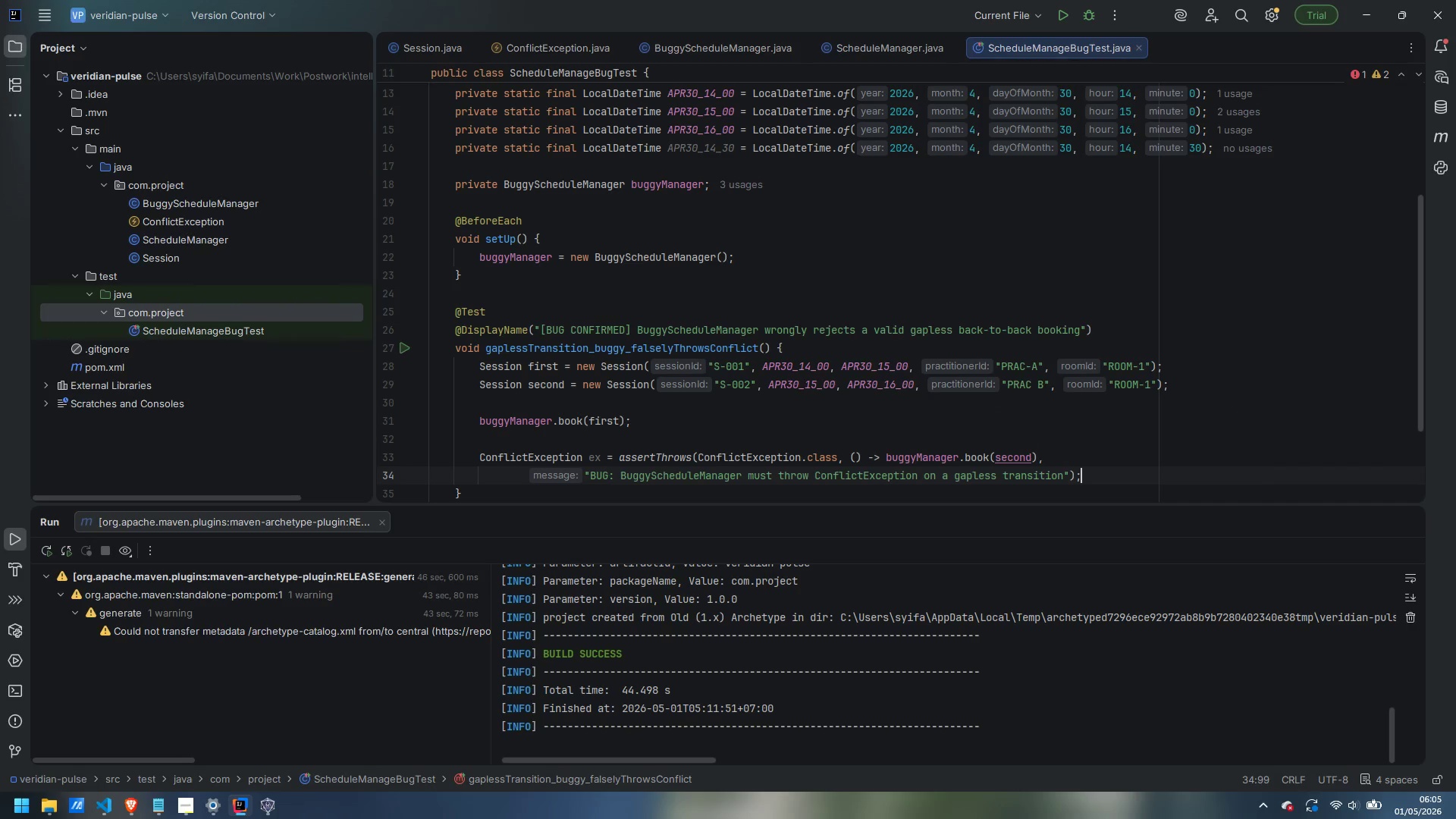 
key(Enter)
 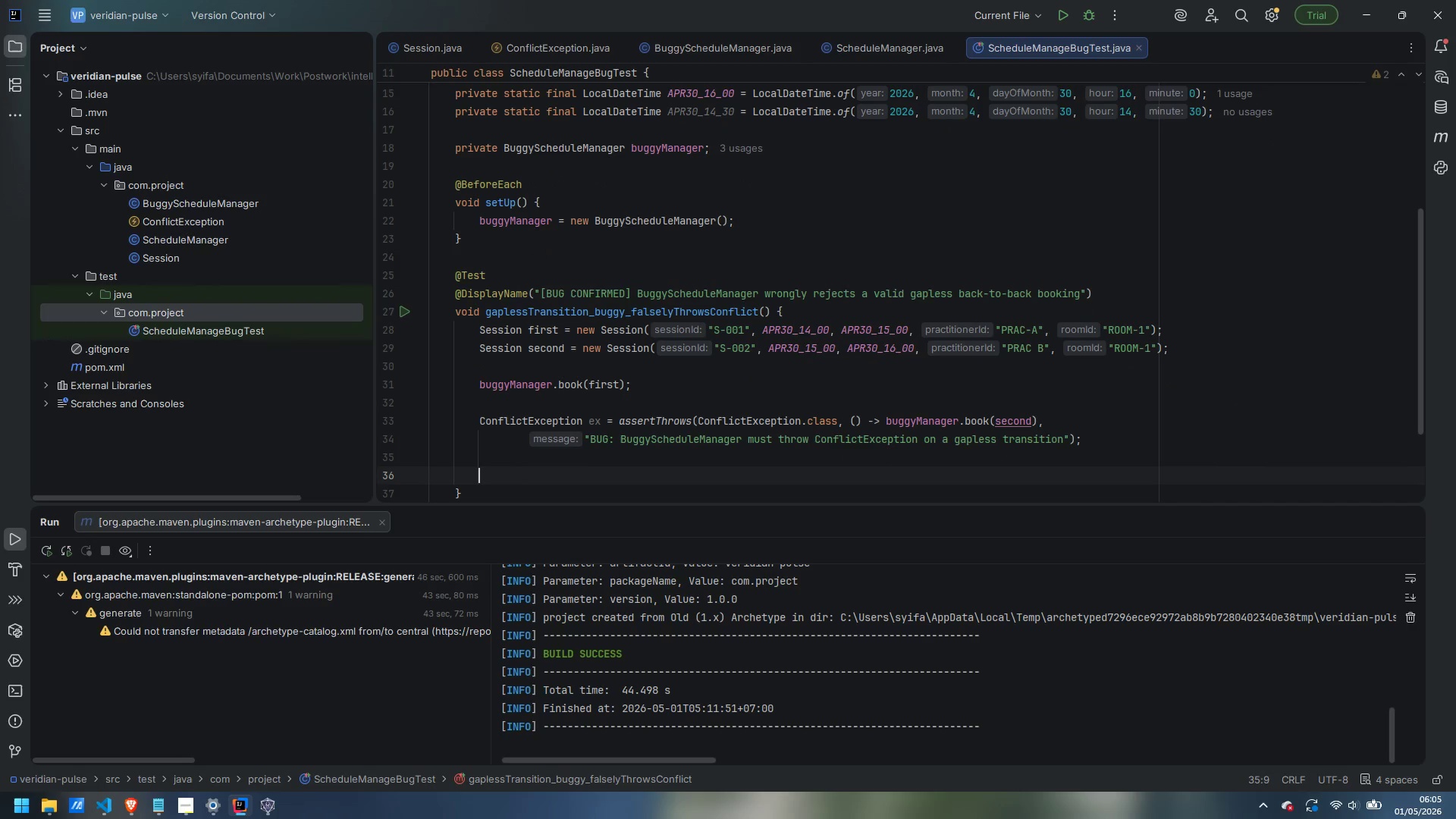 
key(Enter)
 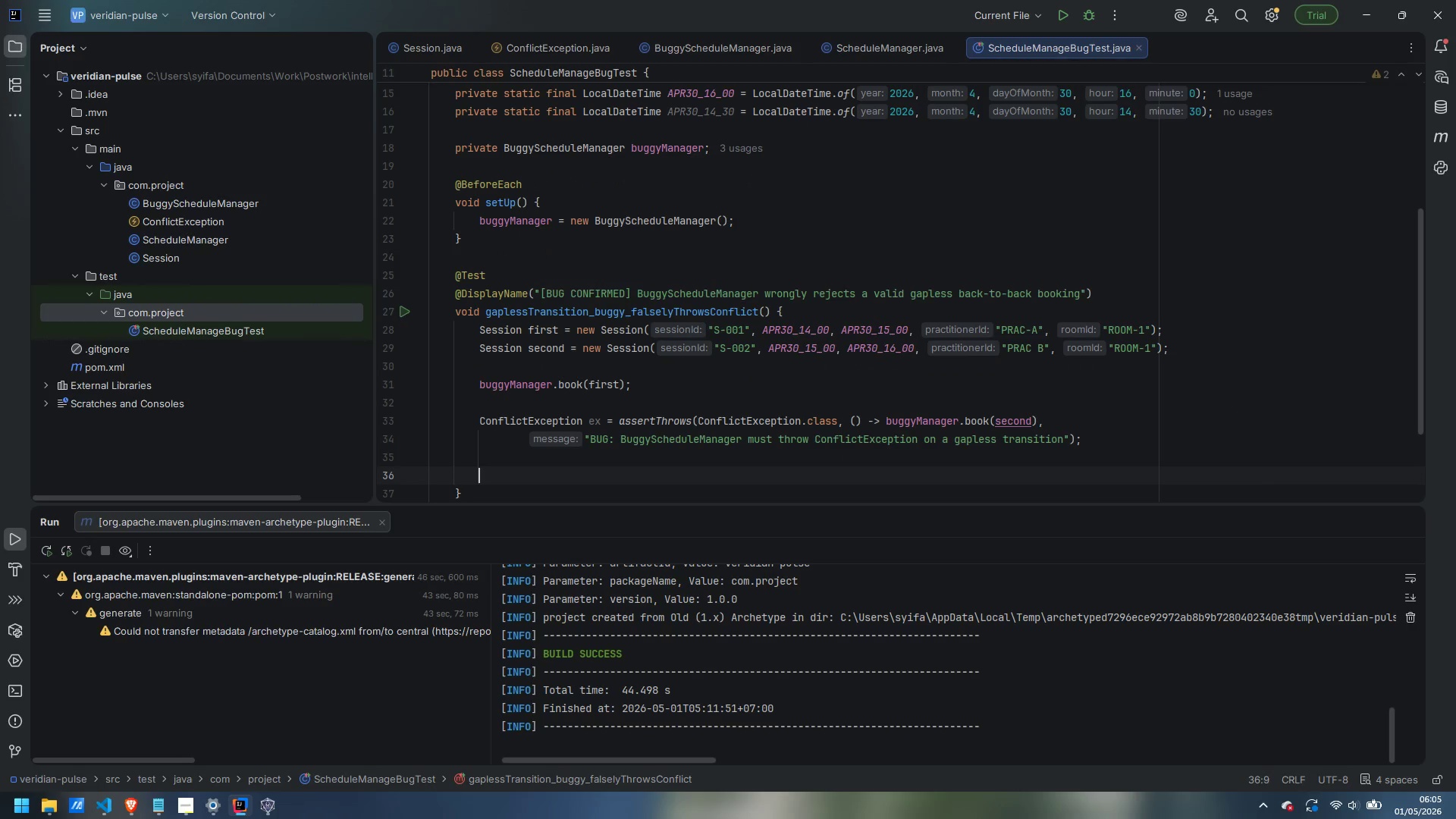 
type(assertEquals("S-001)
 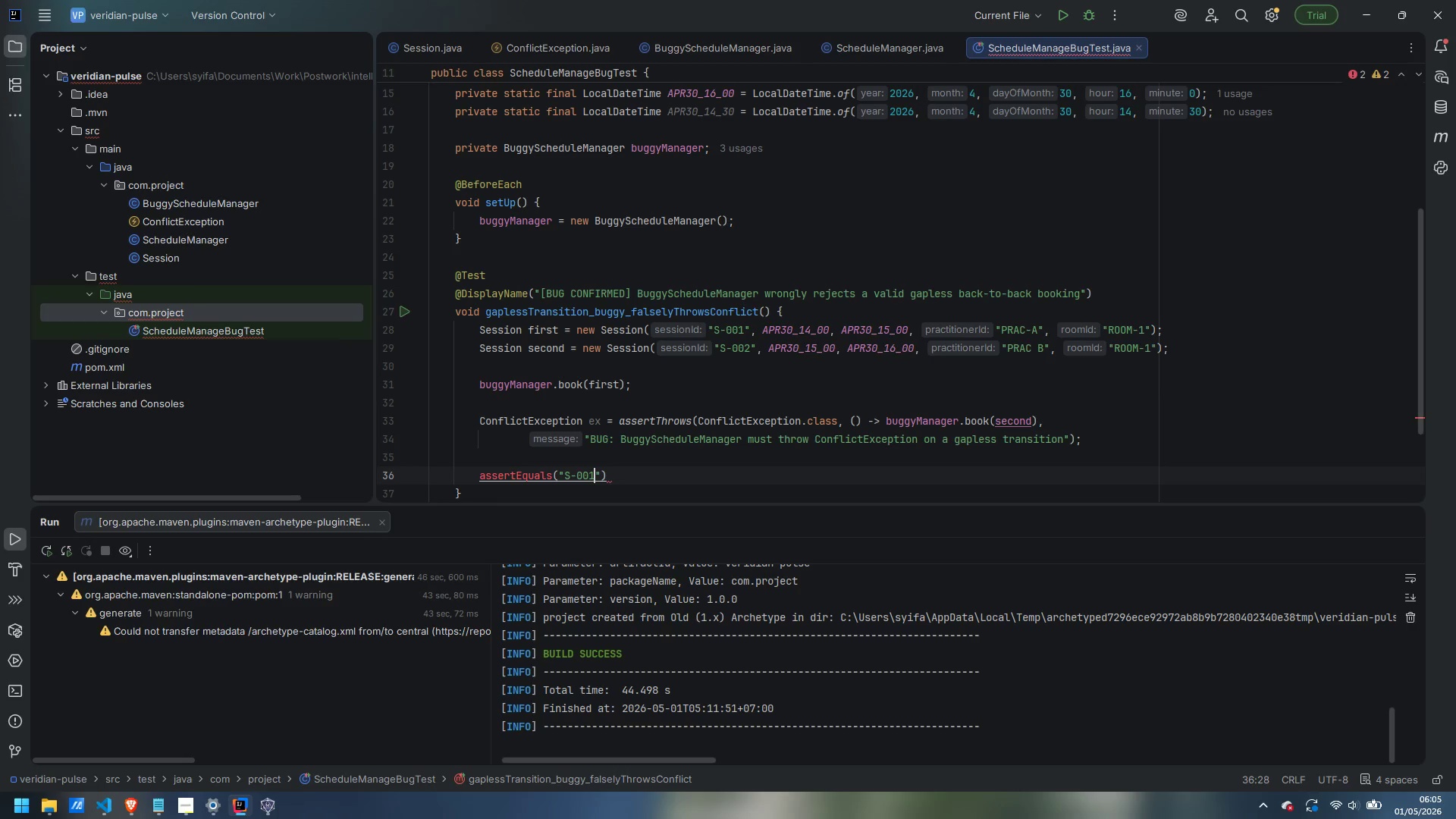 
key(Control+Period)
 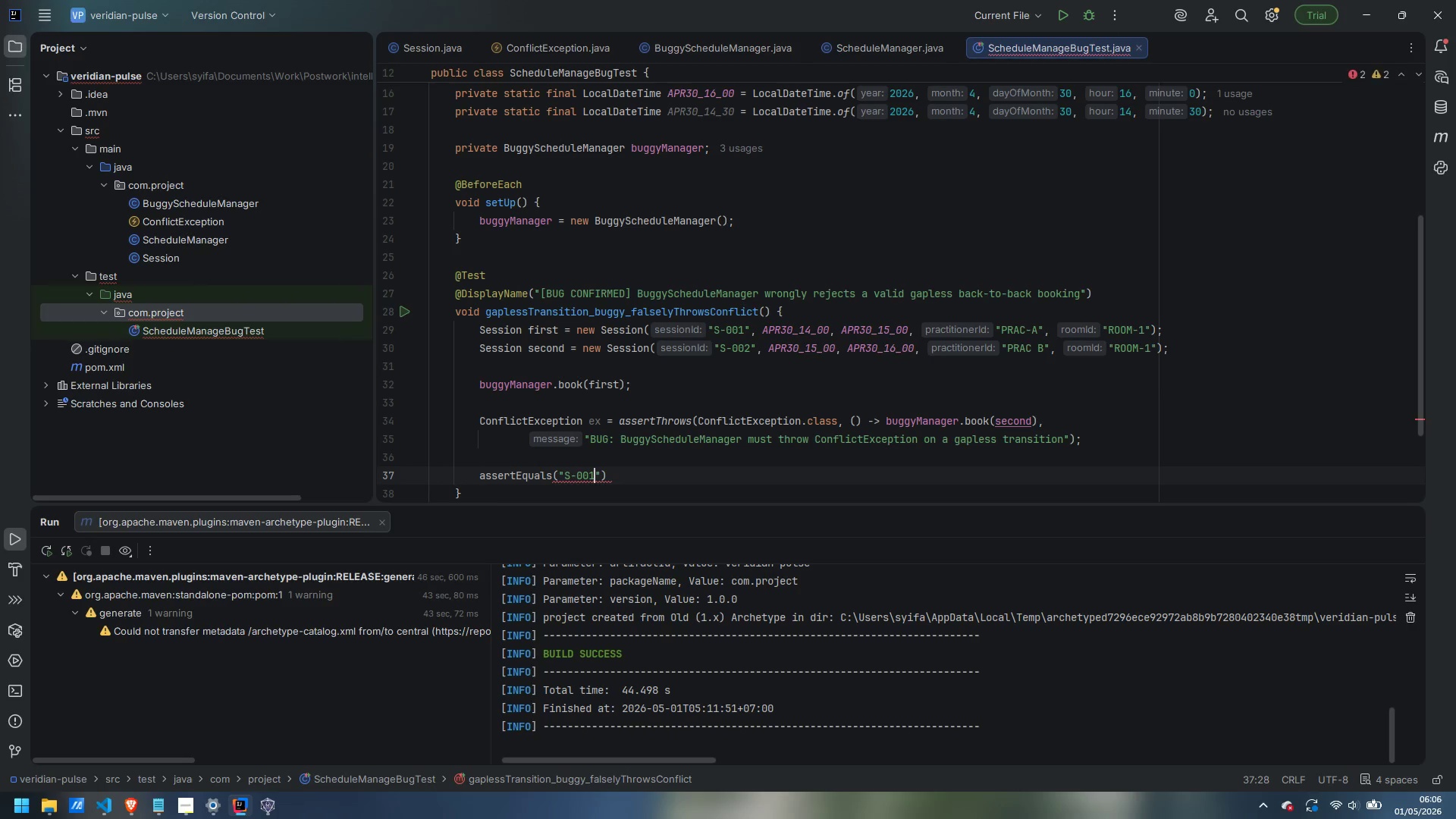 
key(ArrowRight)
 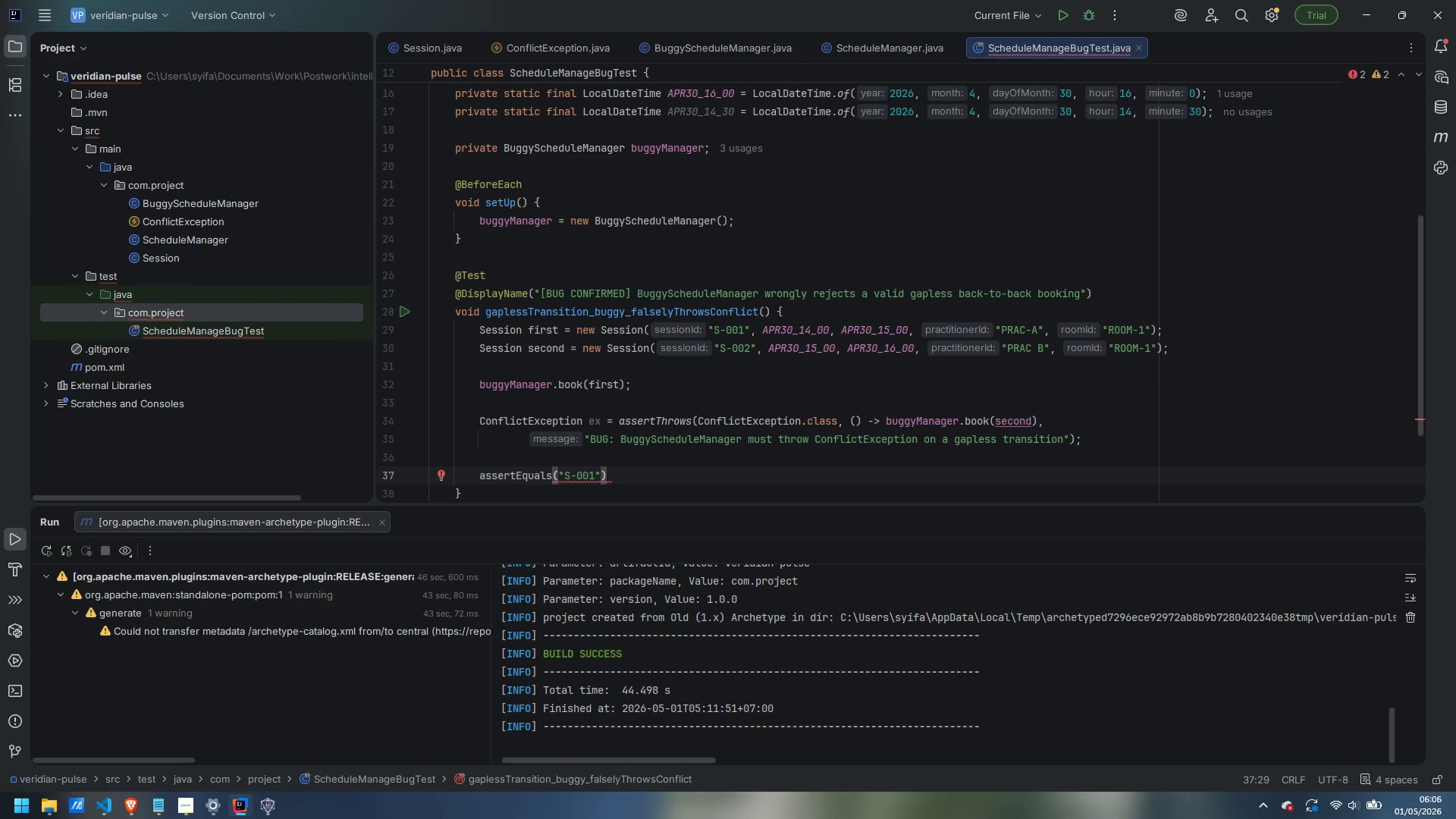 
type(, ex.getExistingSession().getSessionId)
 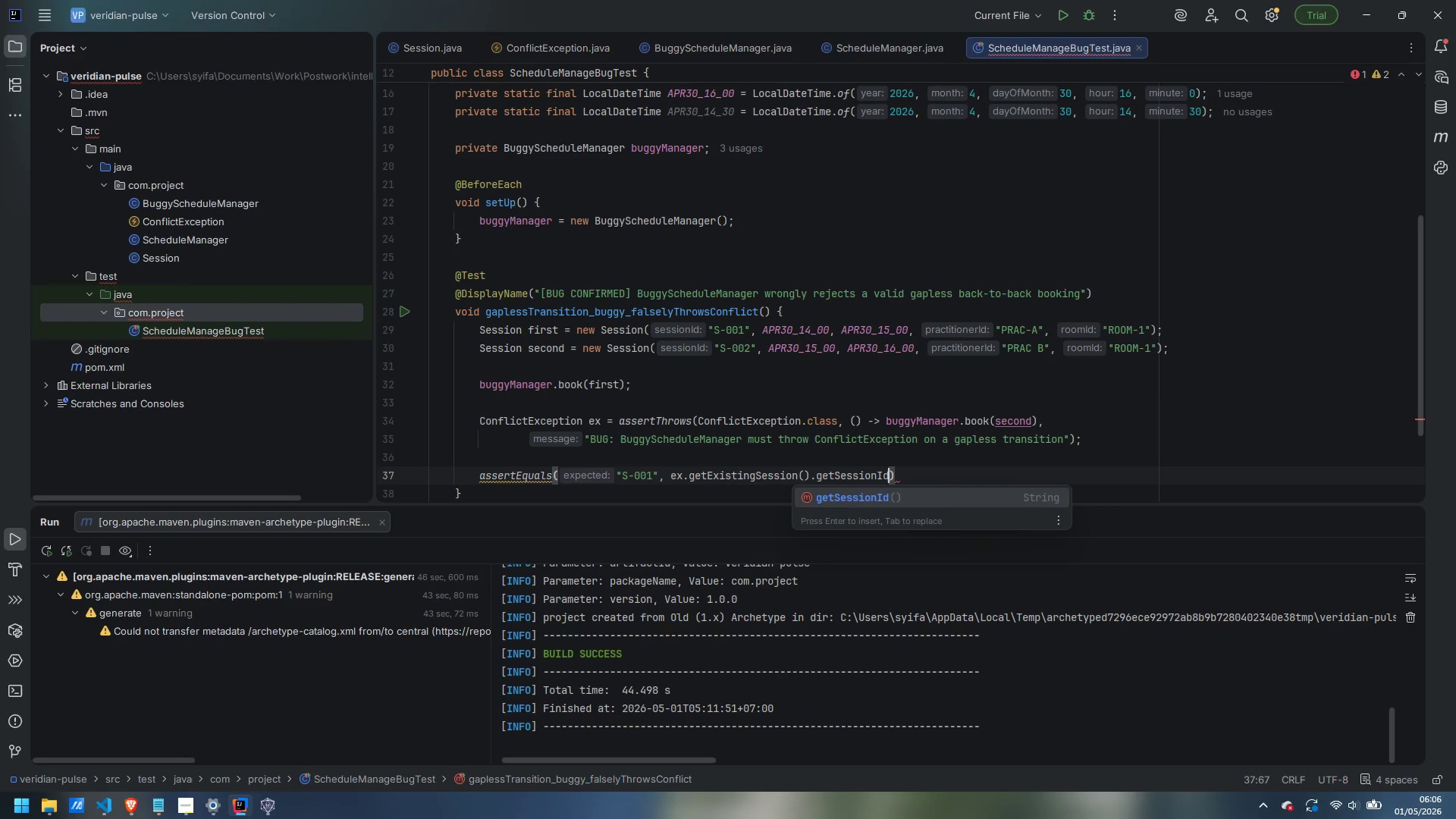 
key(Enter)
 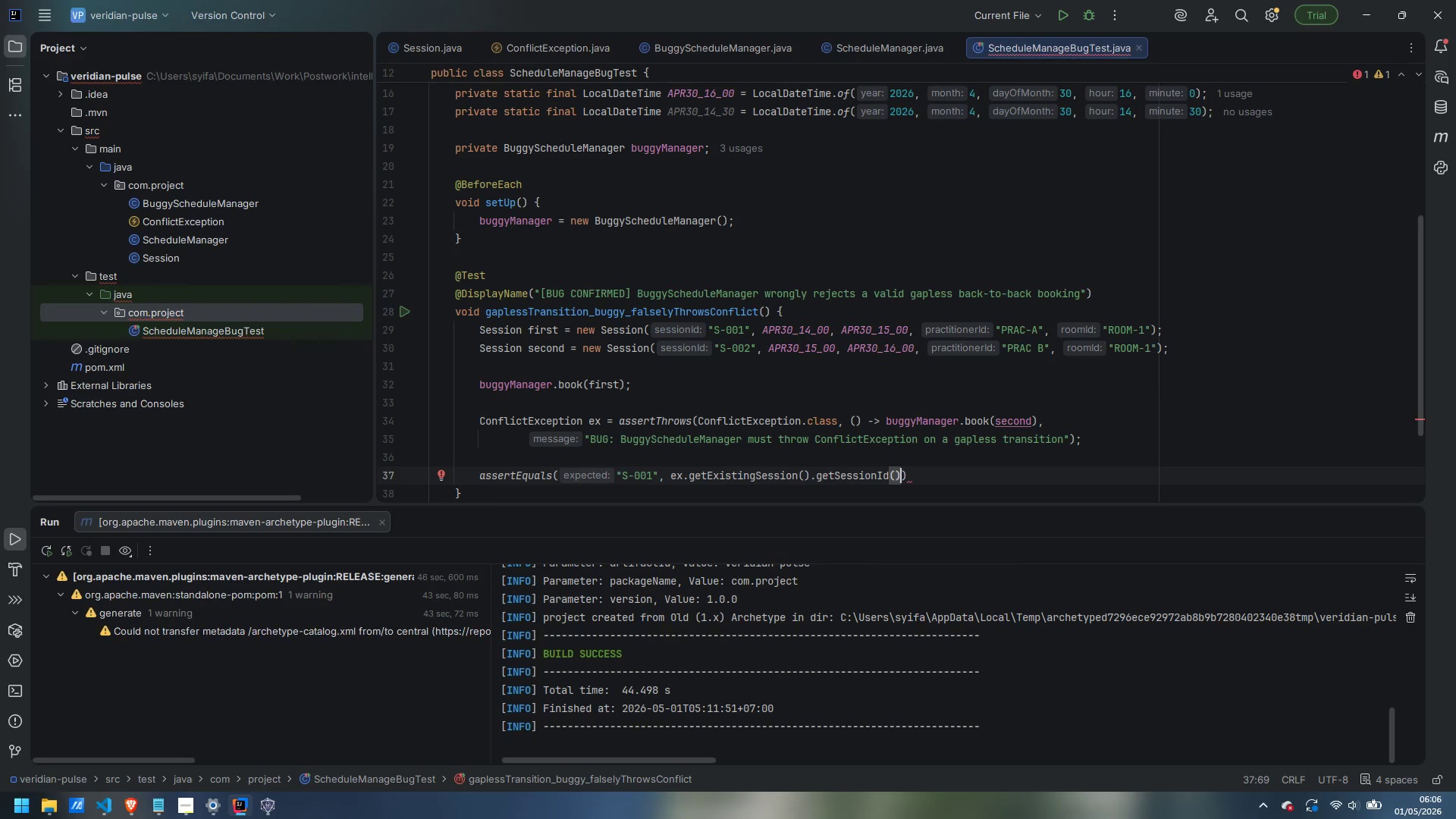 
type(, "The wrongly-rejected session must reference the first booking)
 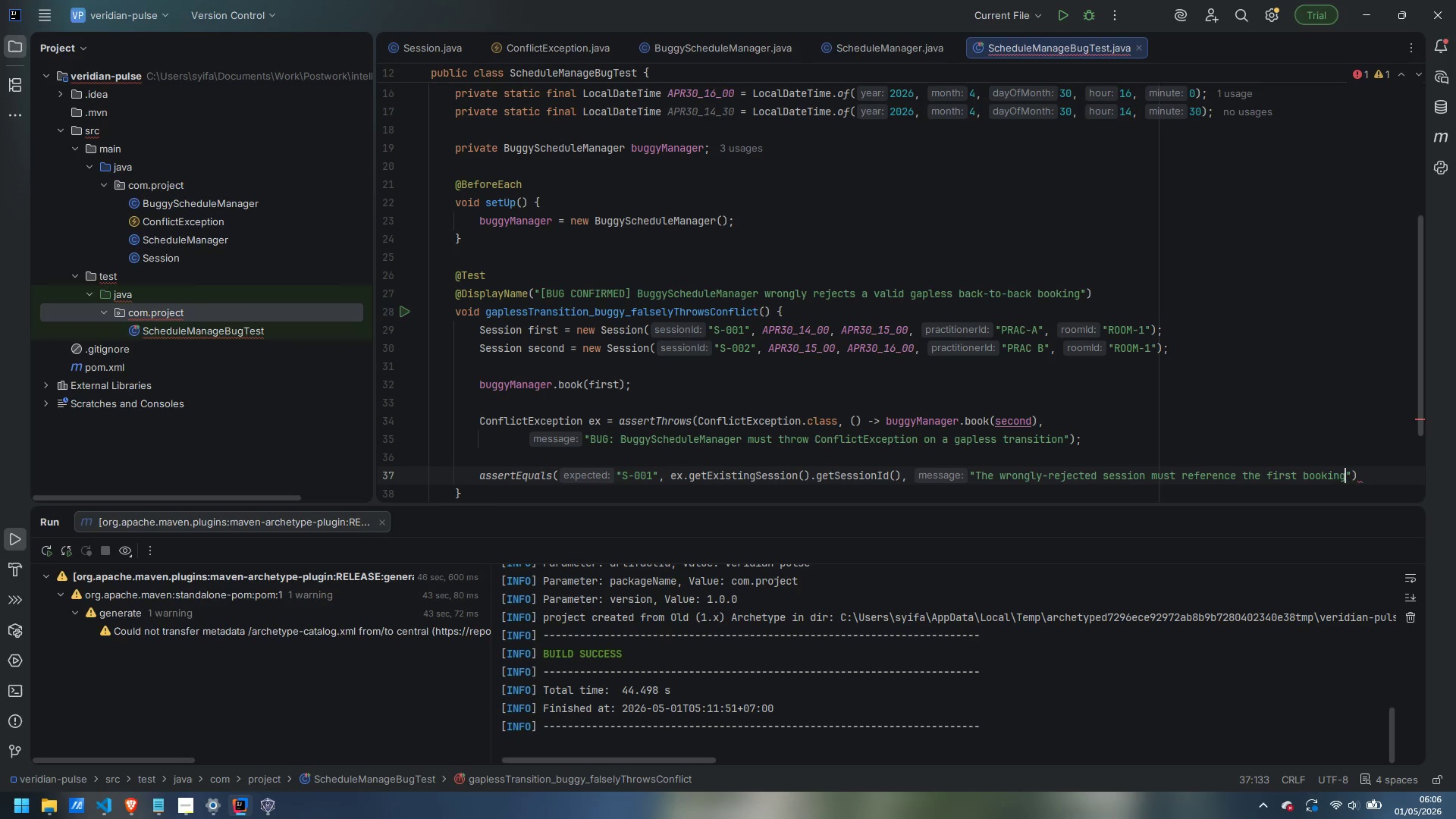 
key(ArrowRight)
 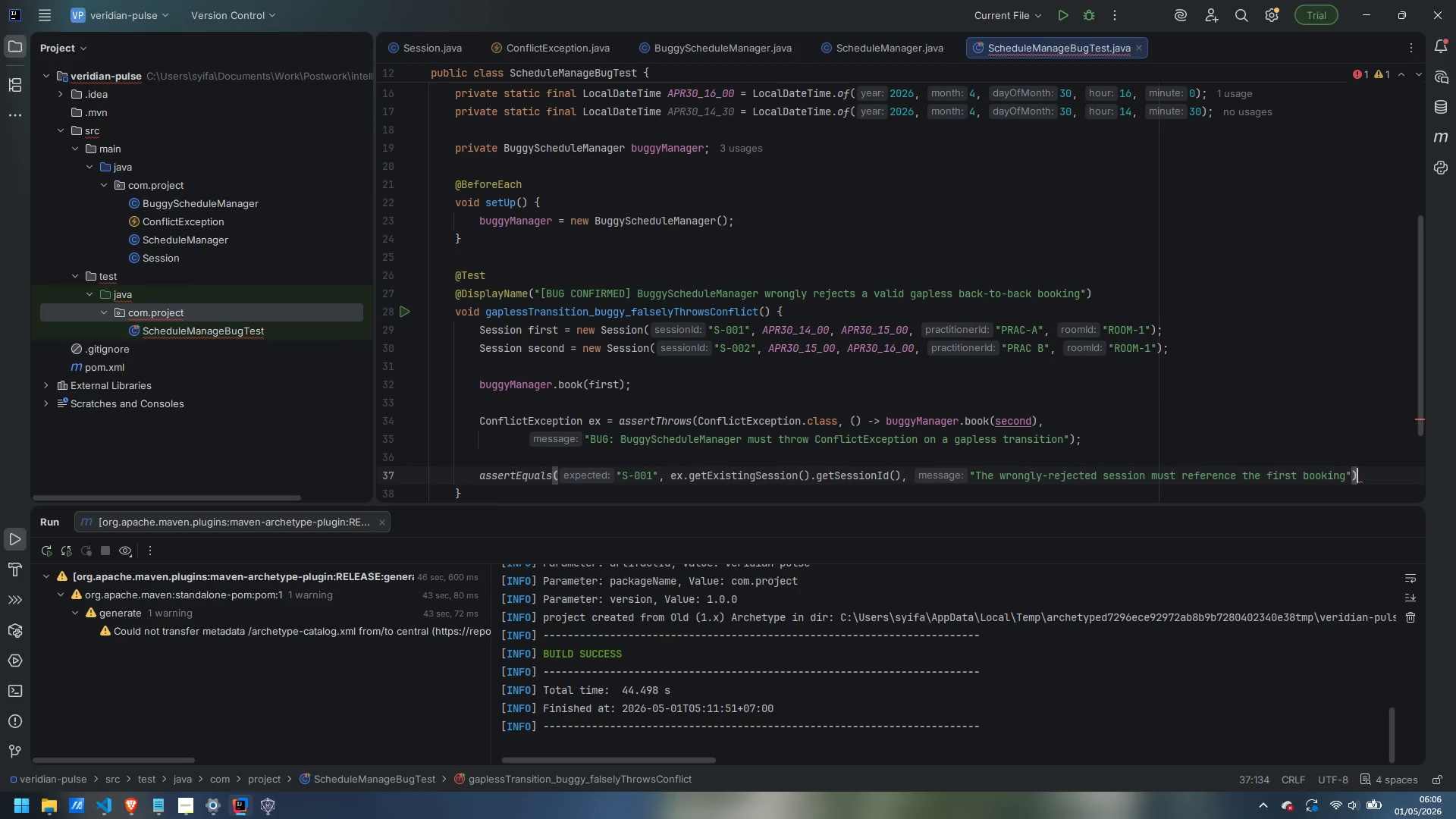 
key(ArrowRight)
 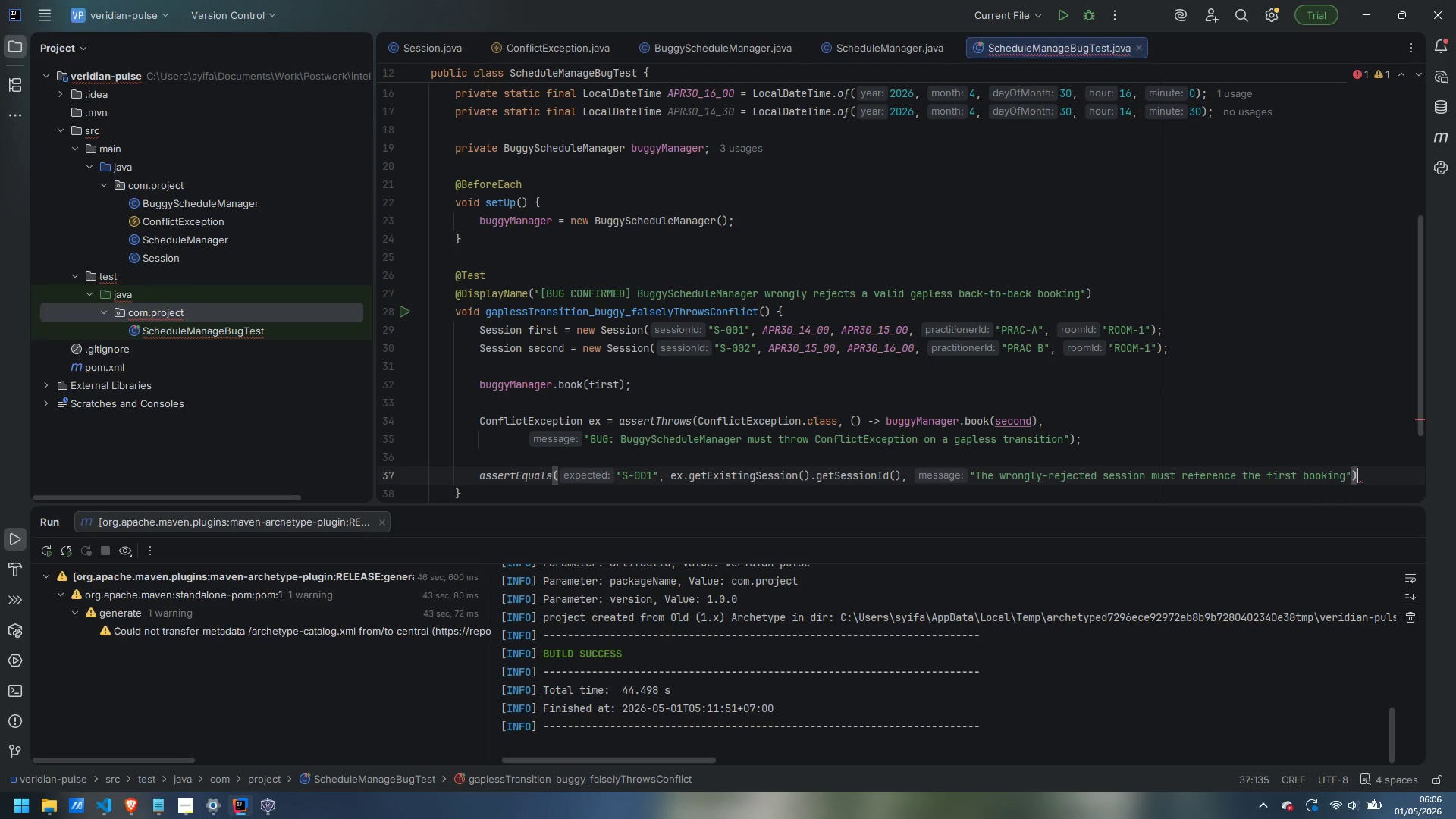 
key(Semicolon)
 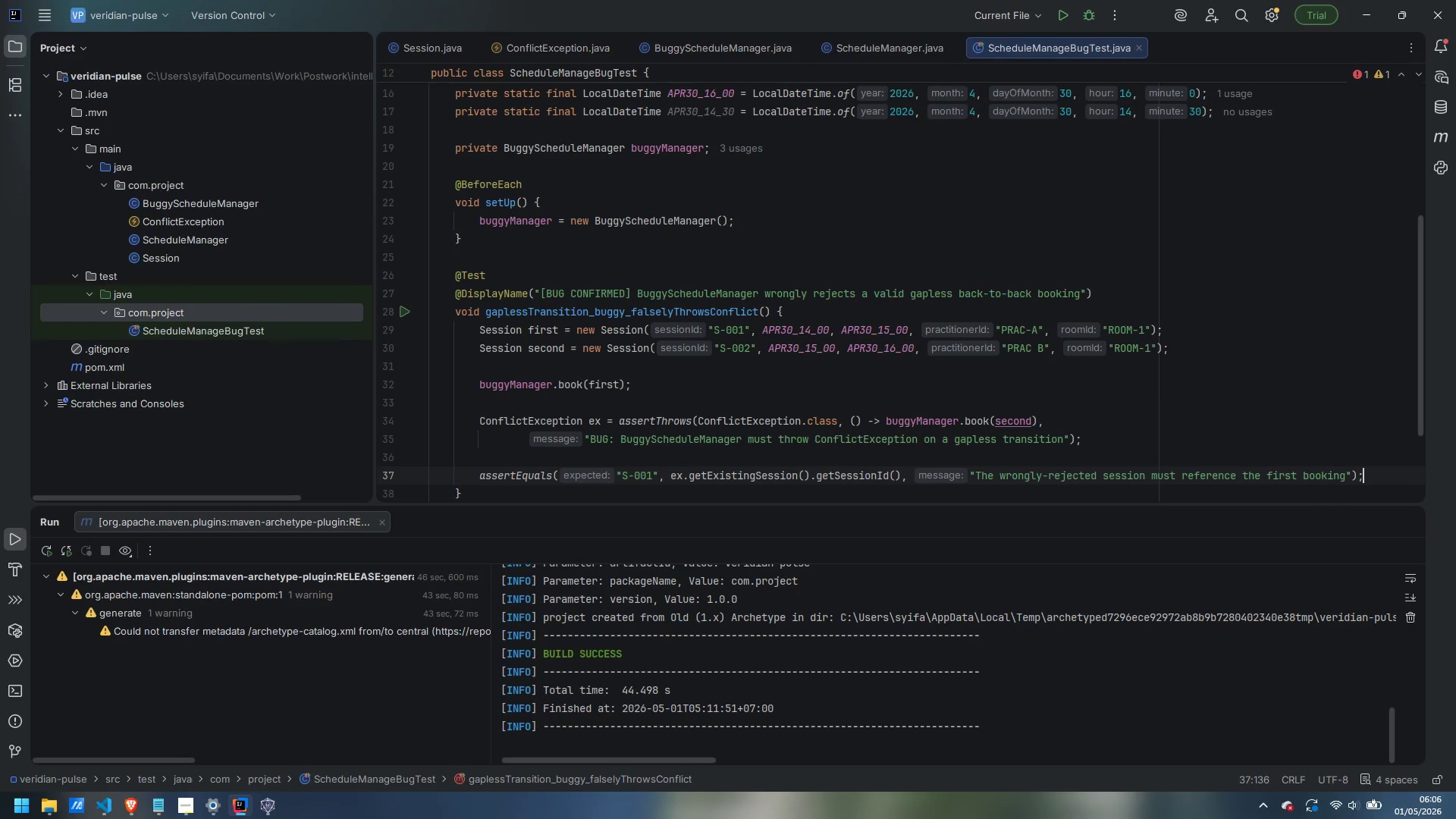 
key(ArrowDown)
 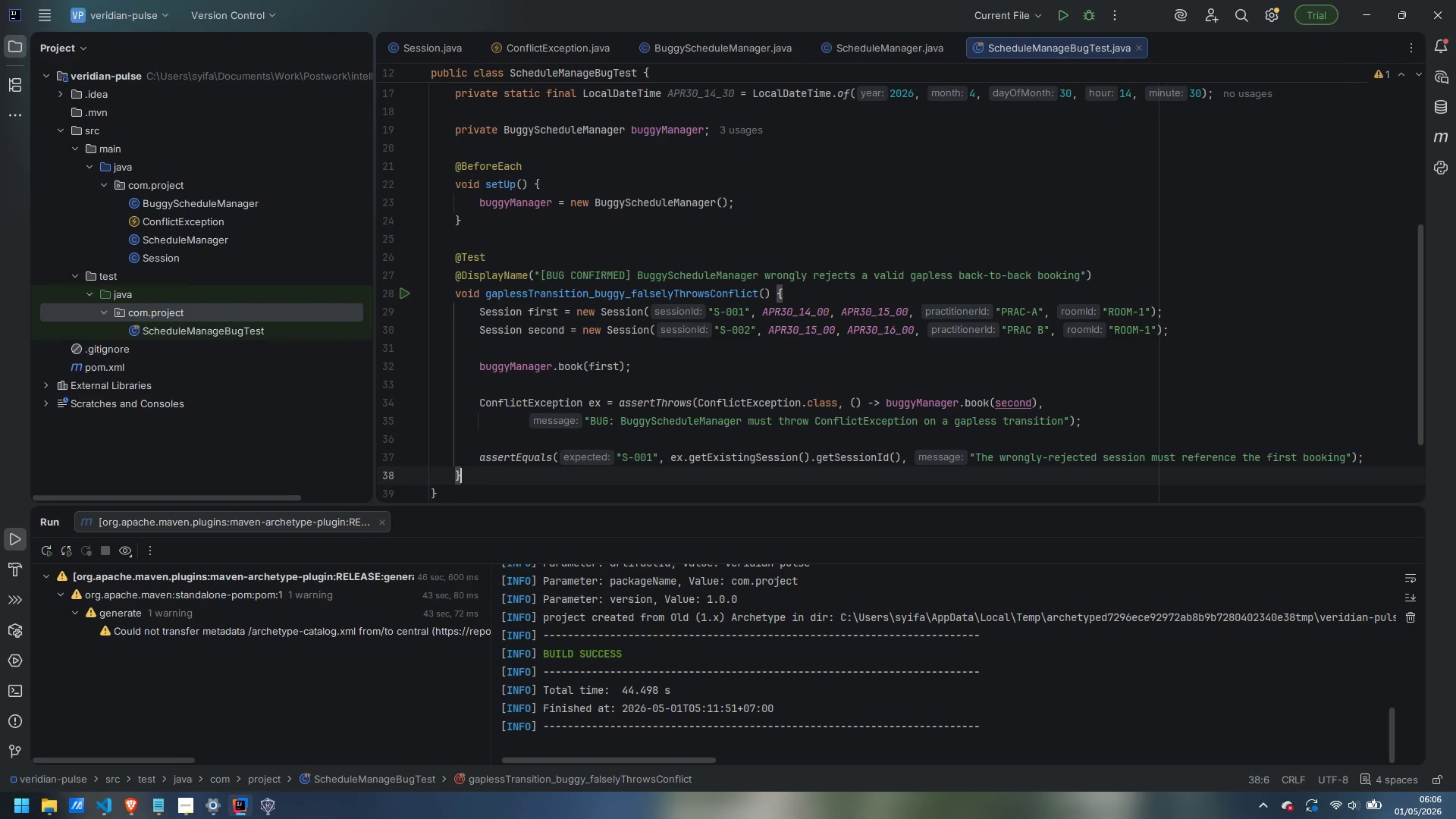 
key(Enter)
 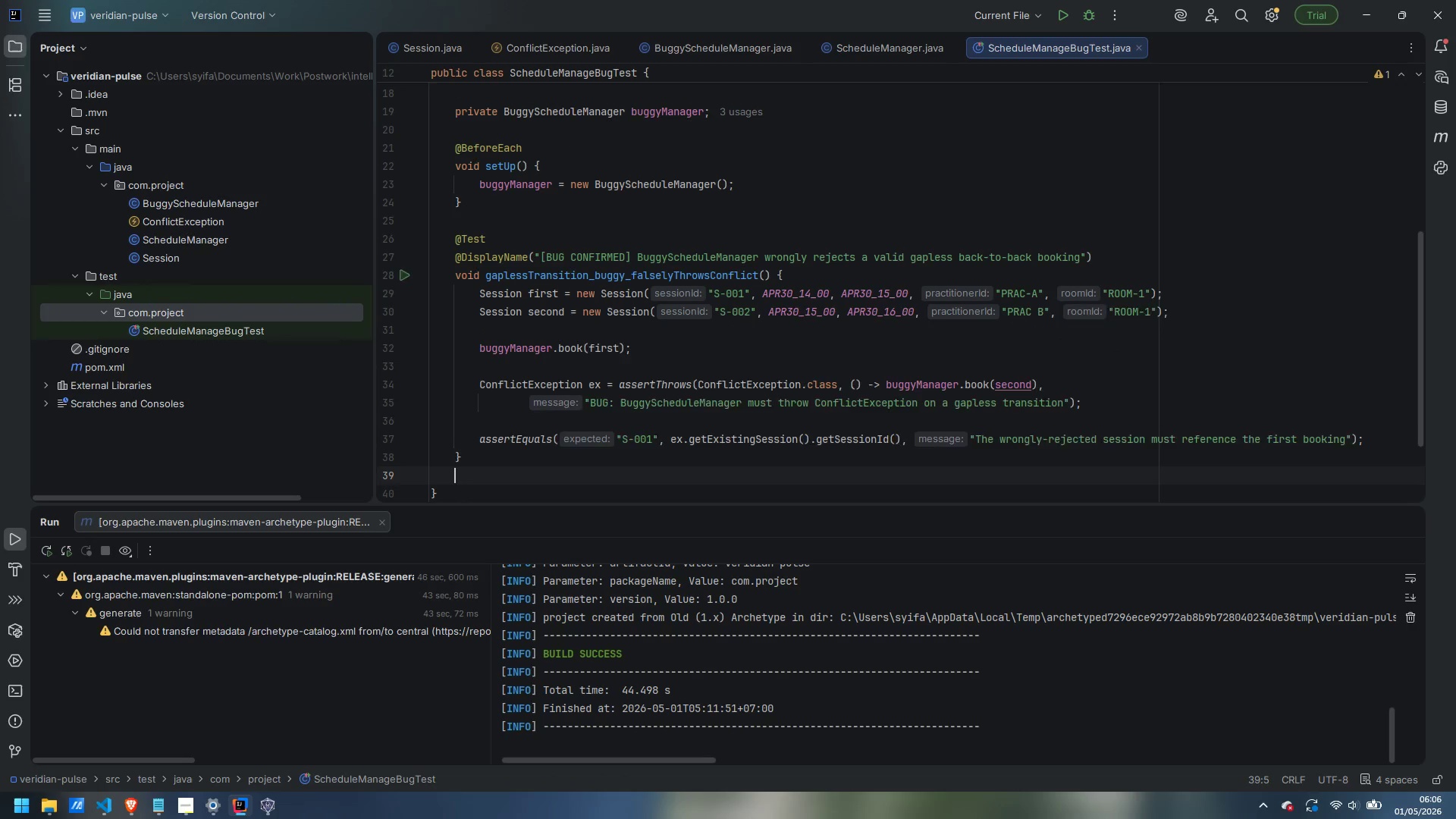 
key(Enter)
 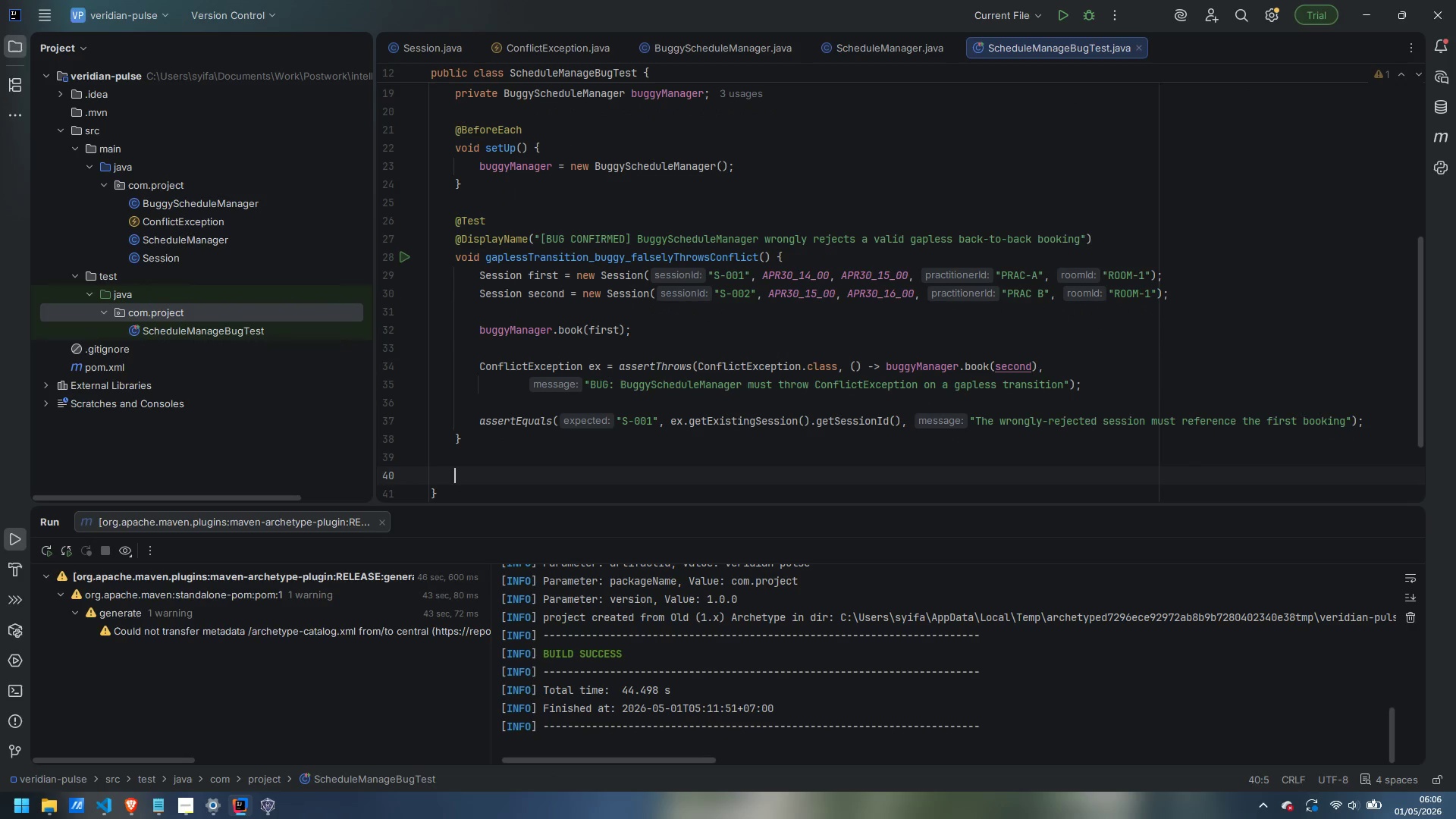 
type(@Test)
 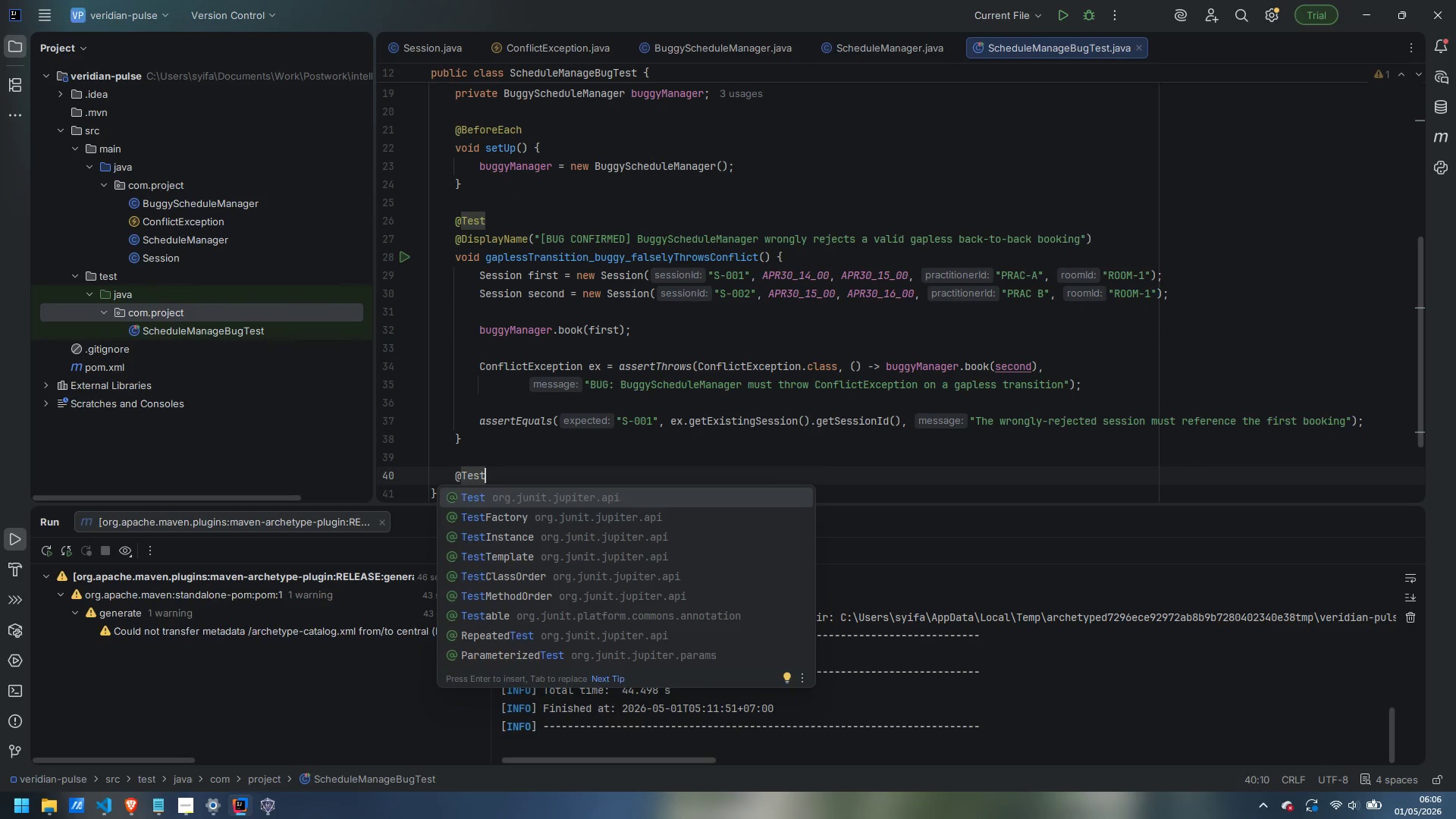 
key(Enter)
 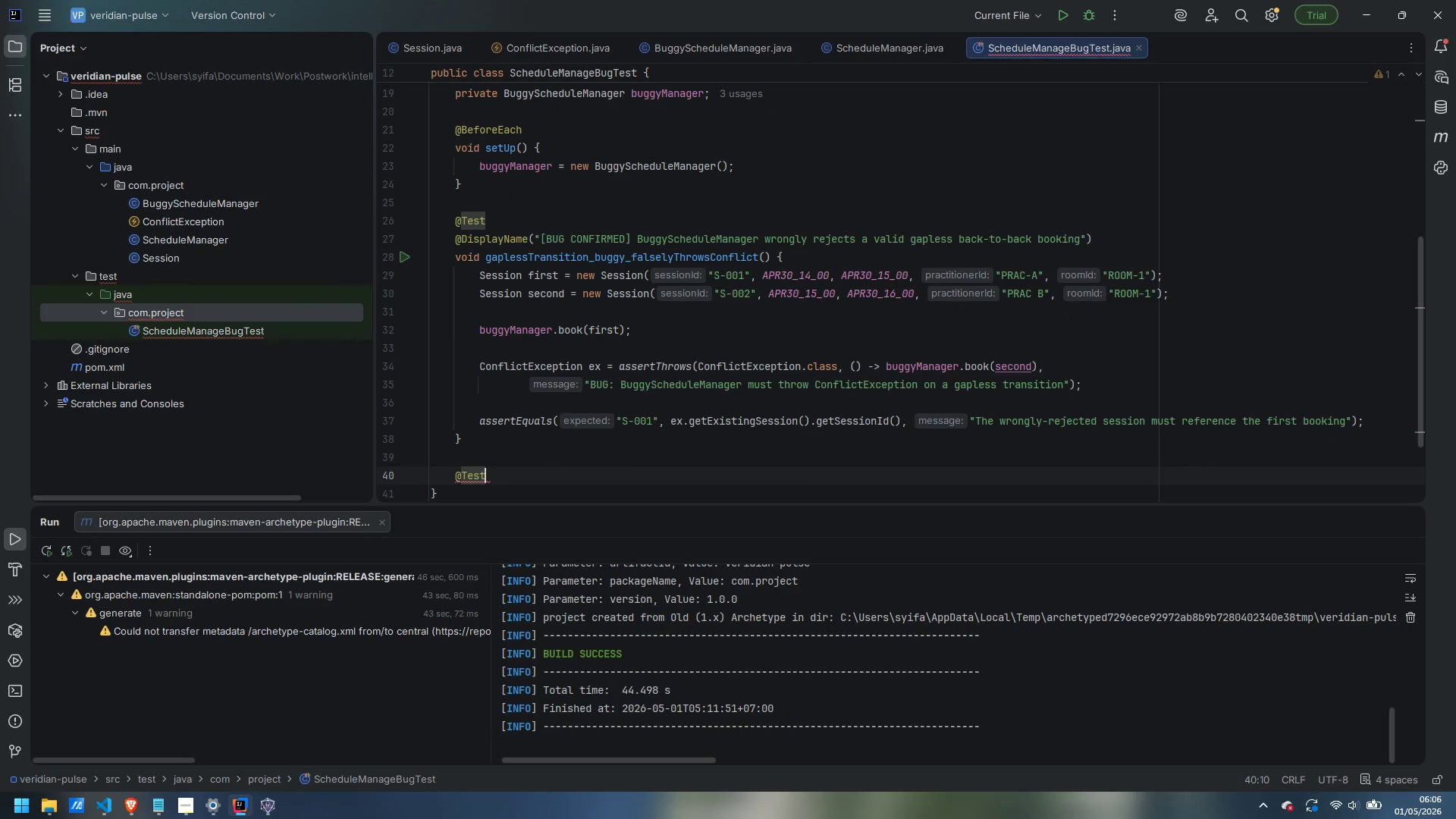 
key(Enter)
 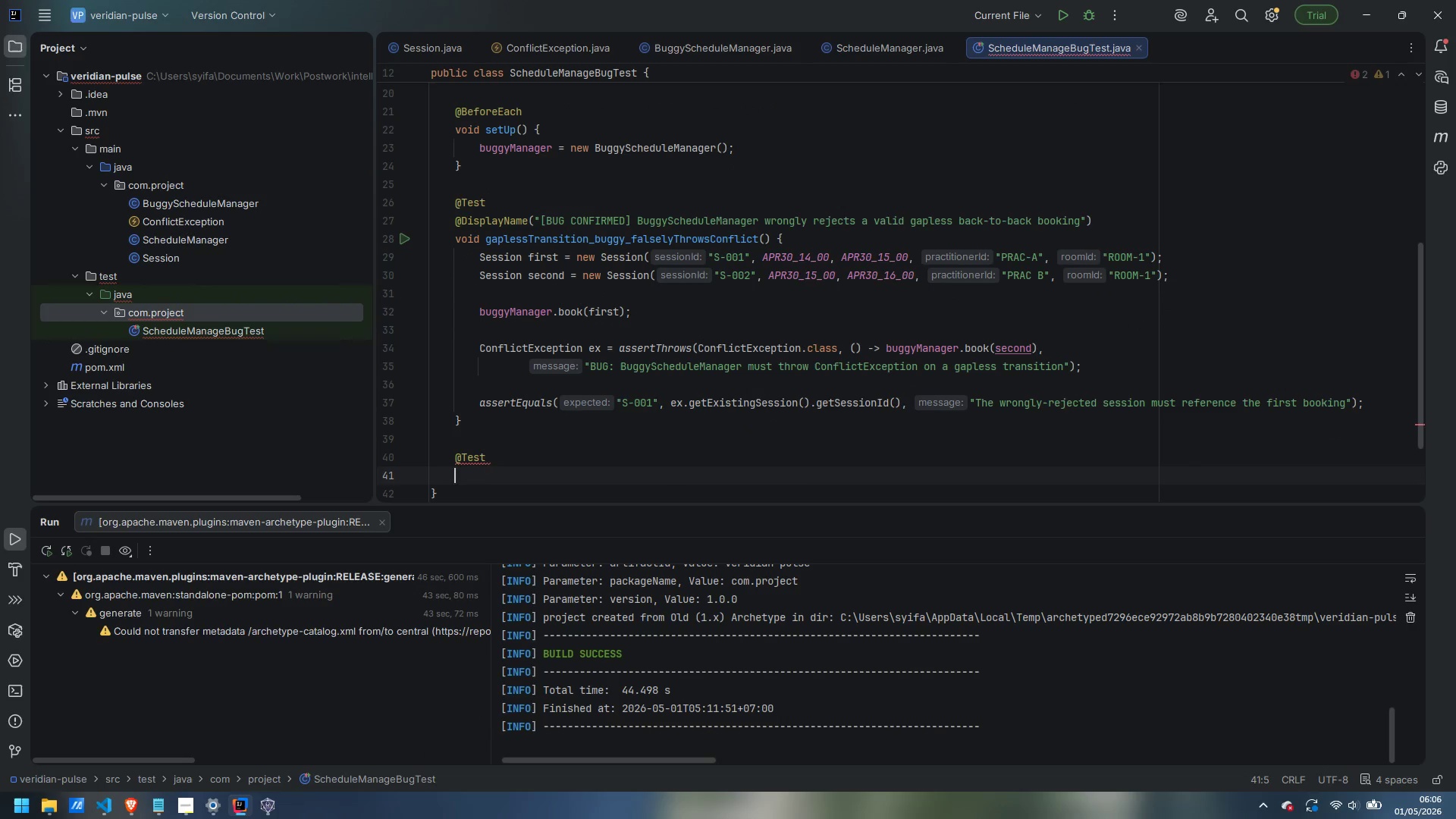 
type(@DisplayName(")
 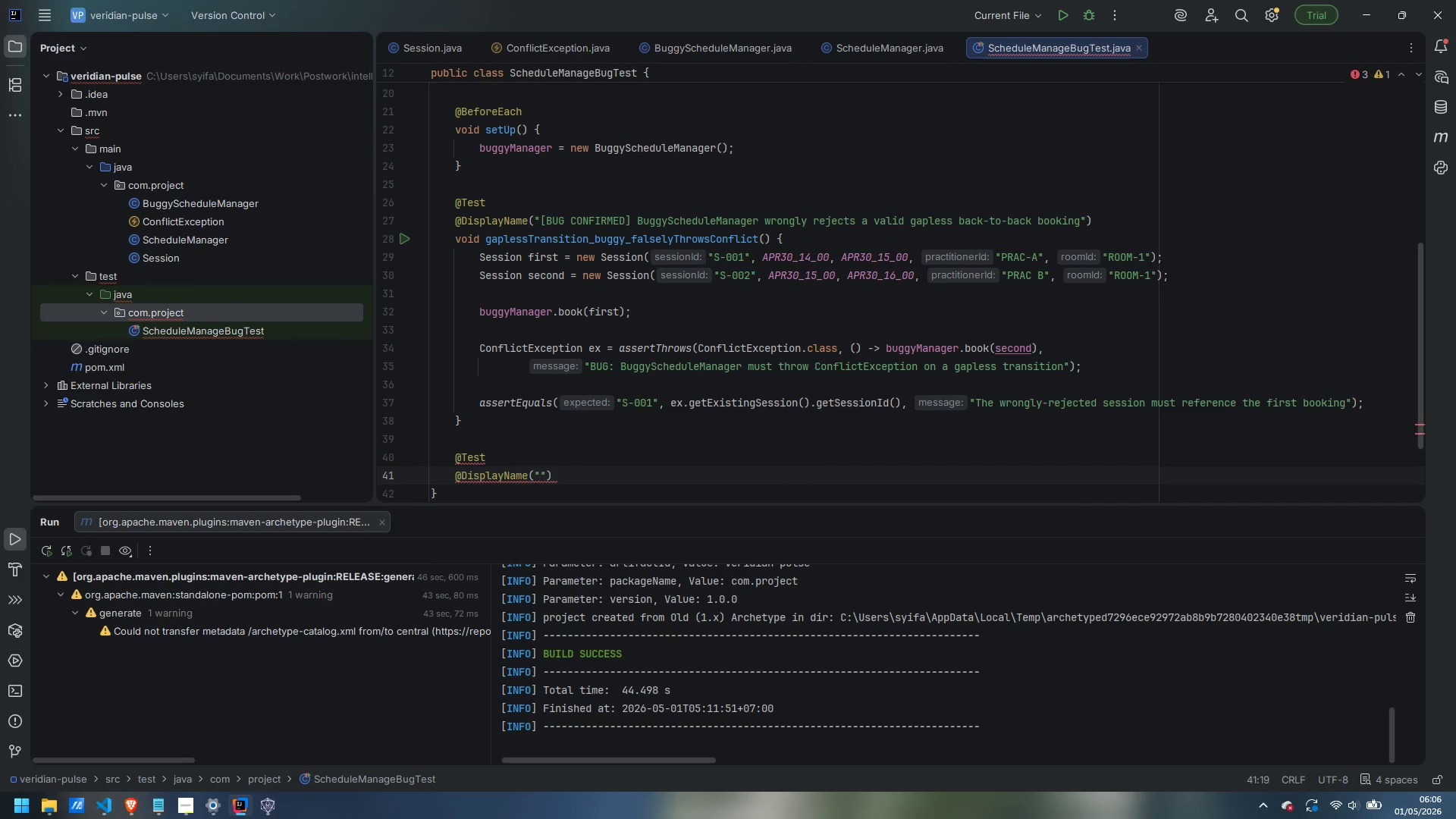 
type([CONTROL] True overlap is correctly rejected even bu )
key(Backspace)
key(Backspace)
type(y buggy code)
 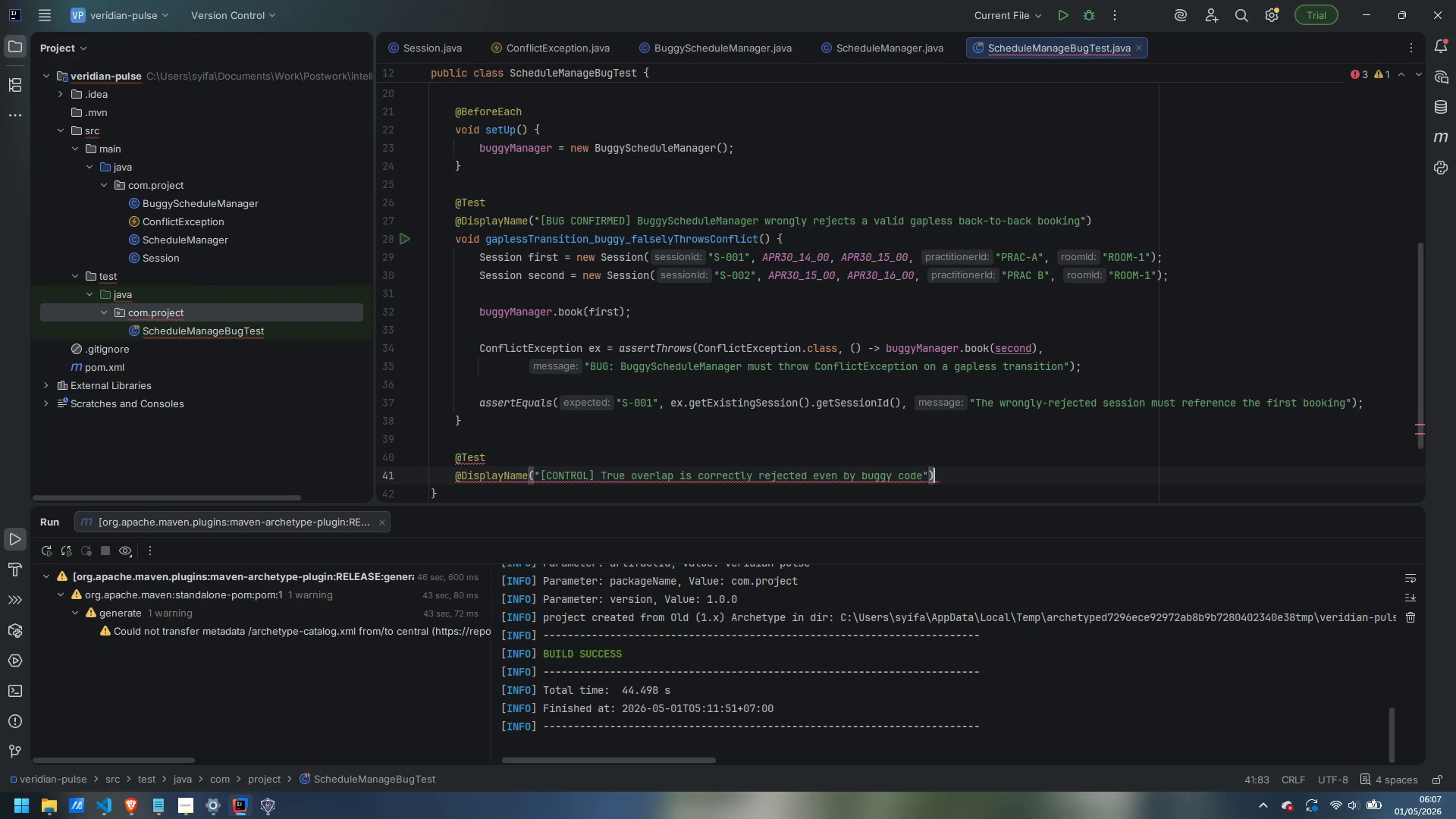 
 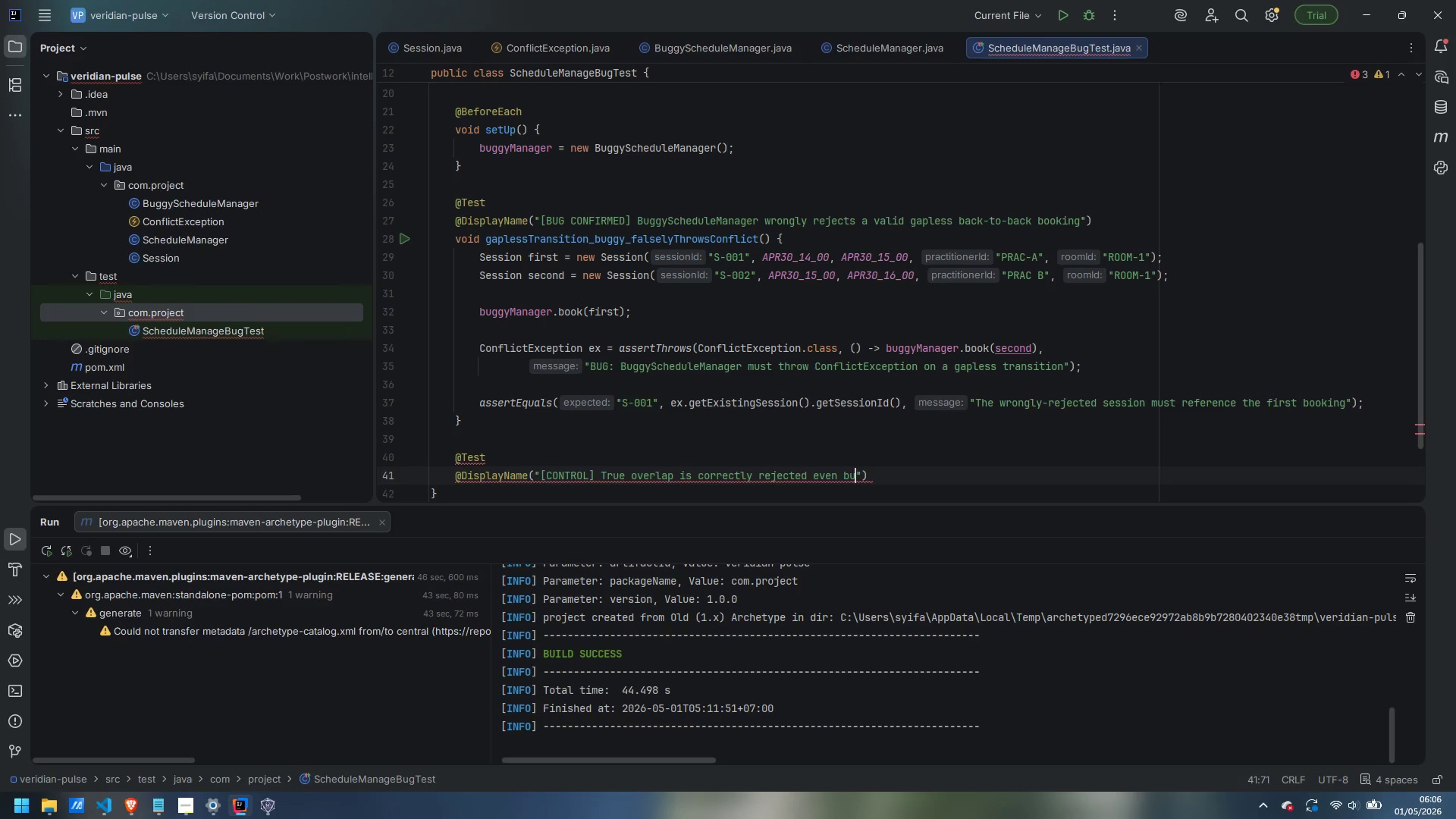 
key(ArrowRight)
 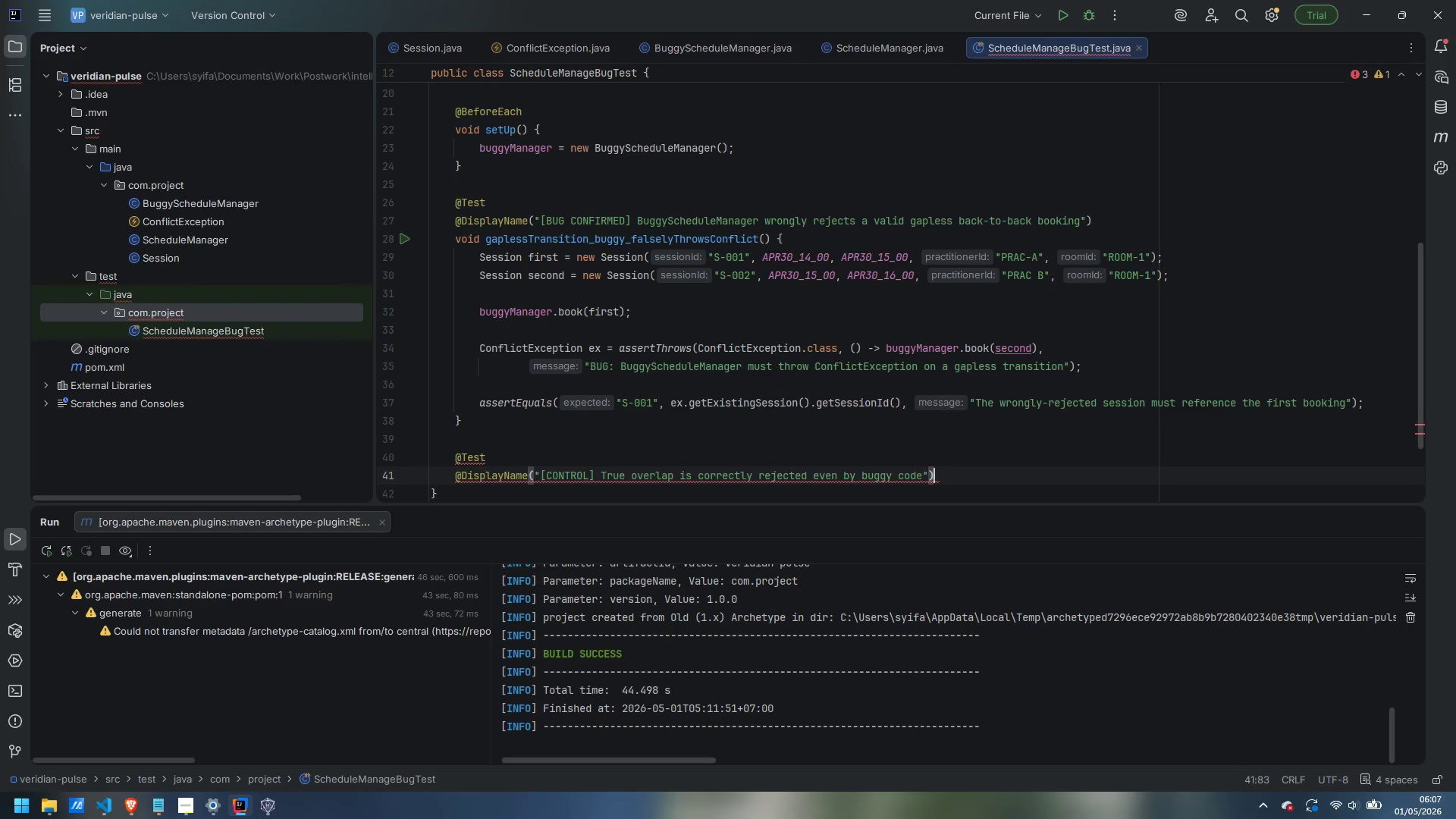 
key(ArrowRight)
 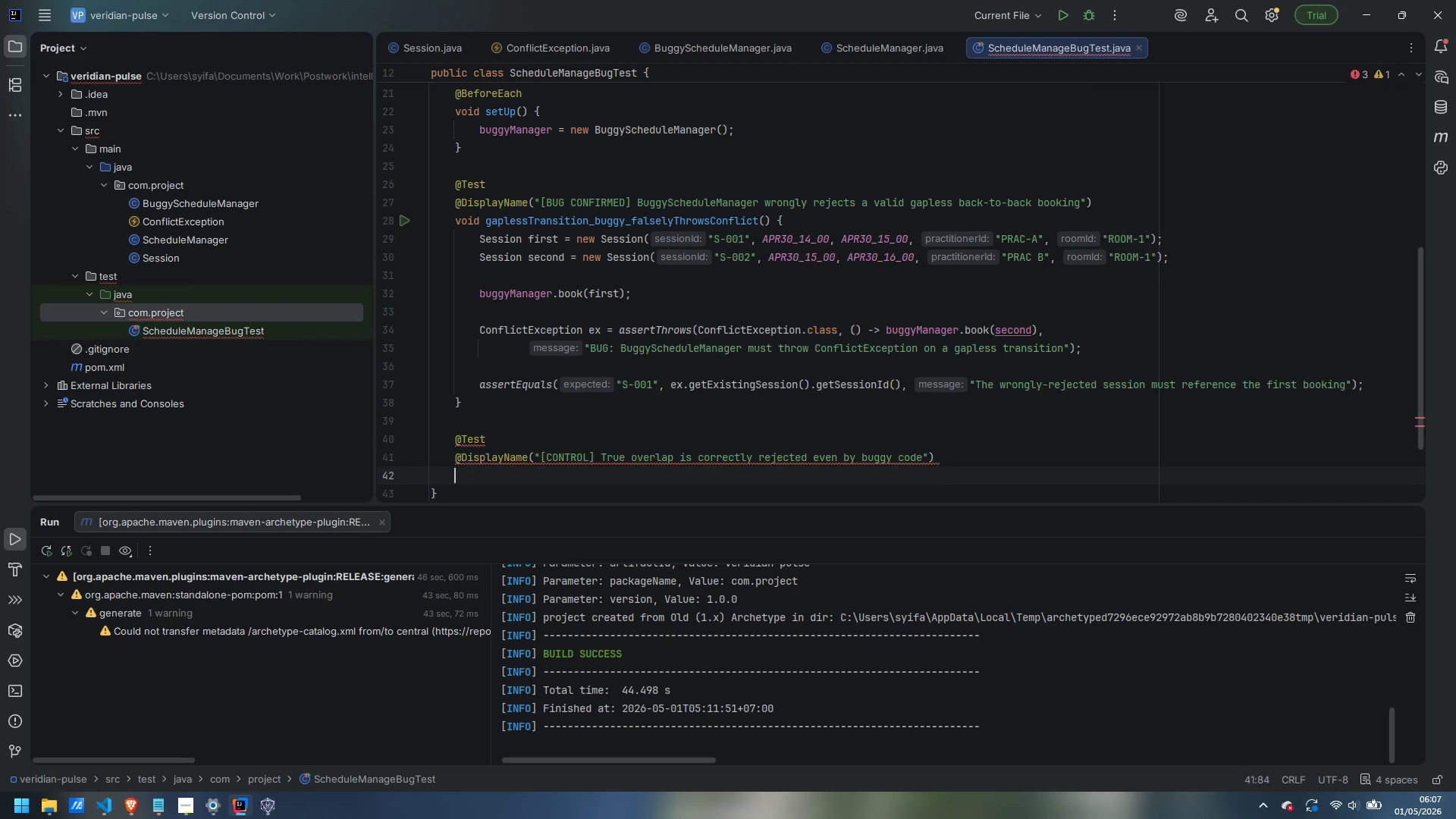 
key(Enter)
 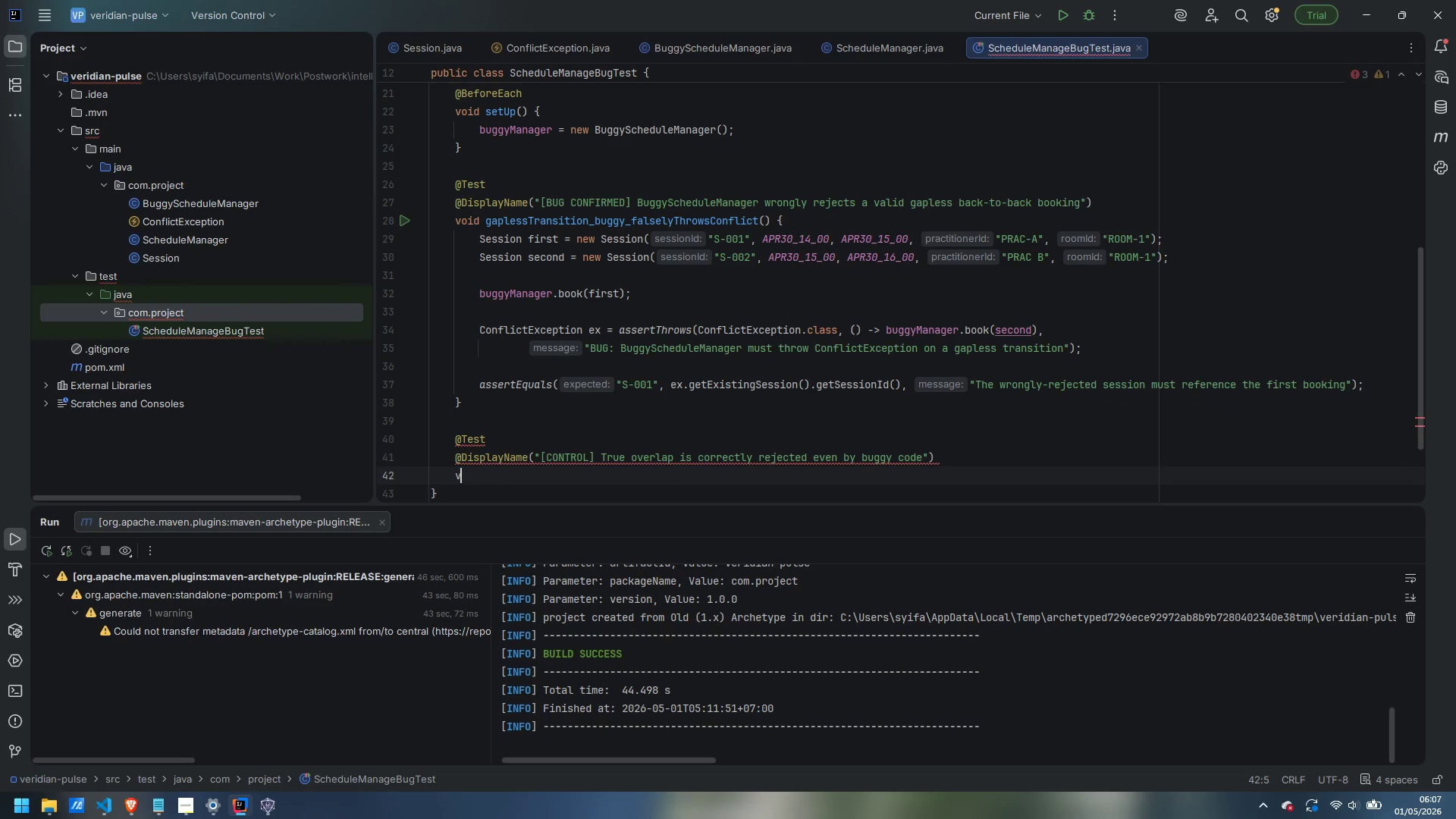 
type(void th)
key(Backspace)
type(rueOverlap_buggy_correctly)
 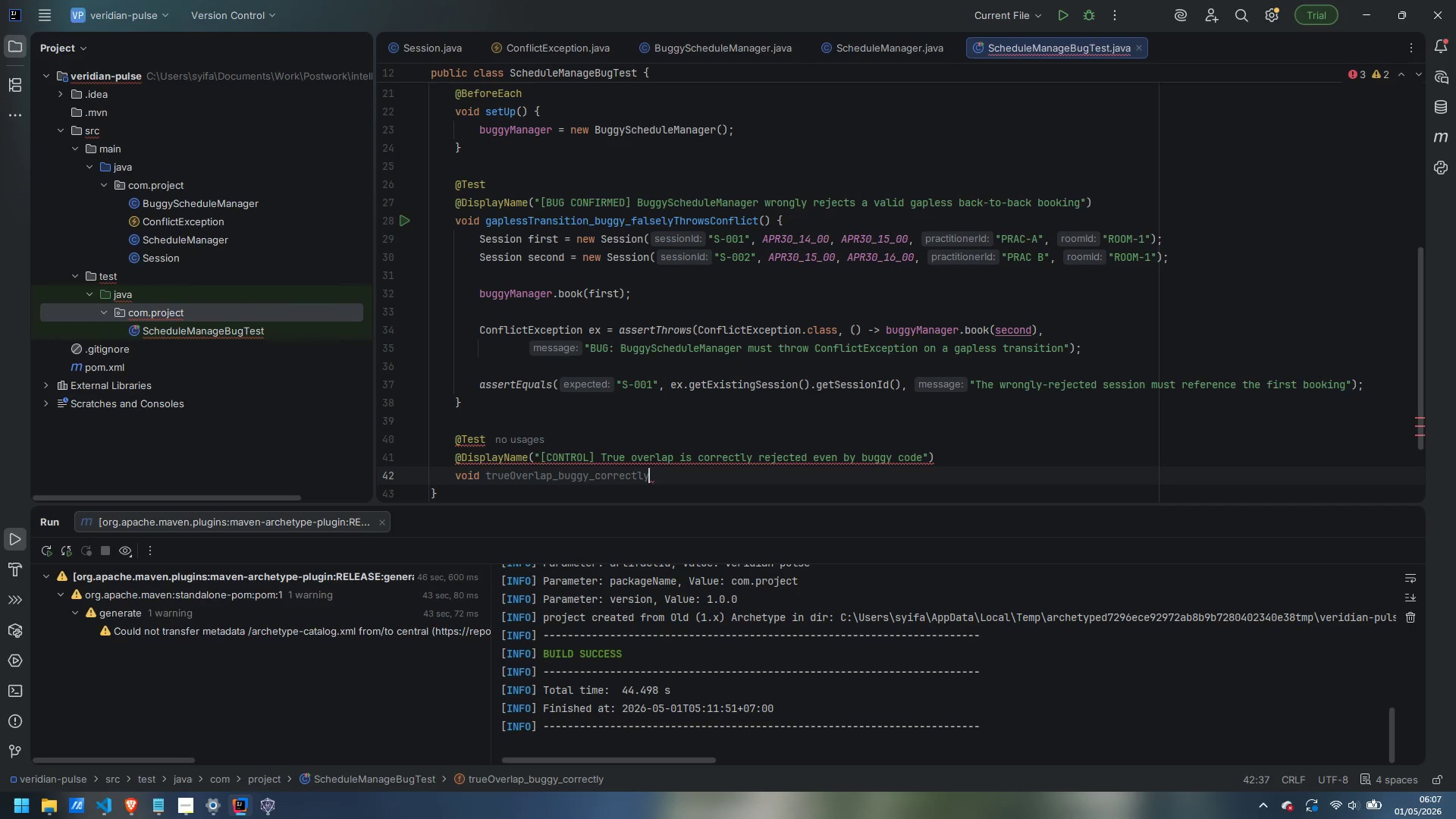 
type(ThrowsConflict() {)
 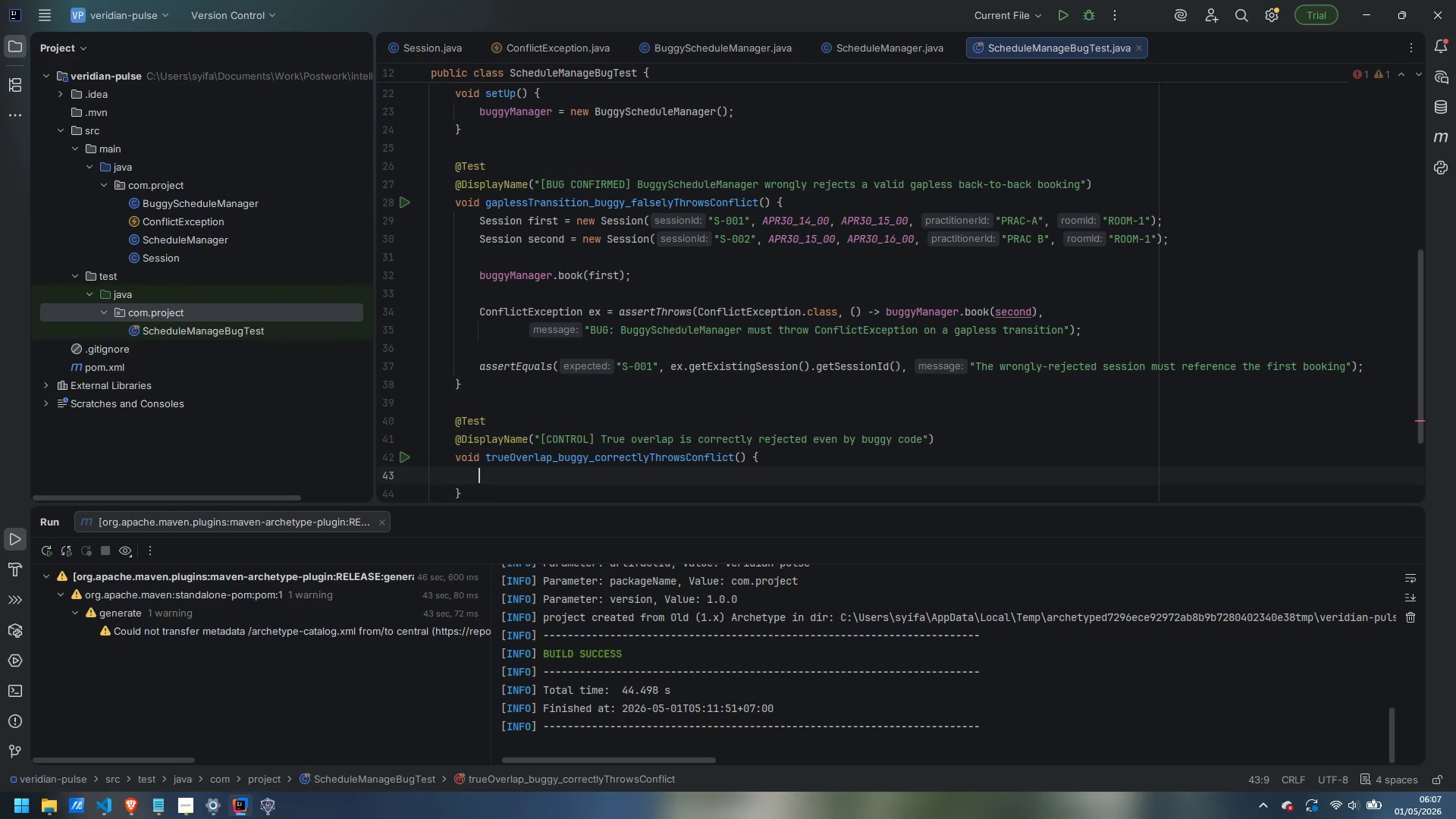 
 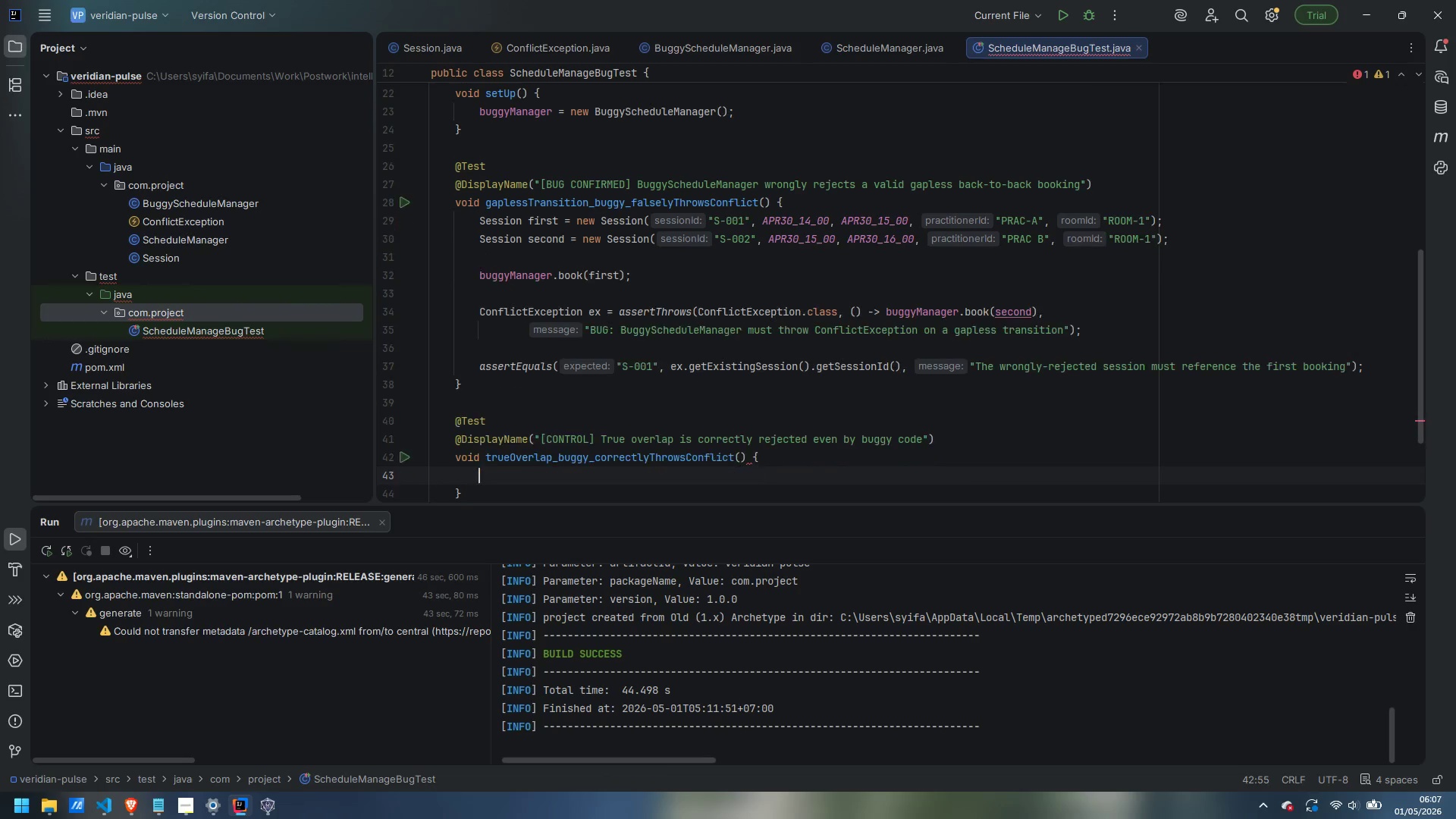 
key(Enter)
 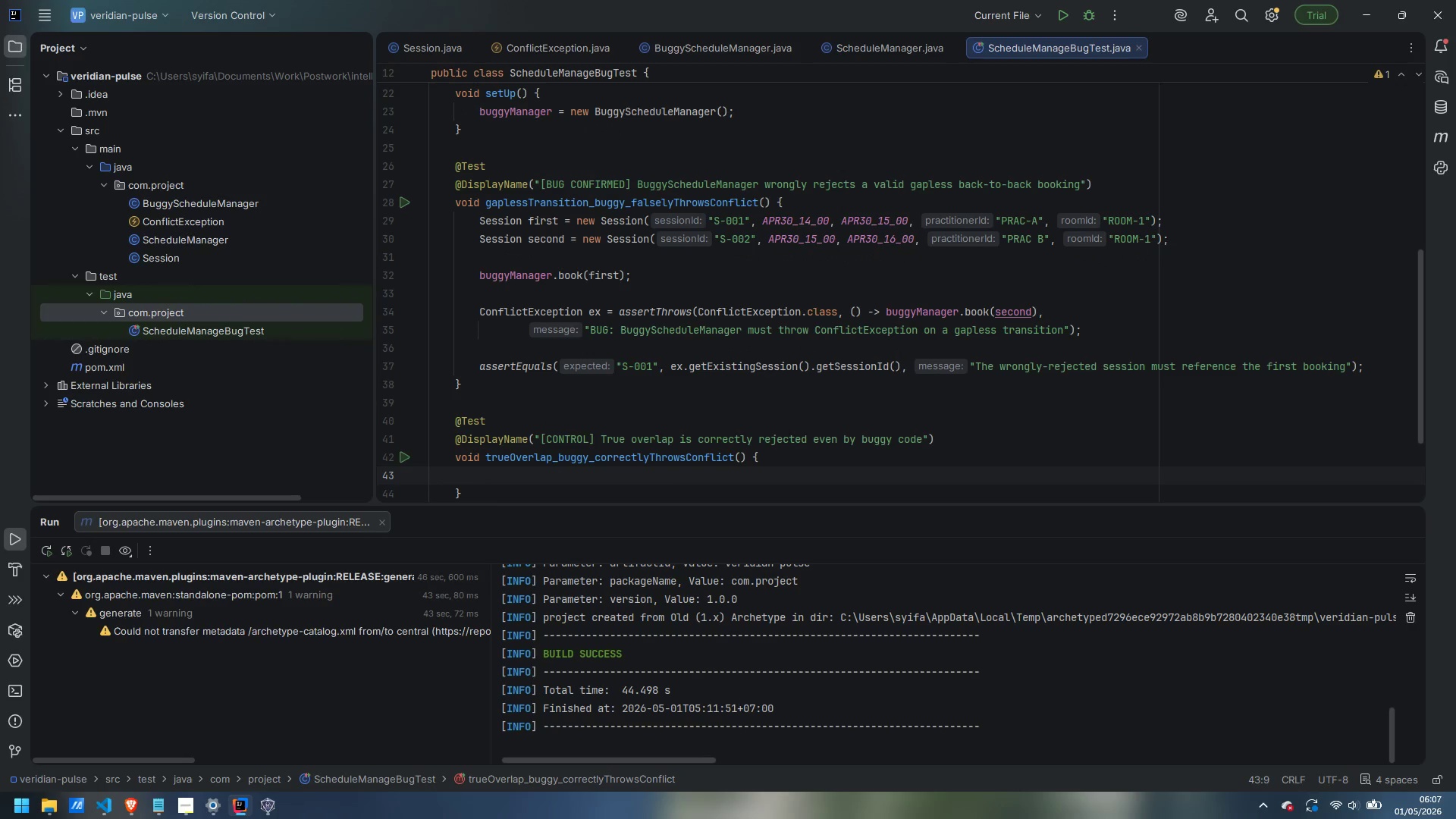 
type(Session first = new Session("S-001)
 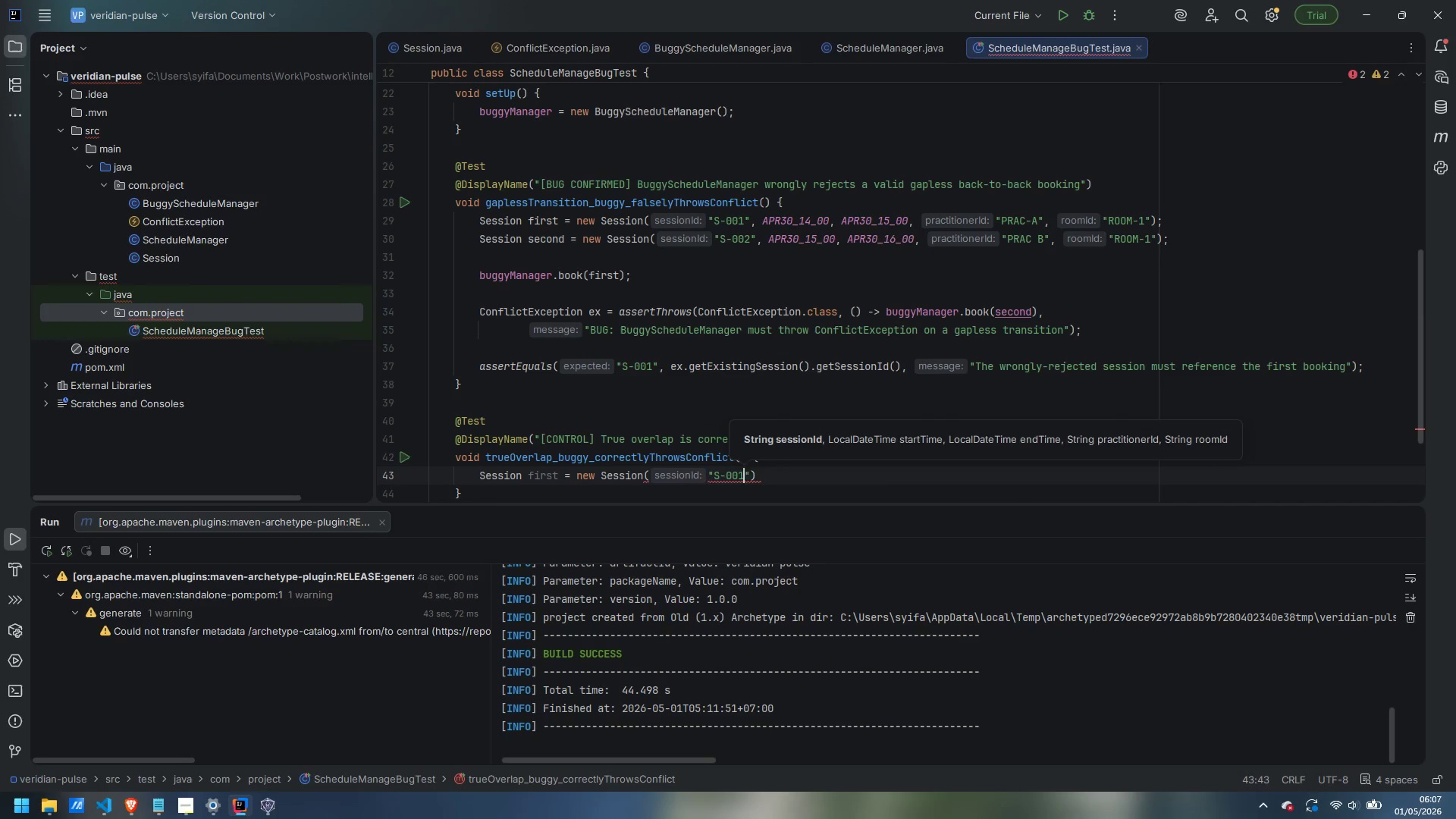 
 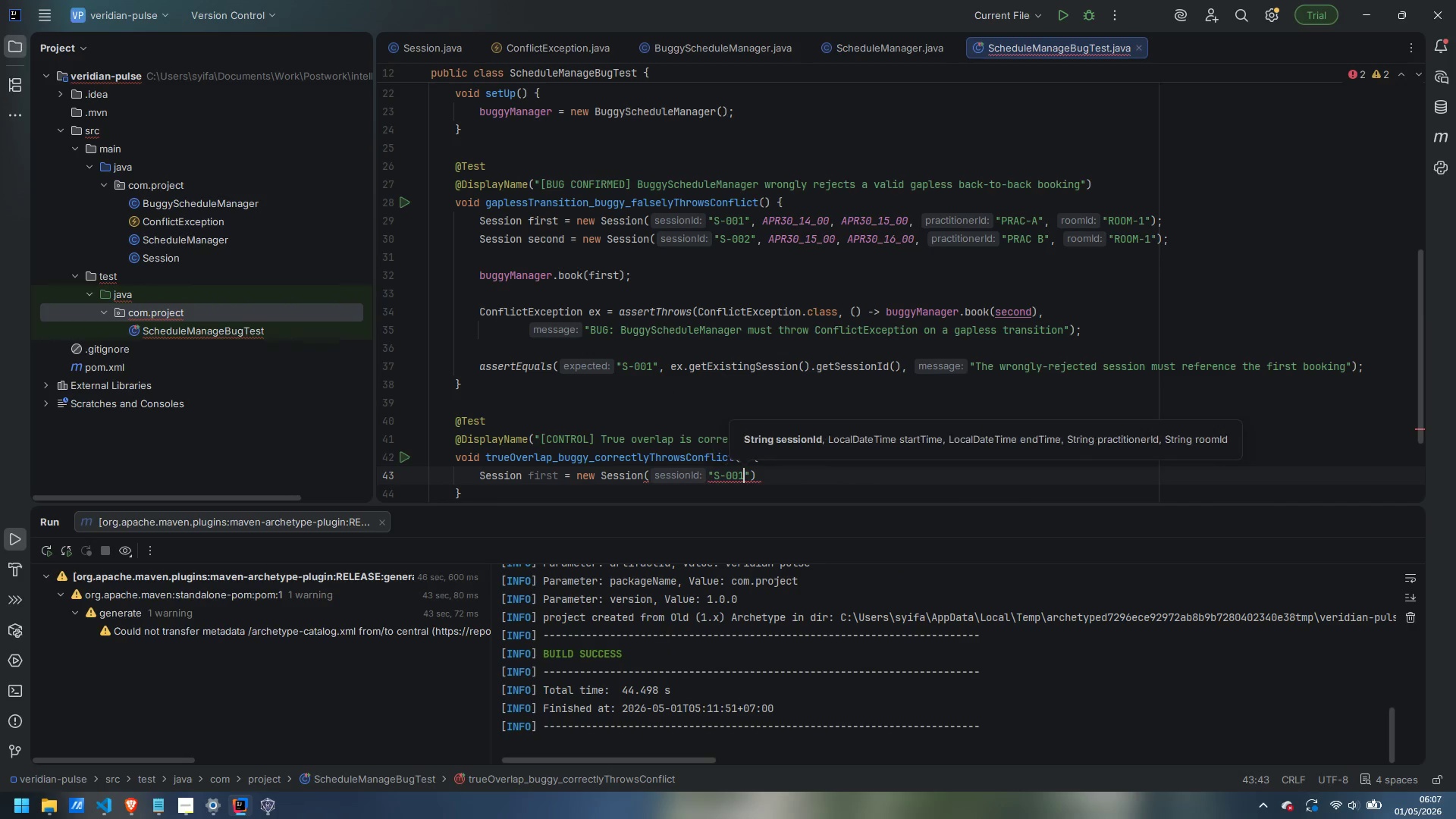 
key(ArrowRight)
 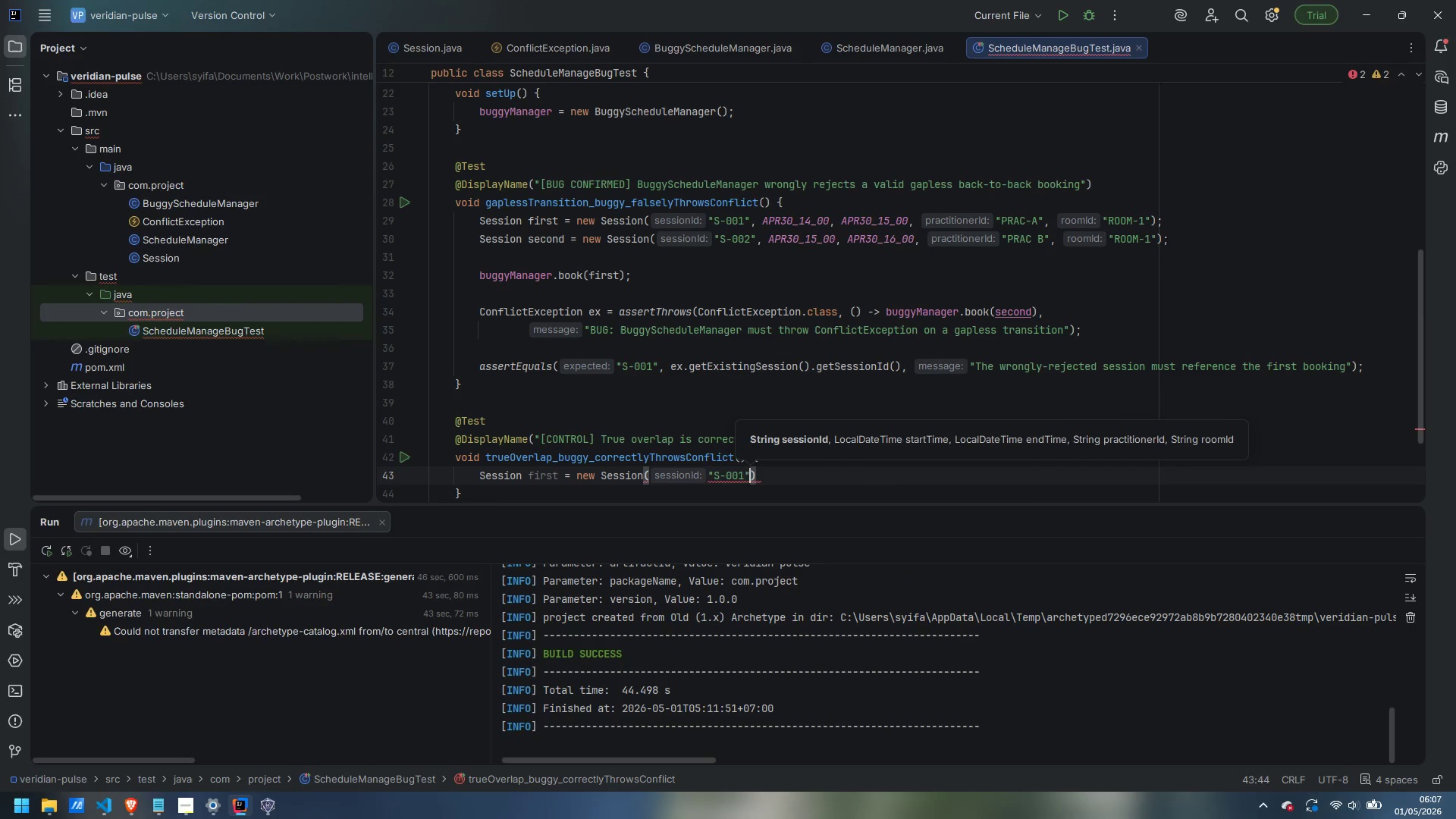 
type(, APR30_15)
key(Backspace)
type(4_00, APR30_15_00)
 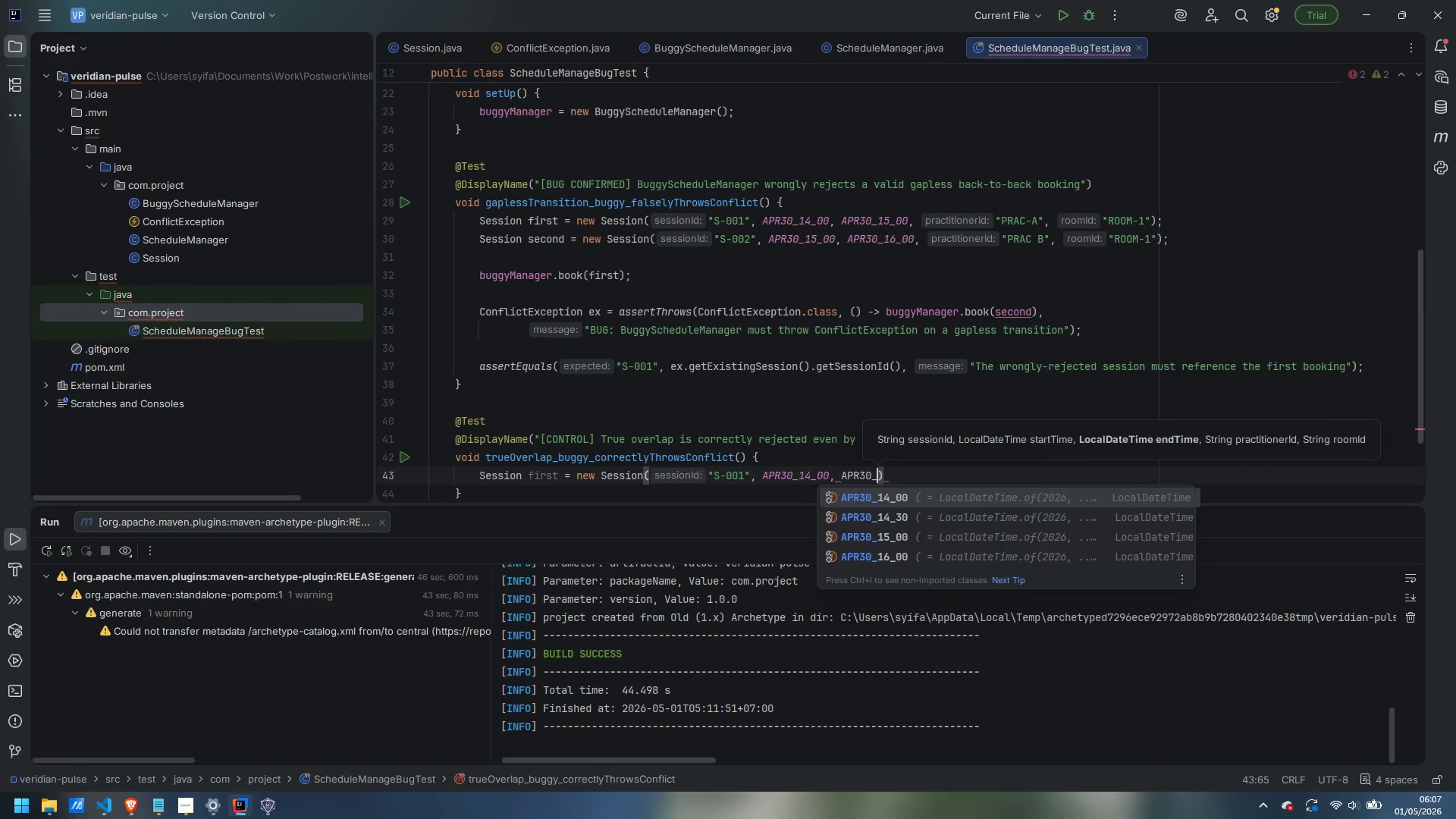 
type(, "PRAC-A)
 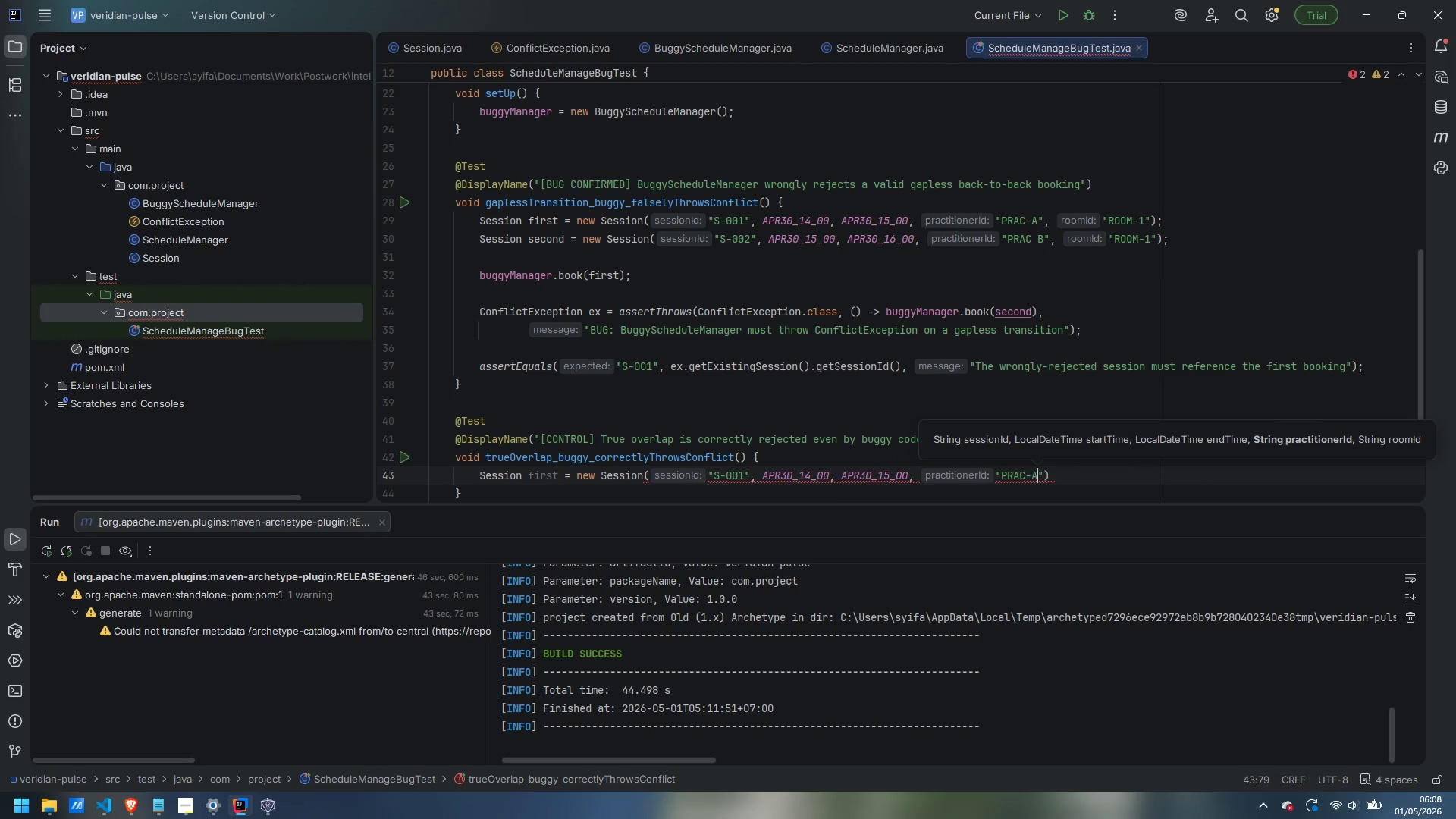 
left_click([1035, 242])
 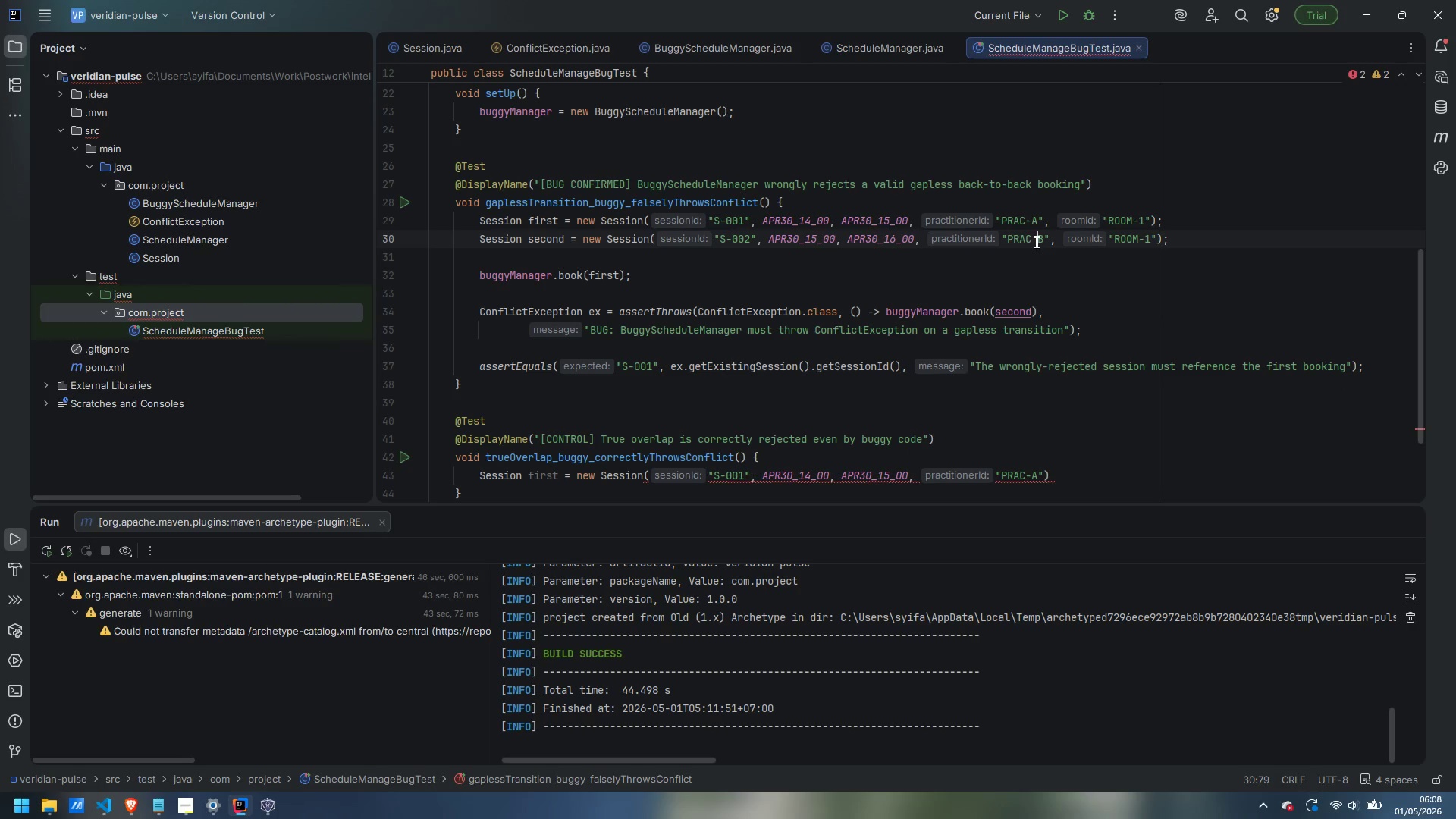 
key(Backspace)
 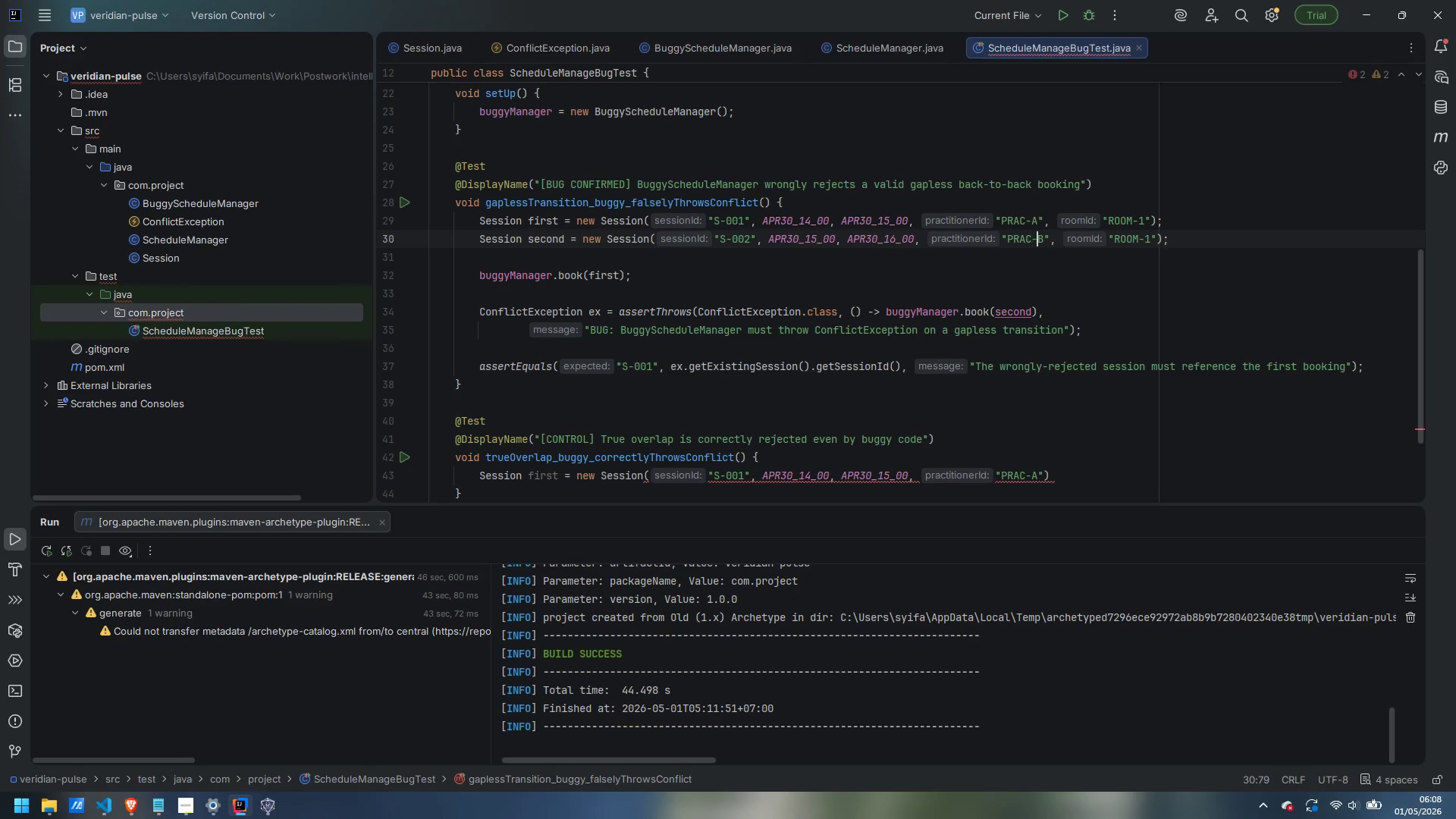 
key(Minus)
 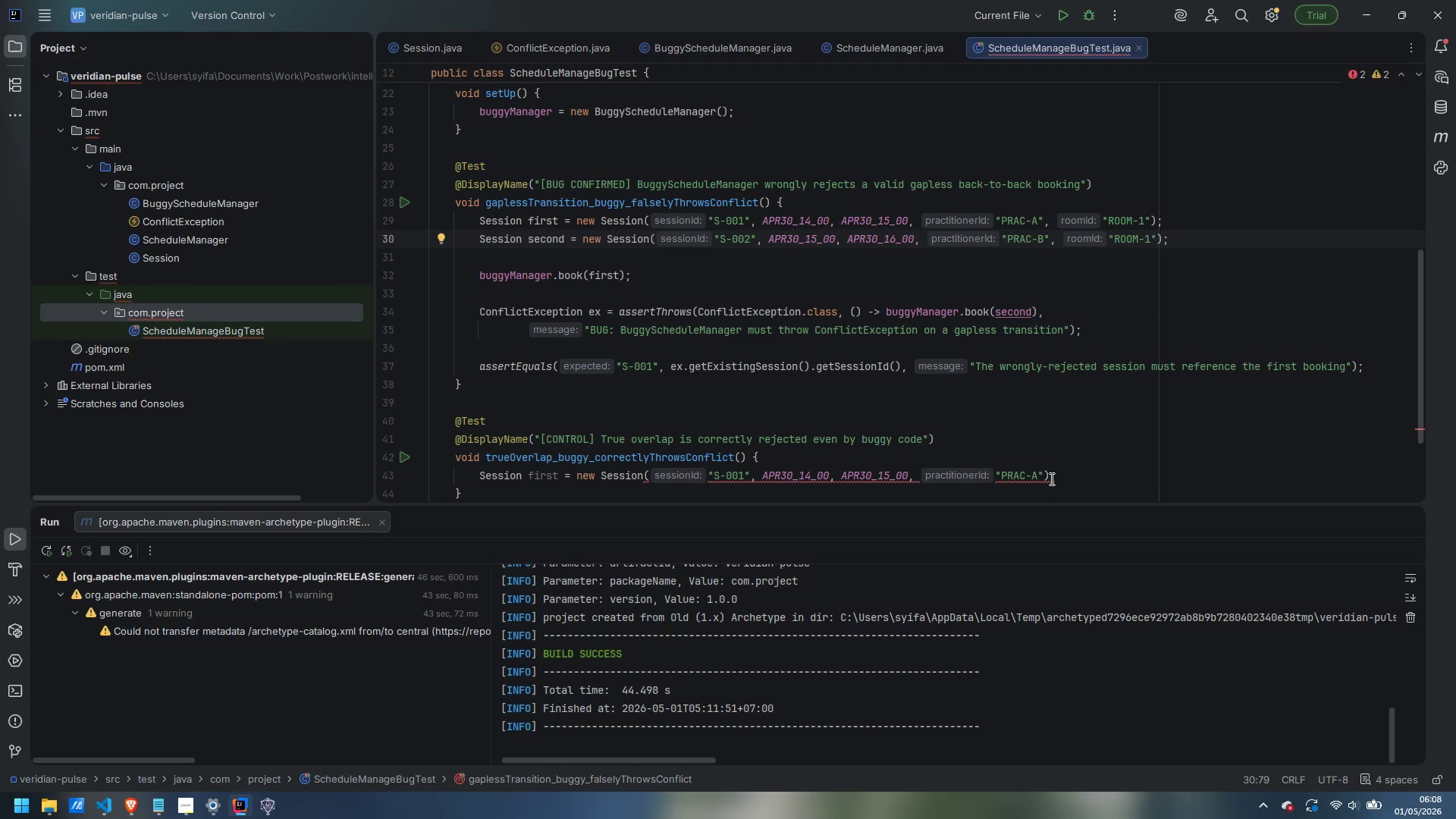 
left_click([1045, 477])
 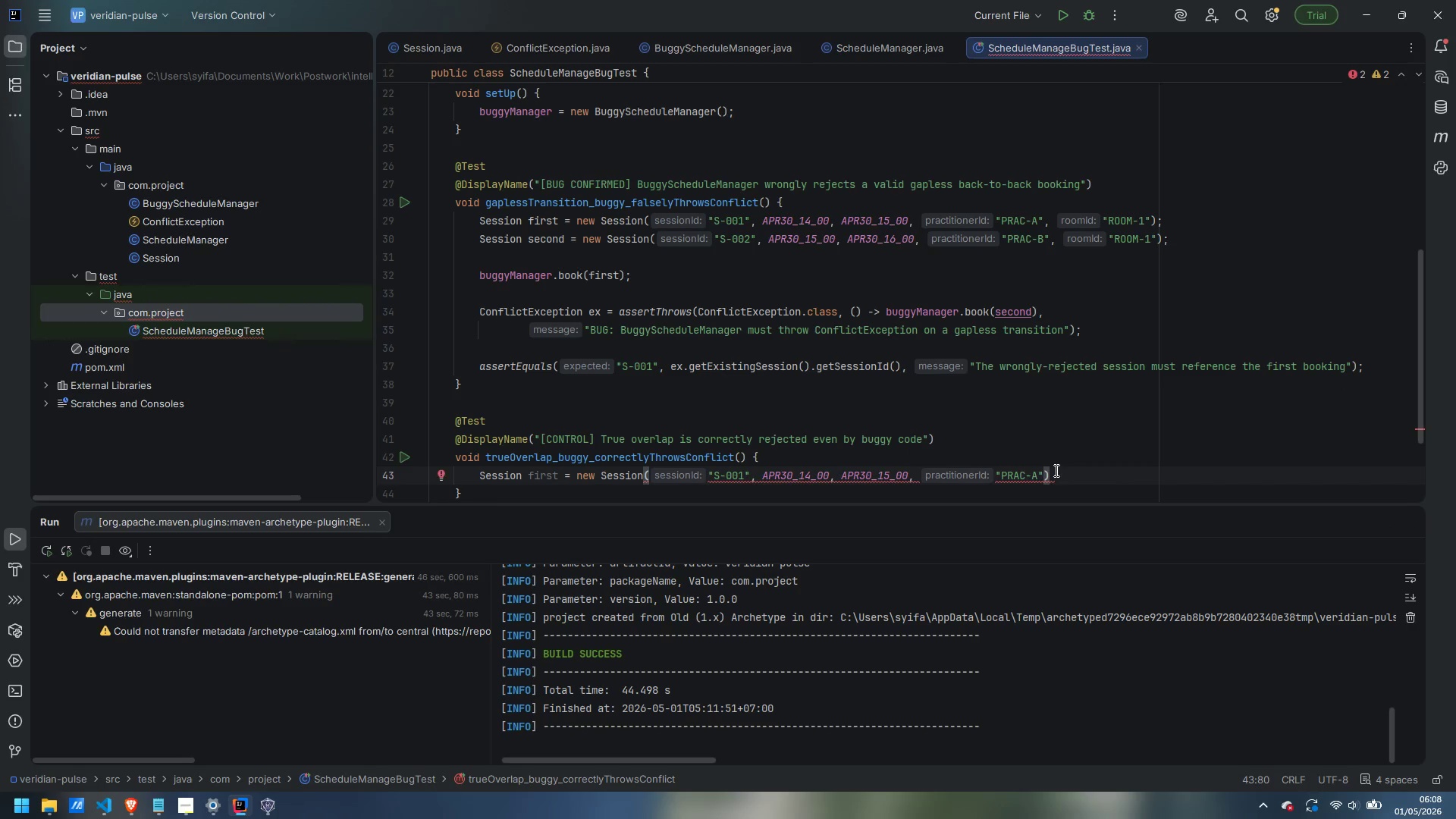 
type(, "ROOM)
 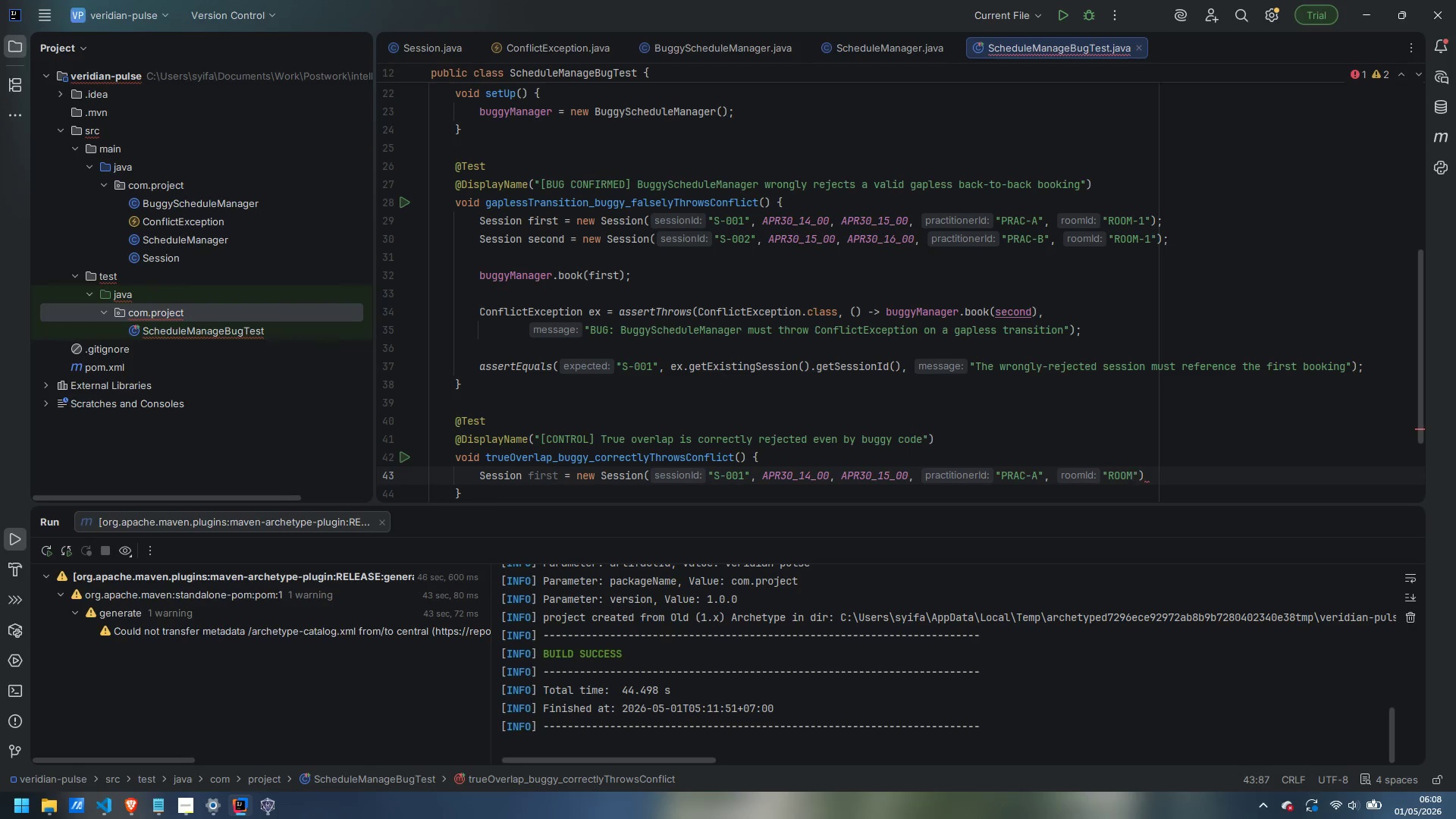 
key(1)
 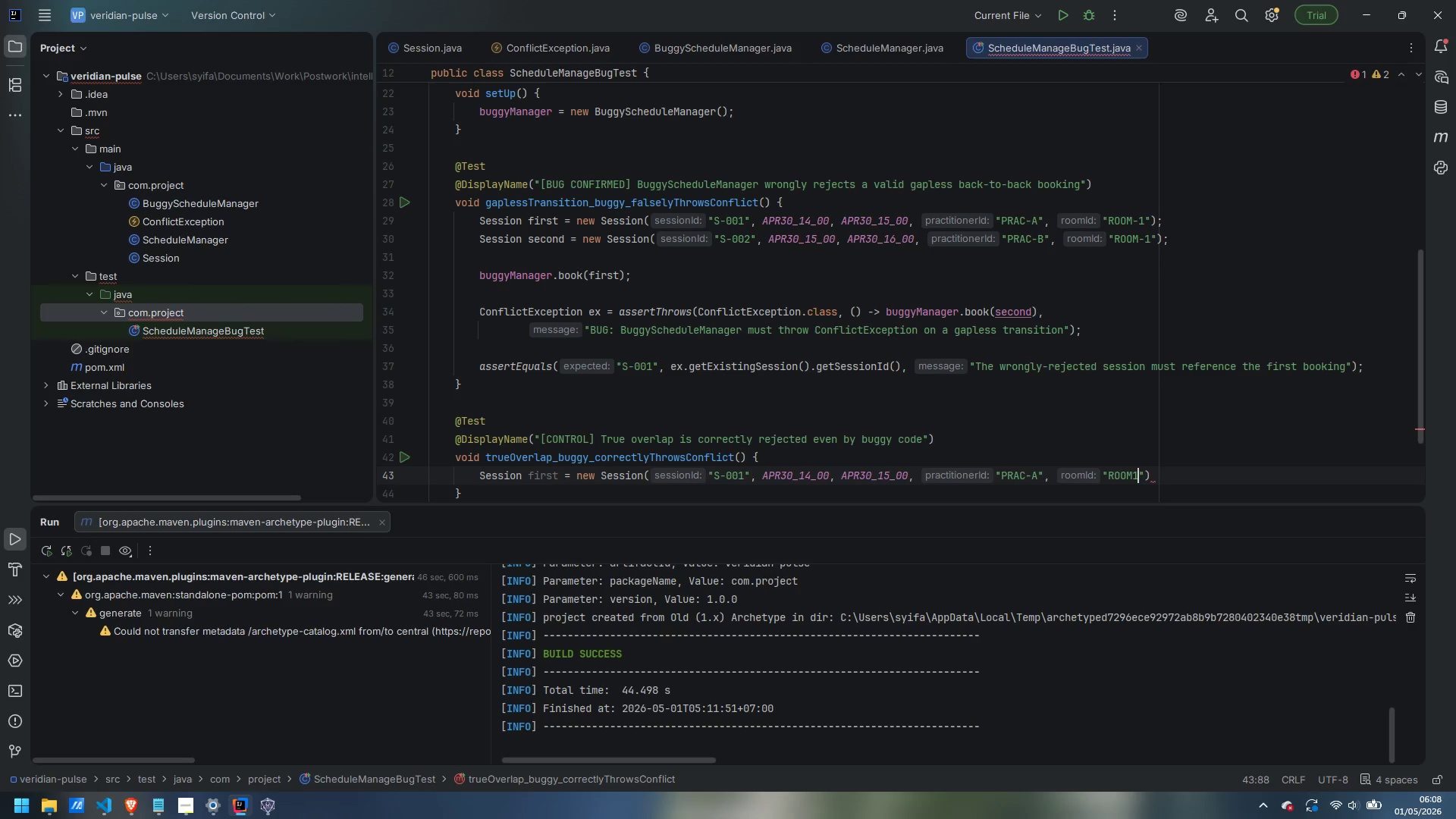 
key(ArrowLeft)
 